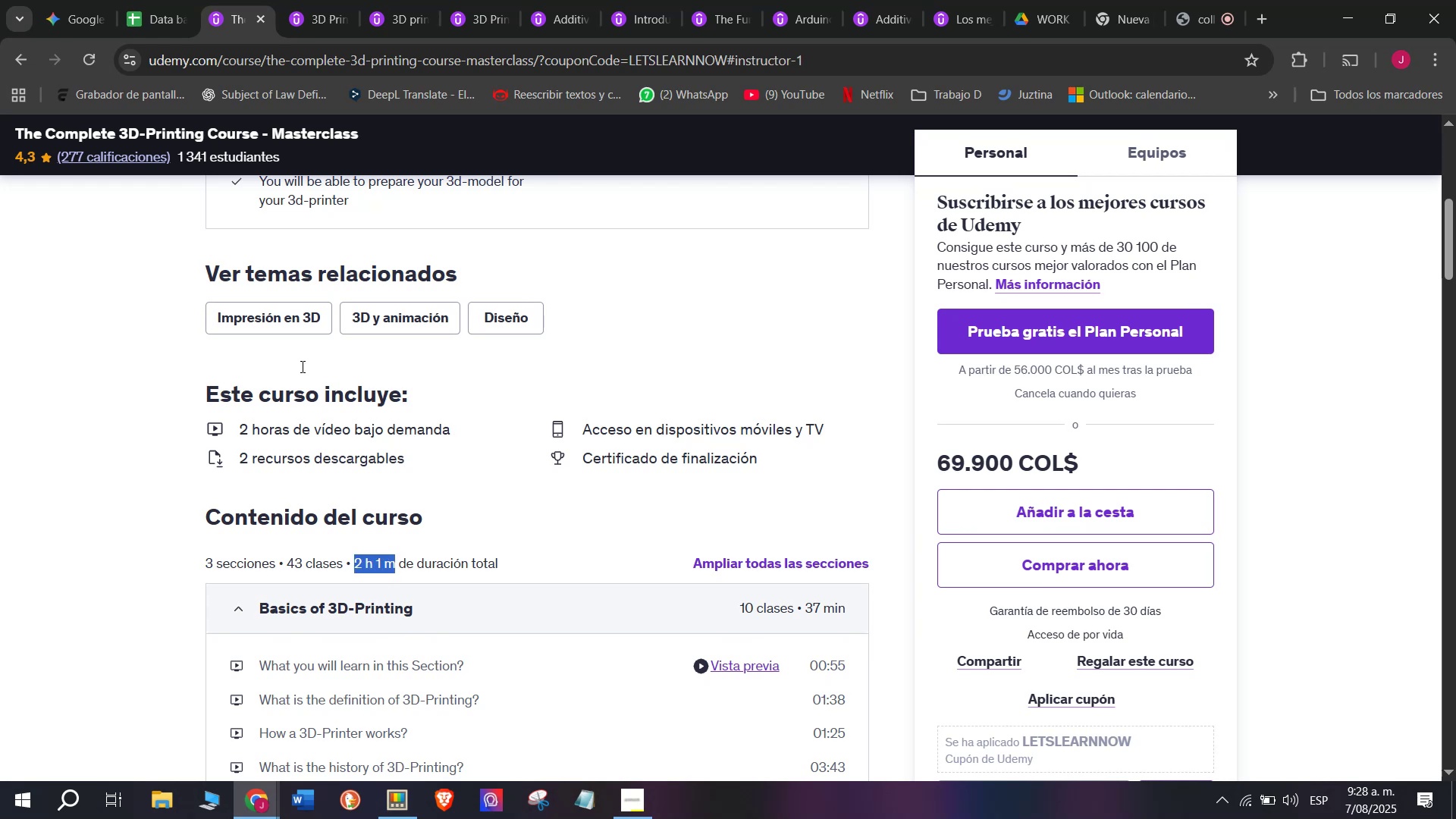 
key(Control+ControlLeft)
 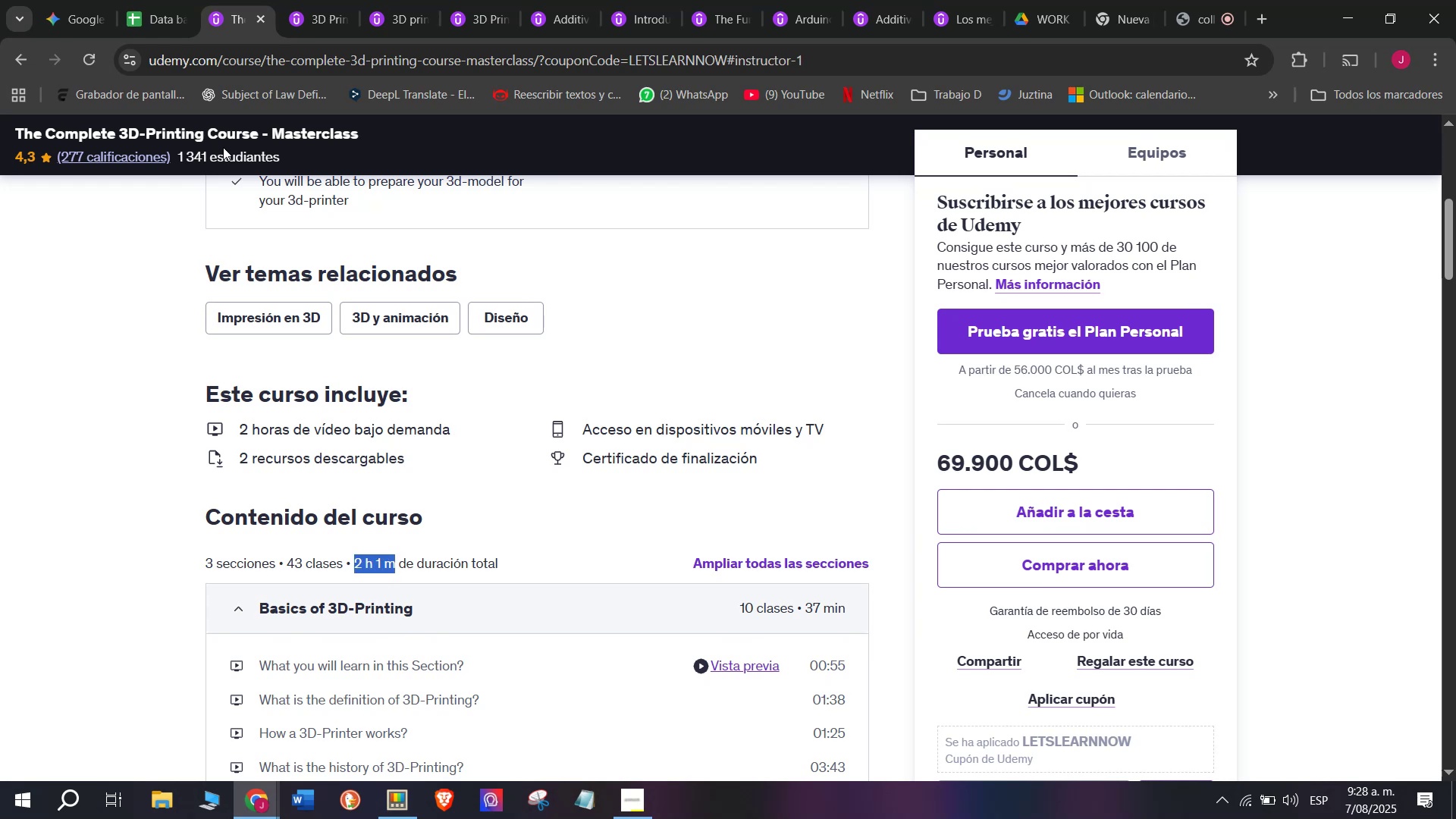 
key(Break)
 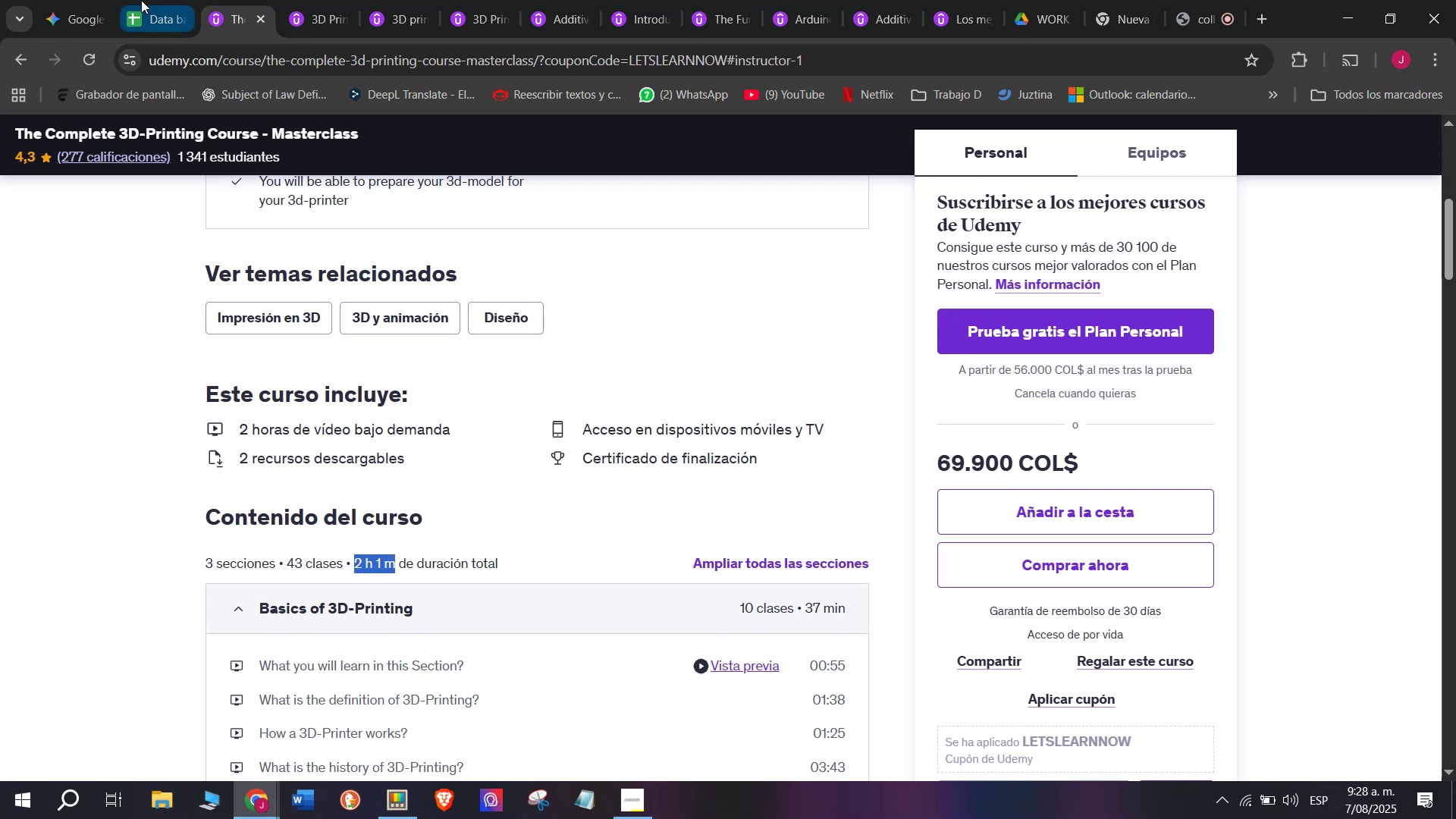 
key(Control+C)
 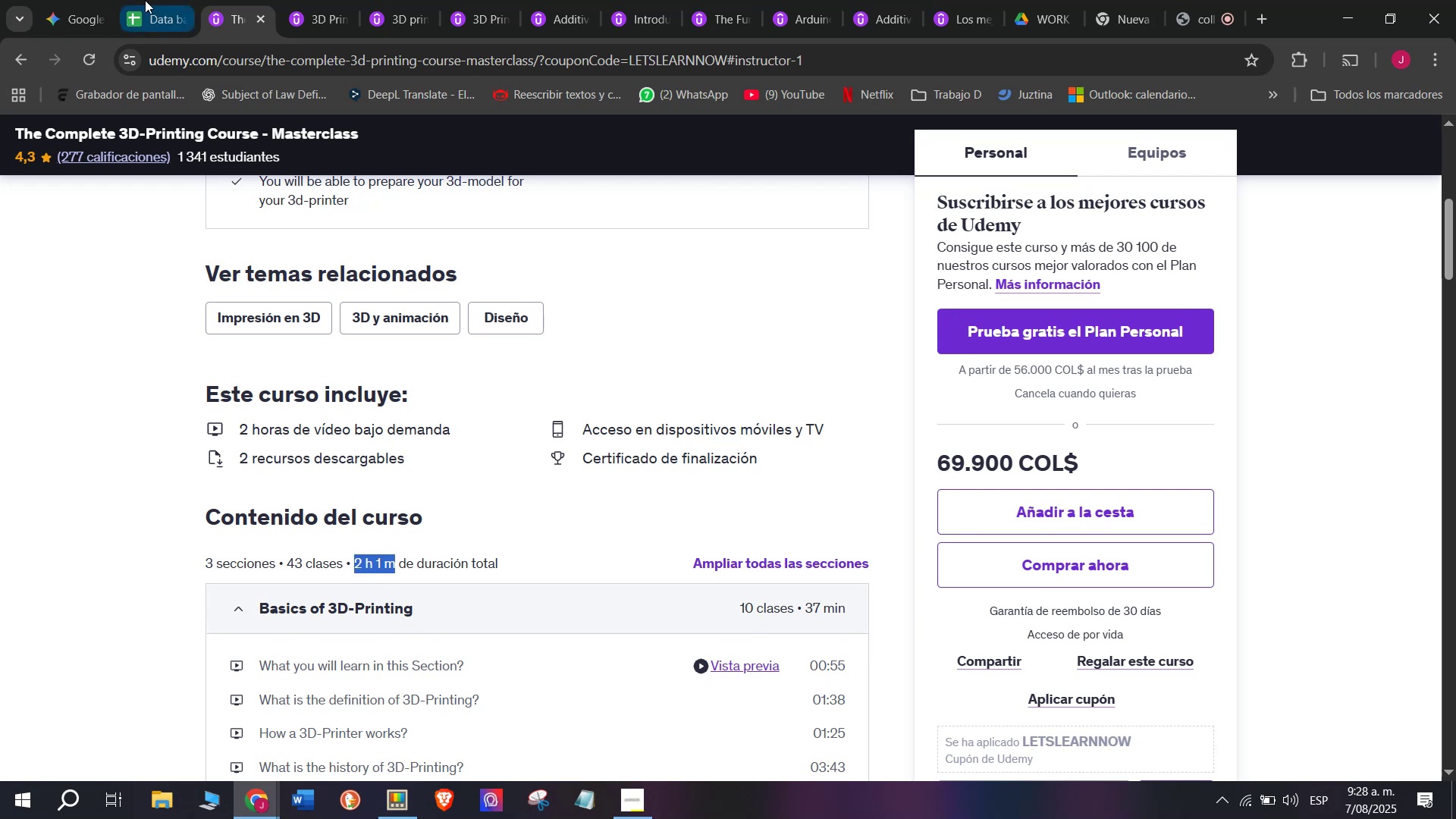 
left_click([141, 0])
 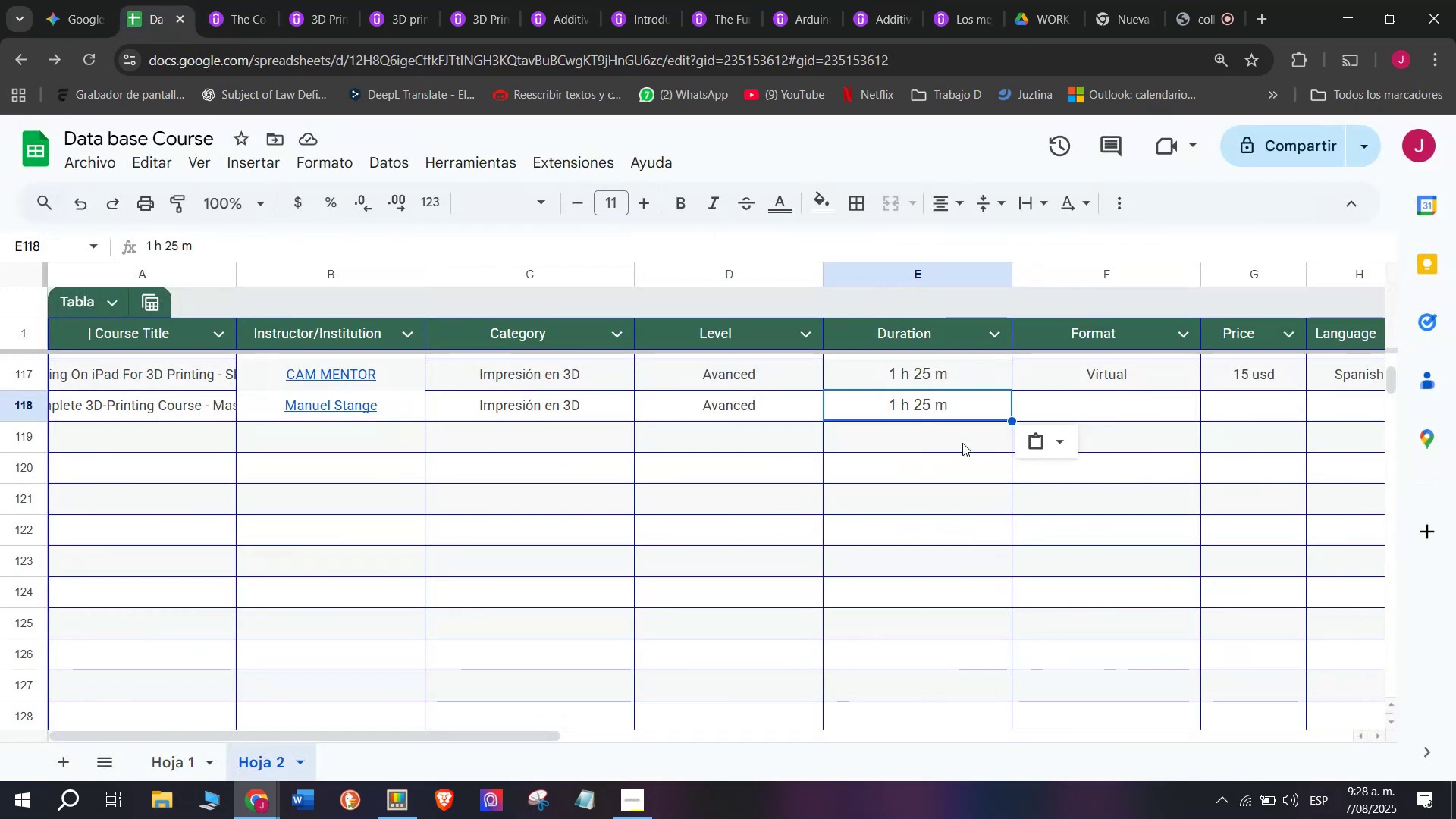 
key(Control+ControlLeft)
 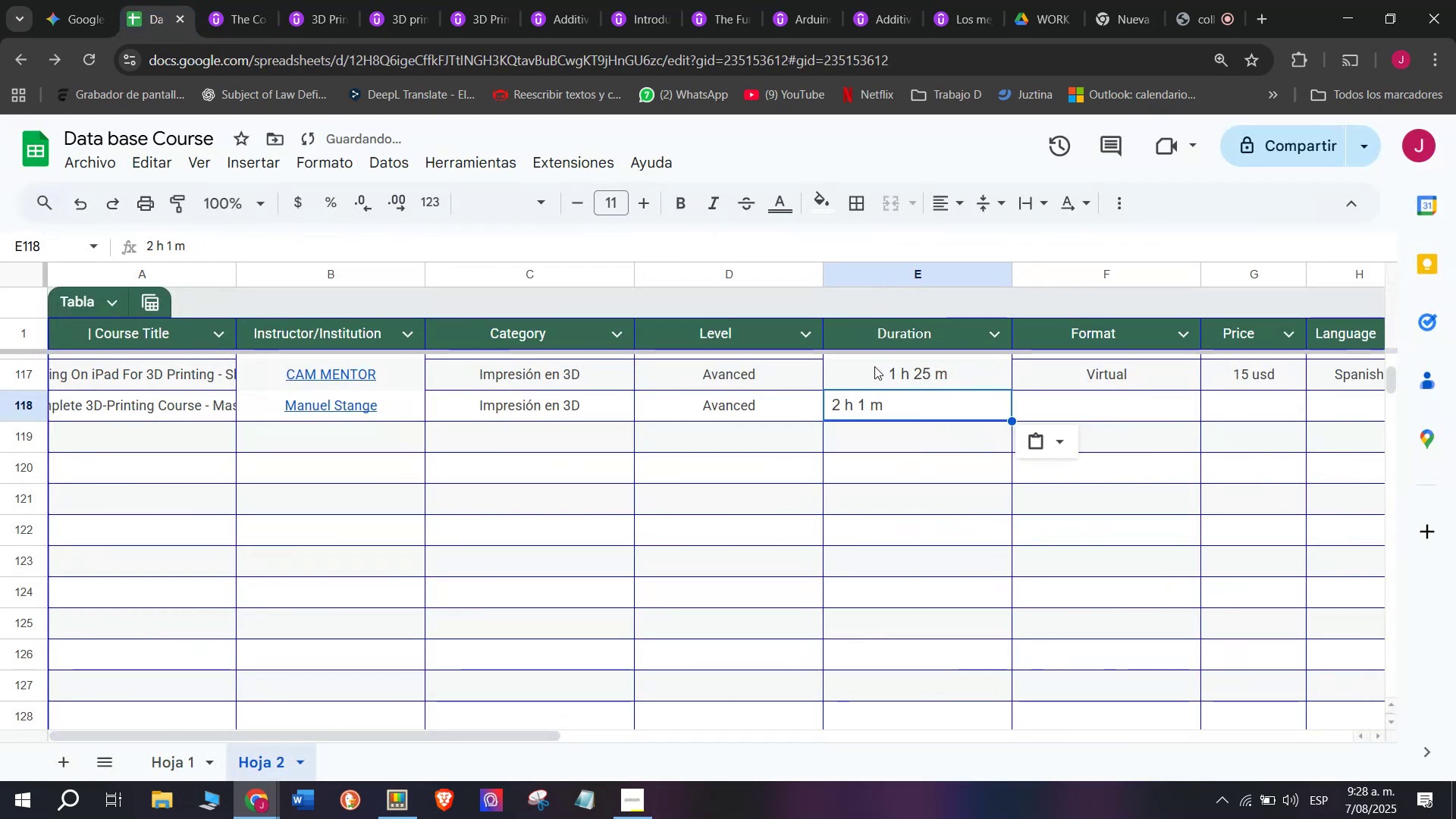 
key(Z)
 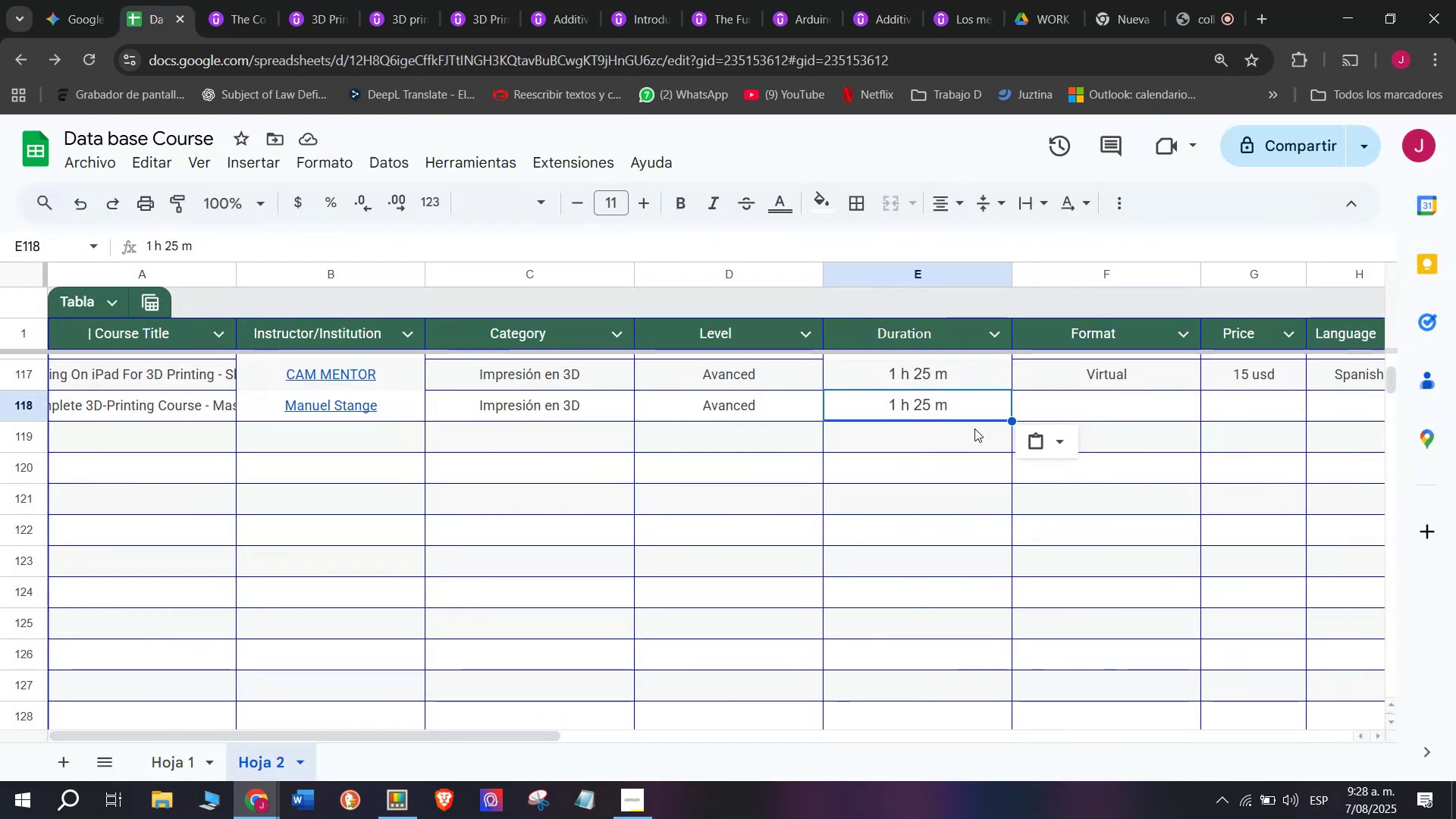 
key(Control+V)
 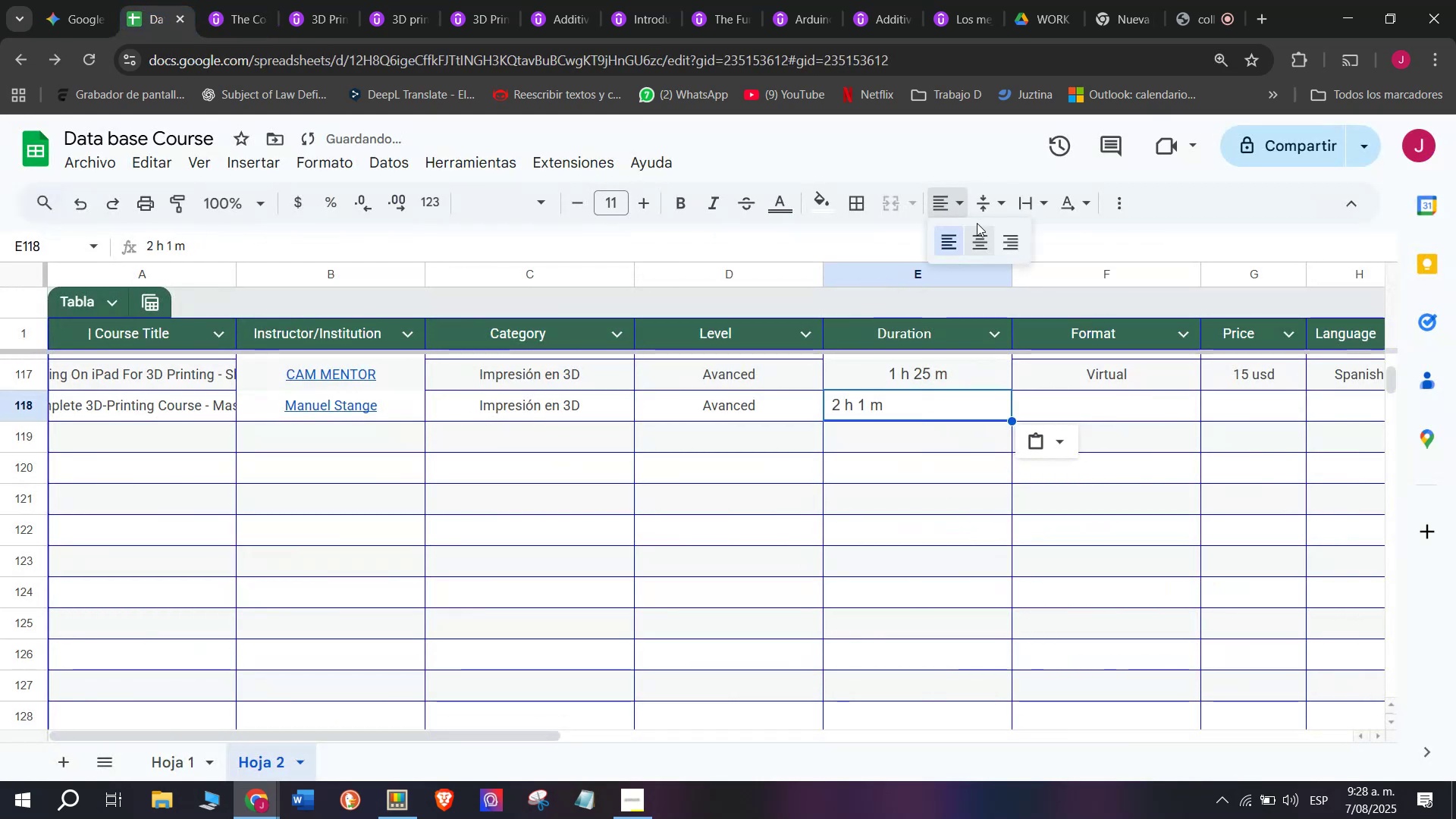 
left_click([987, 246])
 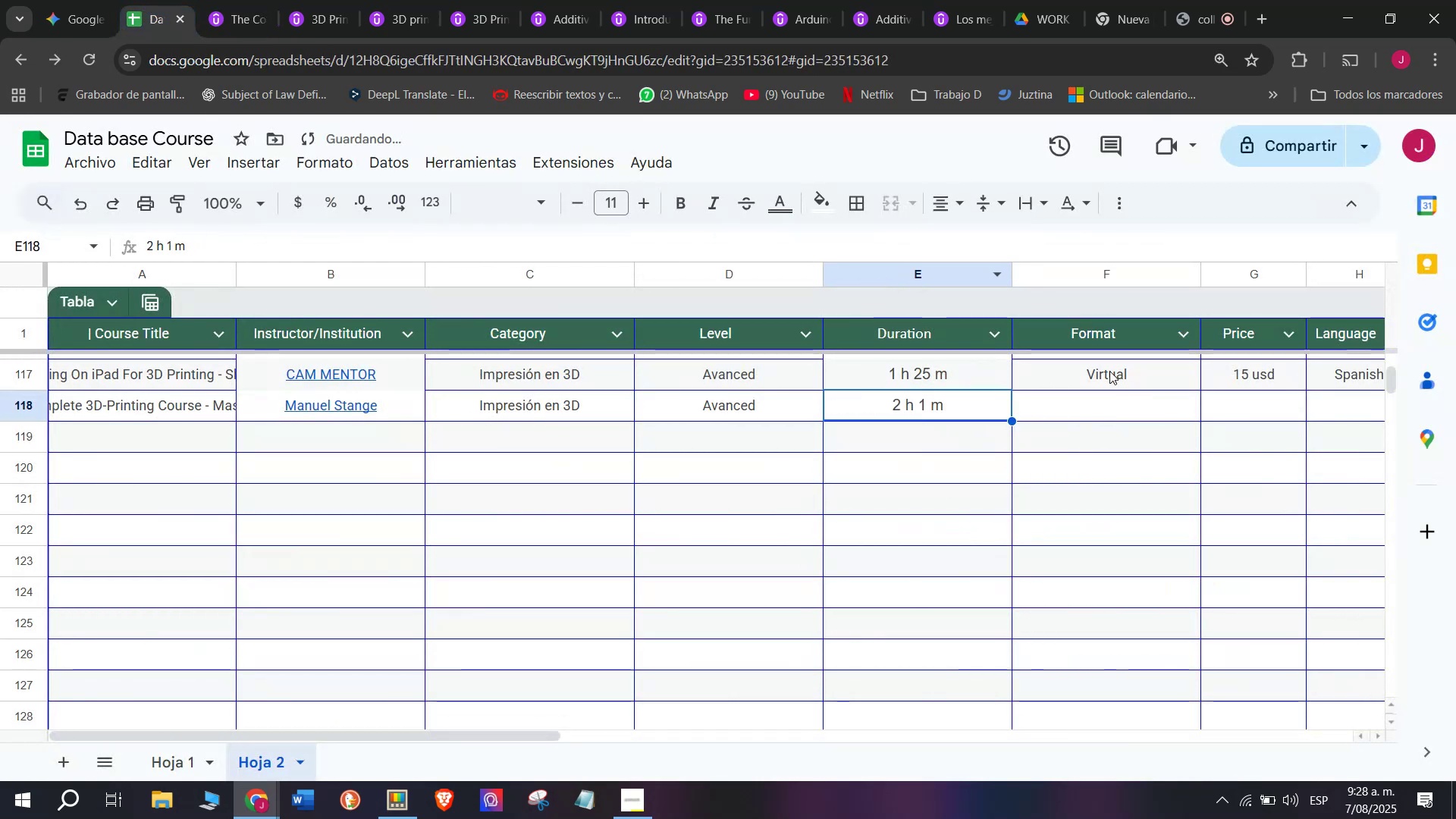 
left_click([1114, 379])
 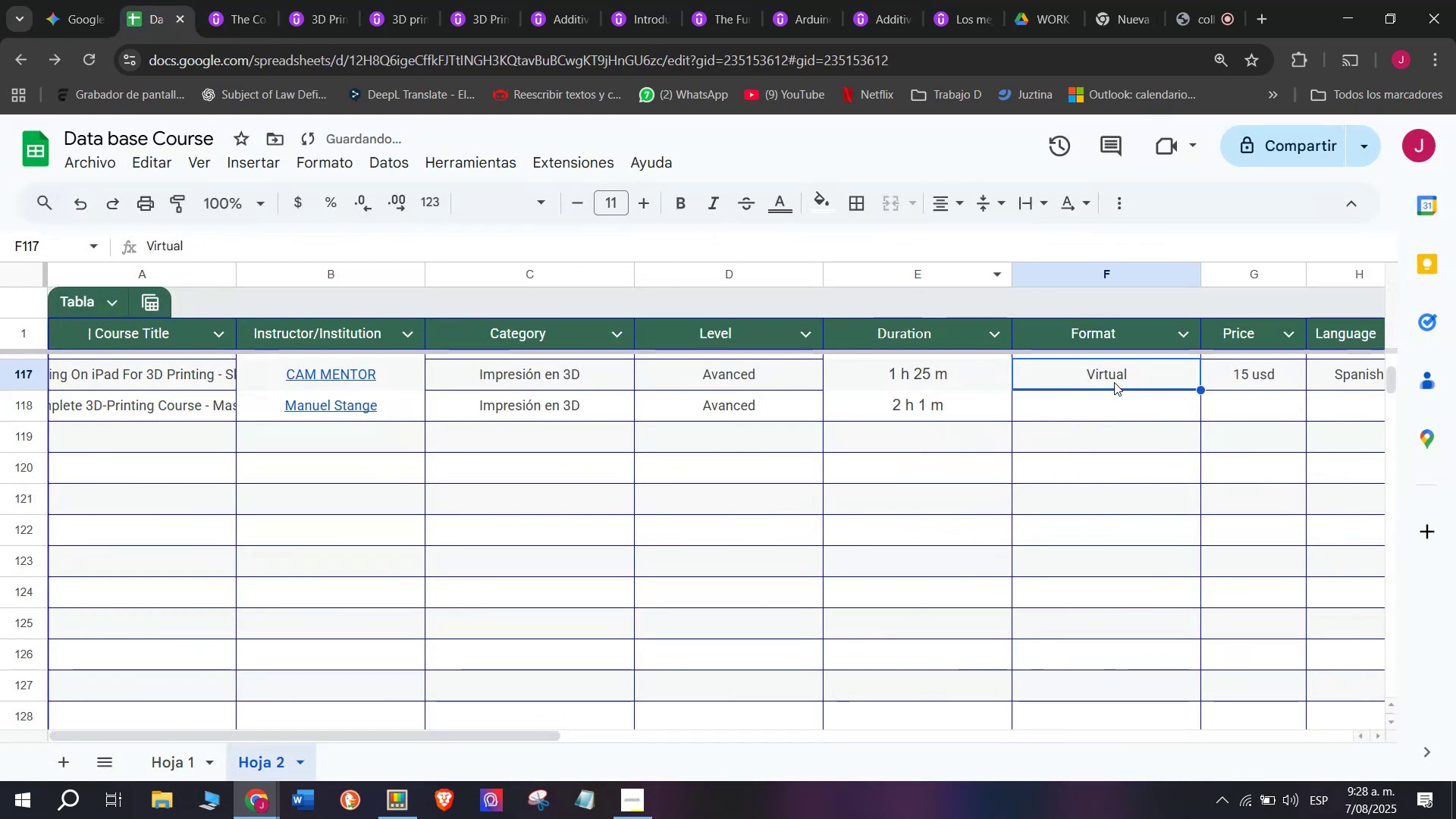 
key(Break)
 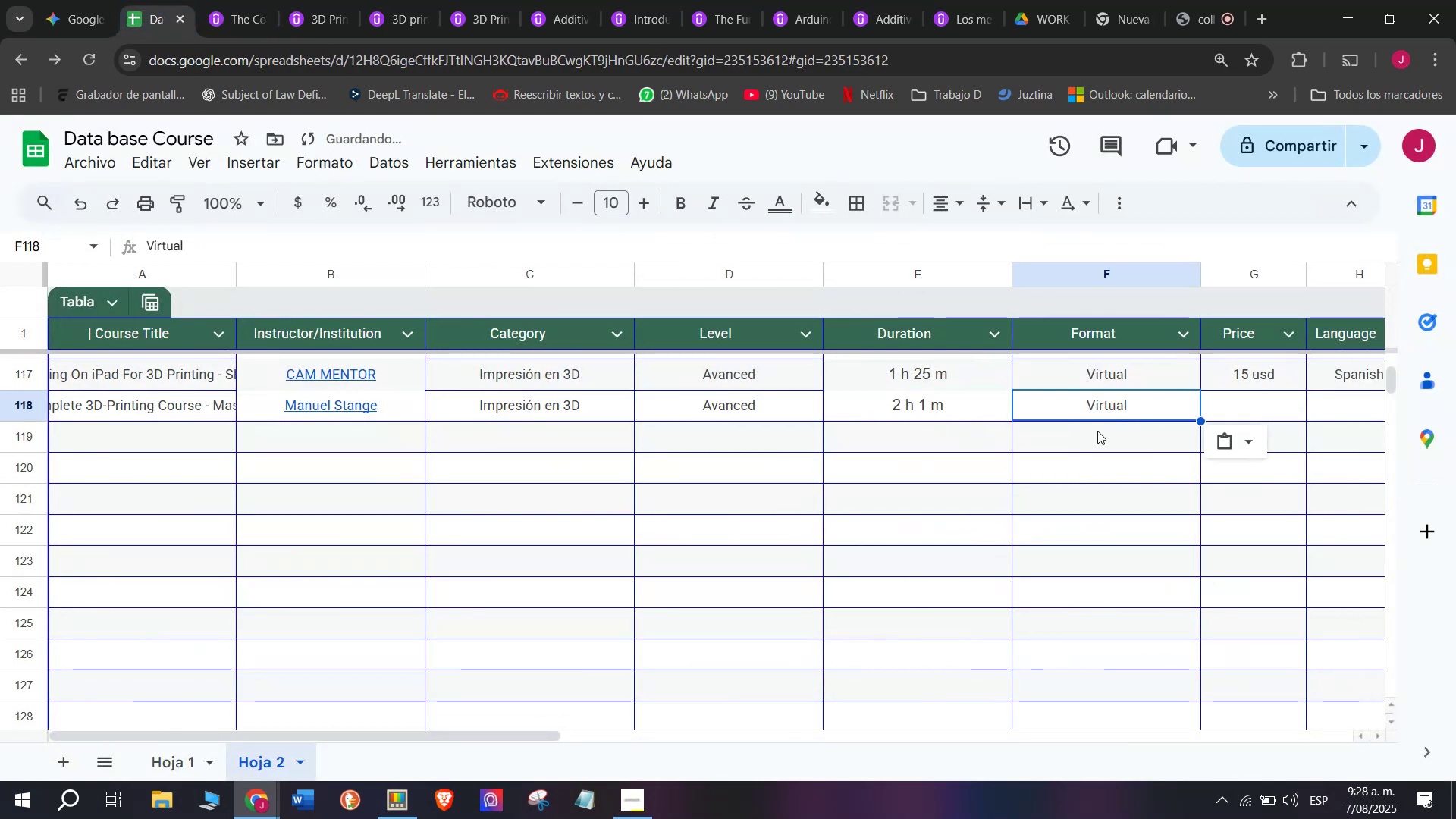 
key(Control+ControlLeft)
 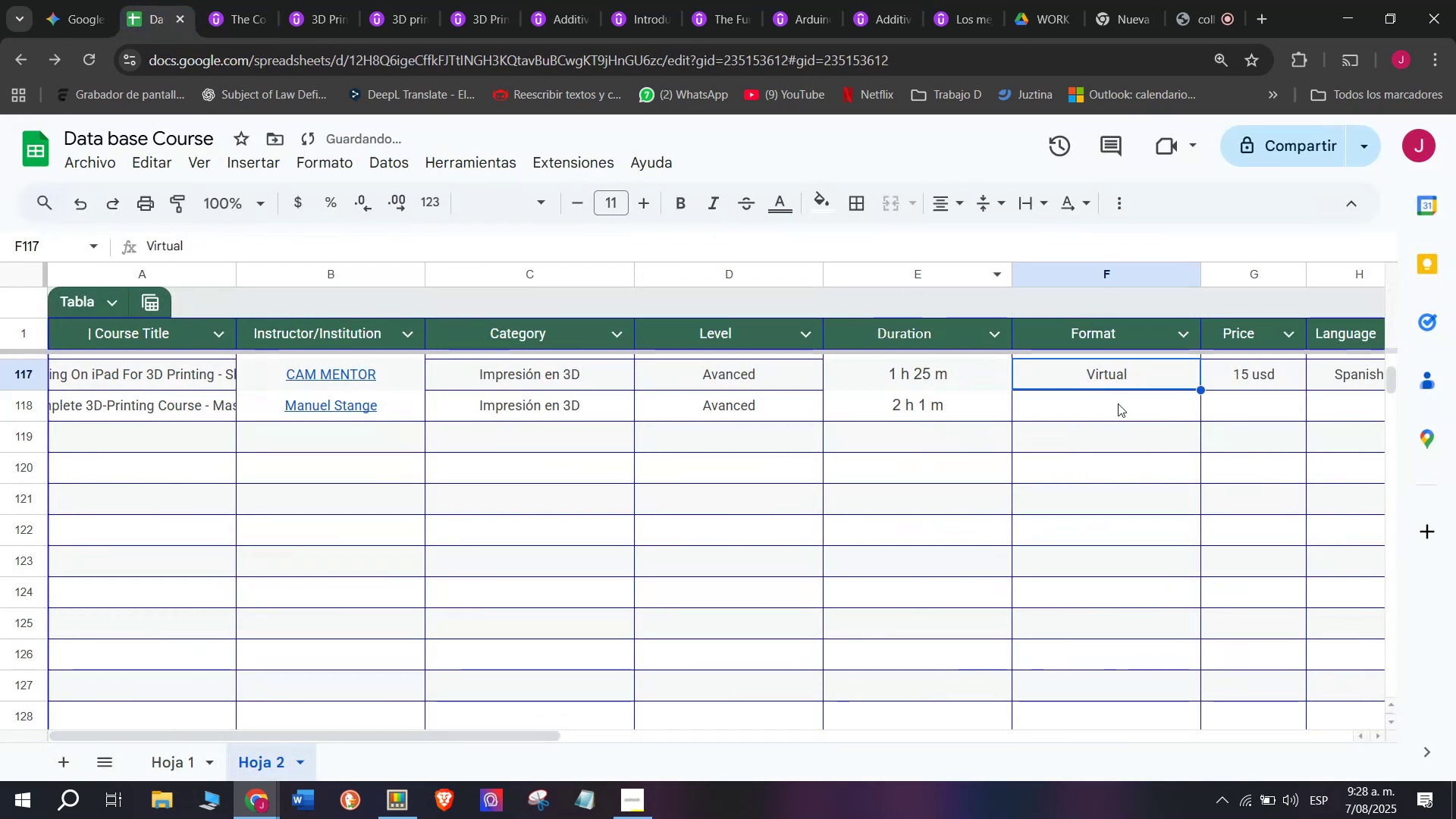 
key(Control+C)
 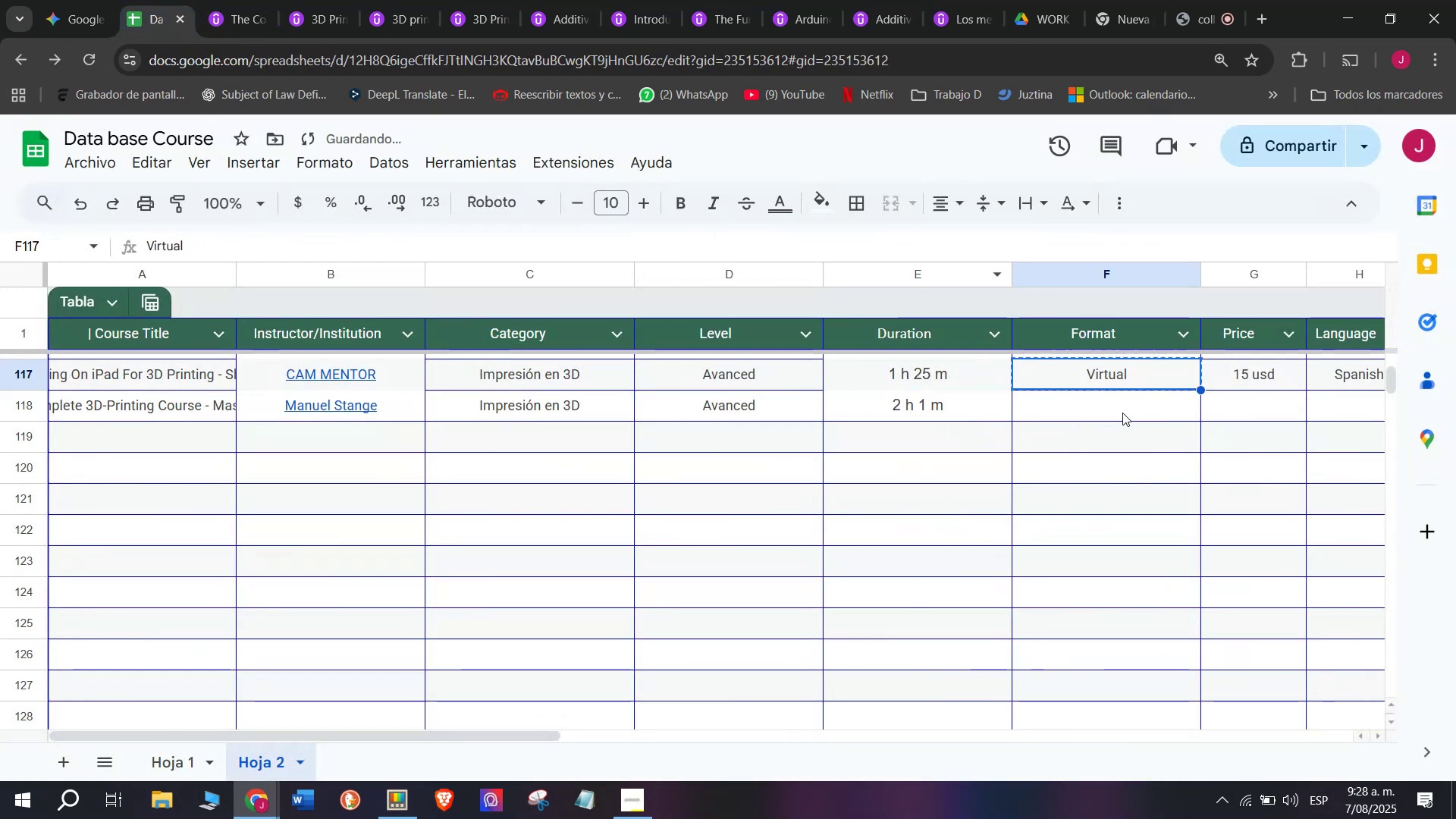 
double_click([1122, 413])
 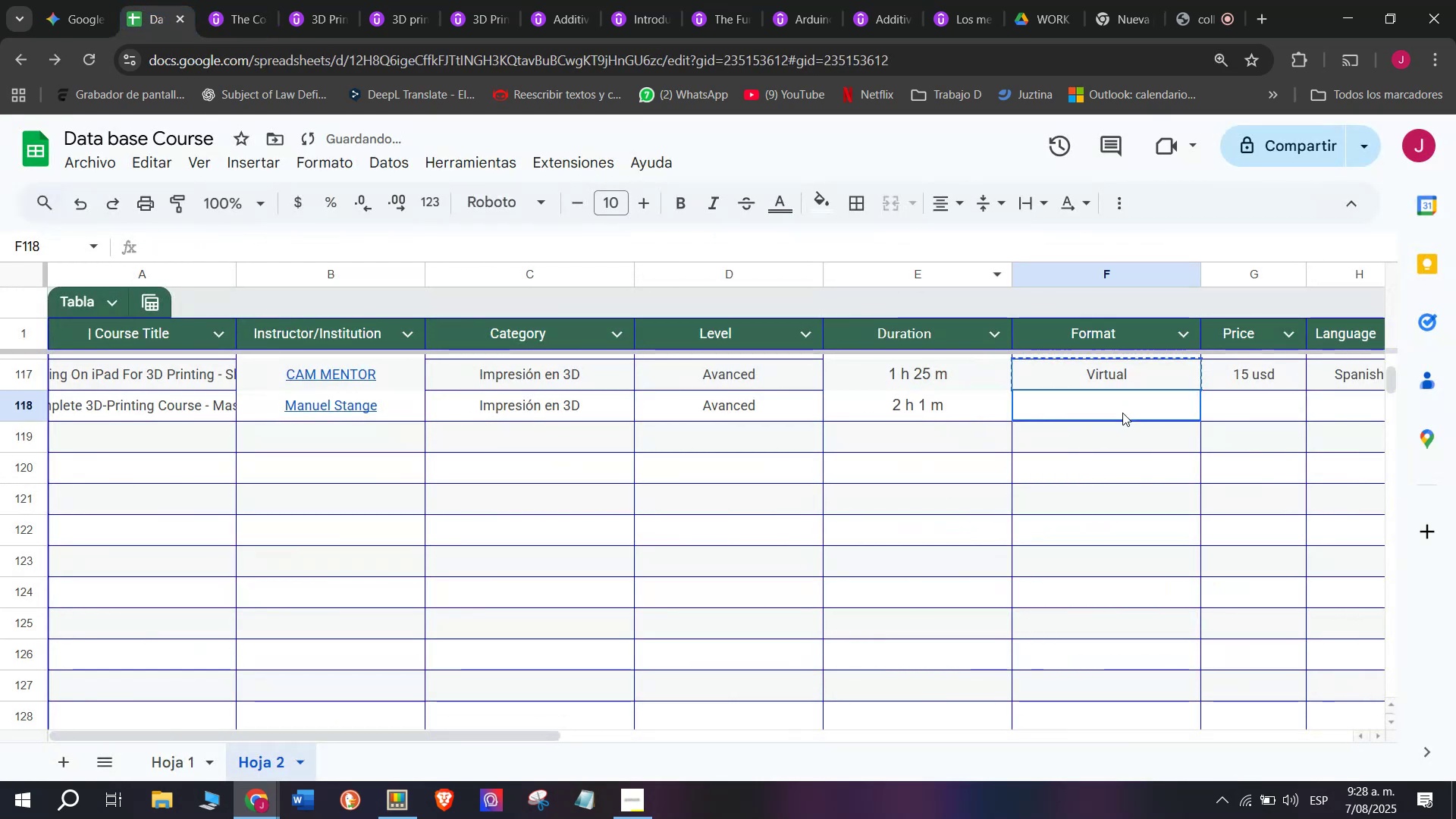 
key(Z)
 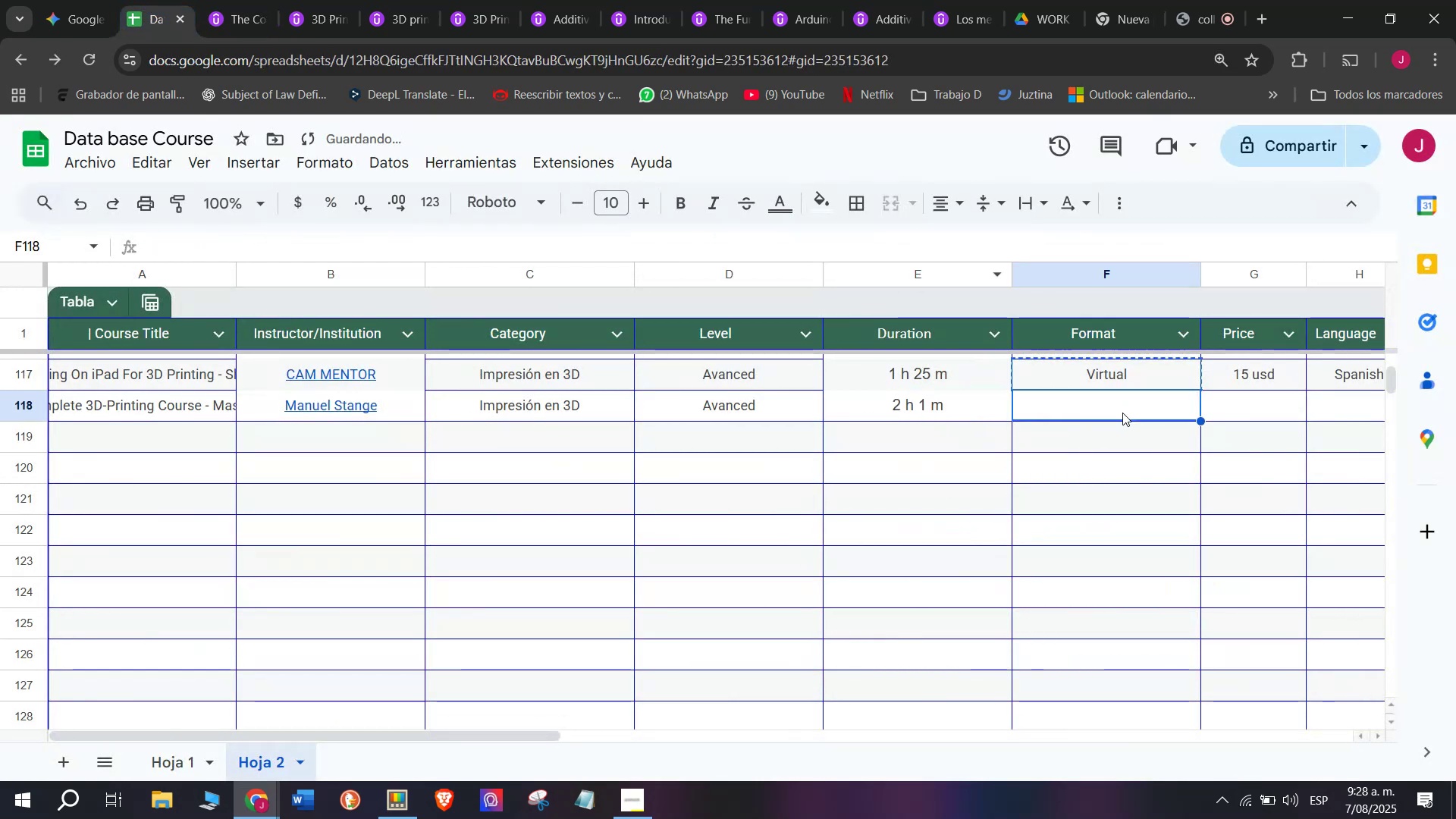 
key(Control+ControlLeft)
 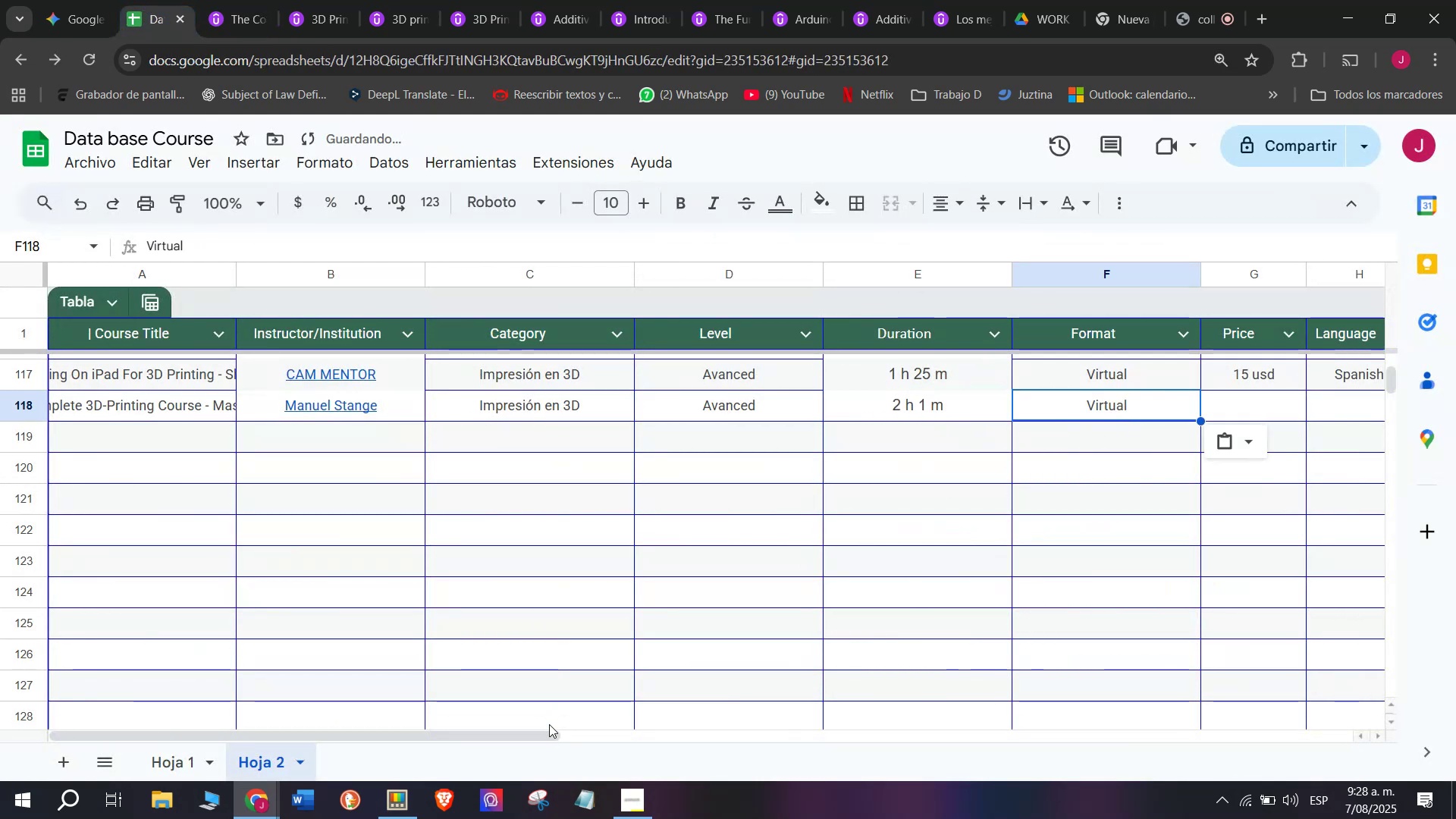 
key(Control+V)
 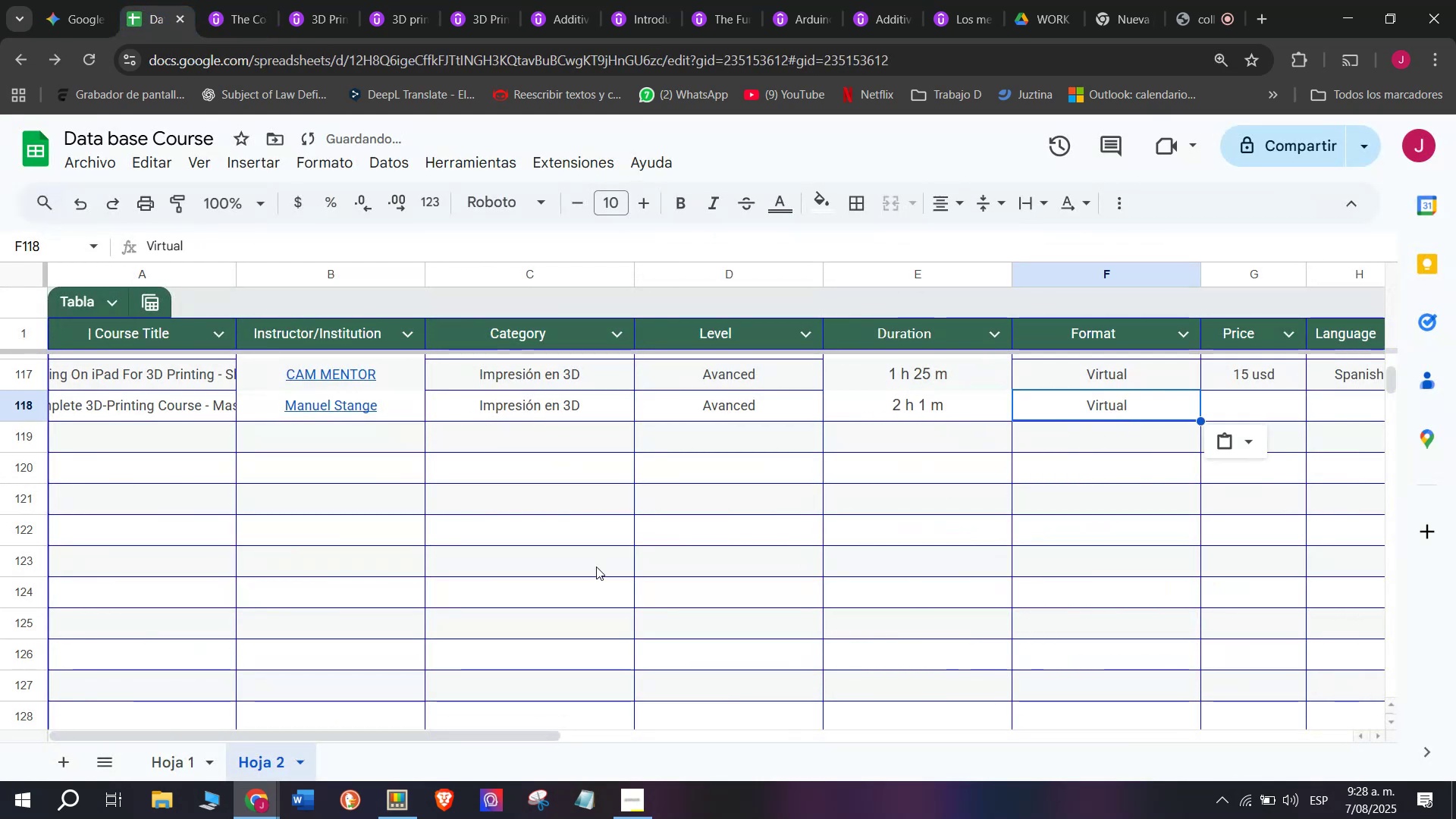 
left_click_drag(start_coordinate=[549, 735], to_coordinate=[831, 713])
 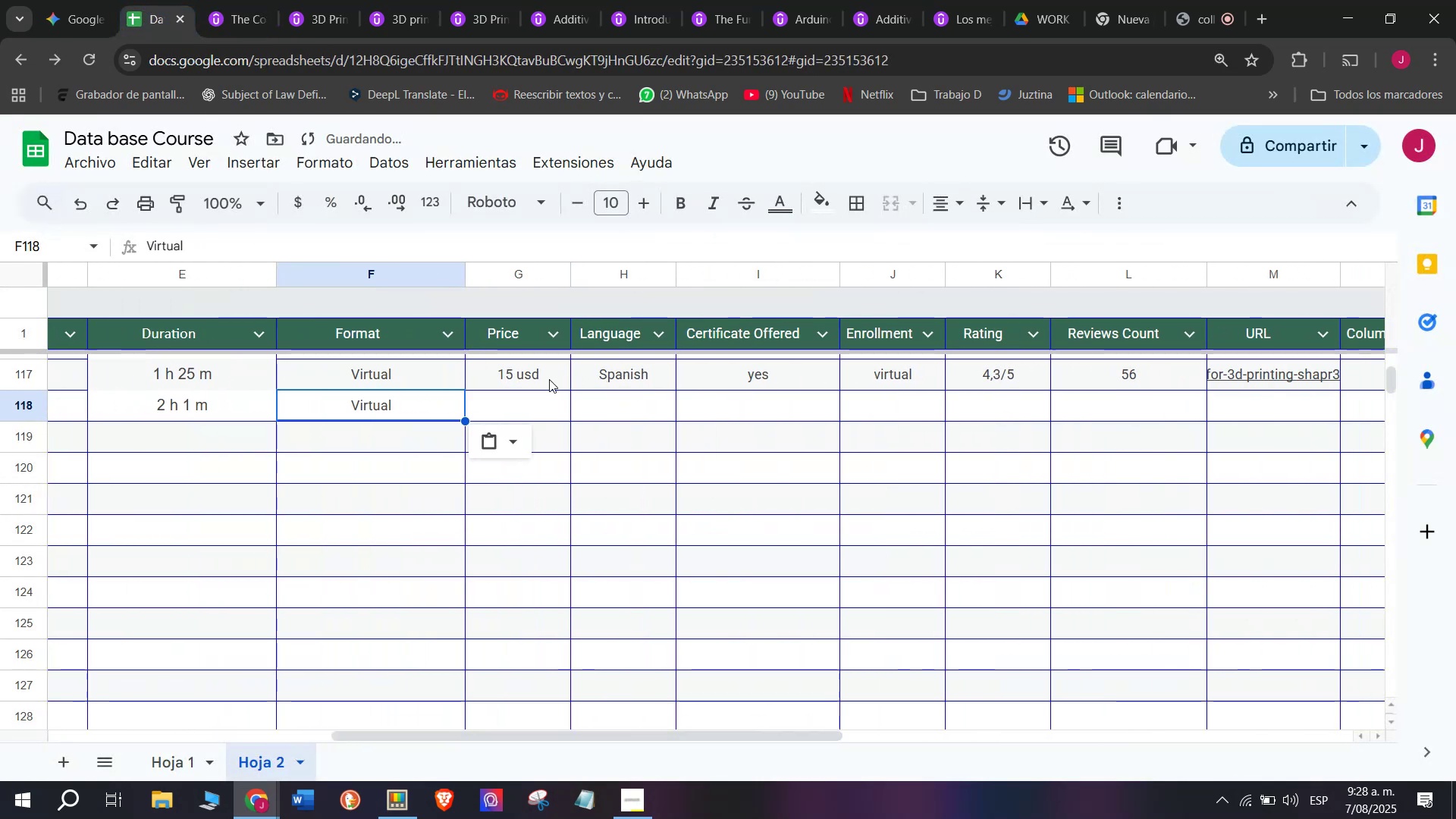 
left_click([537, 377])
 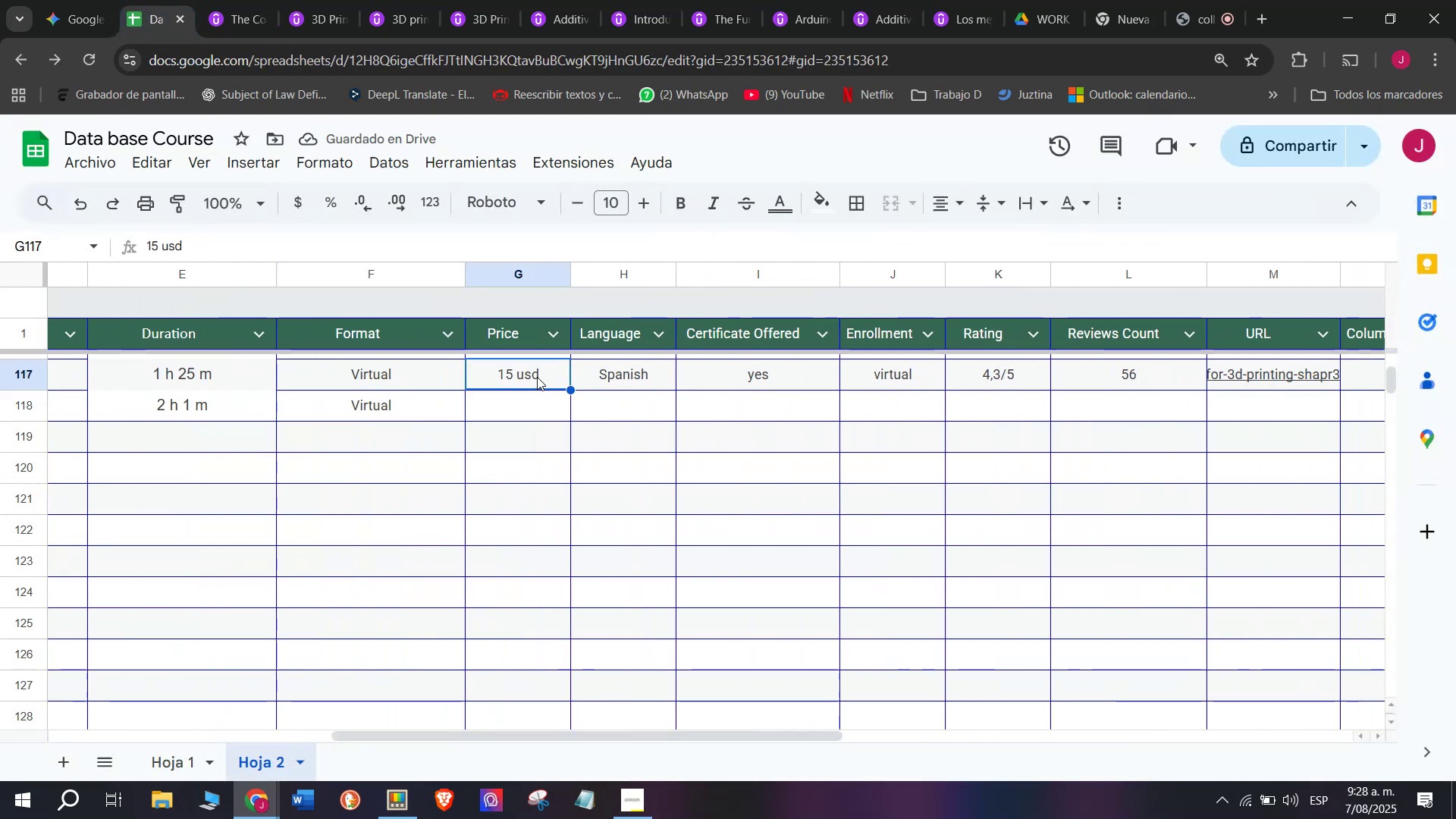 
key(Control+ControlLeft)
 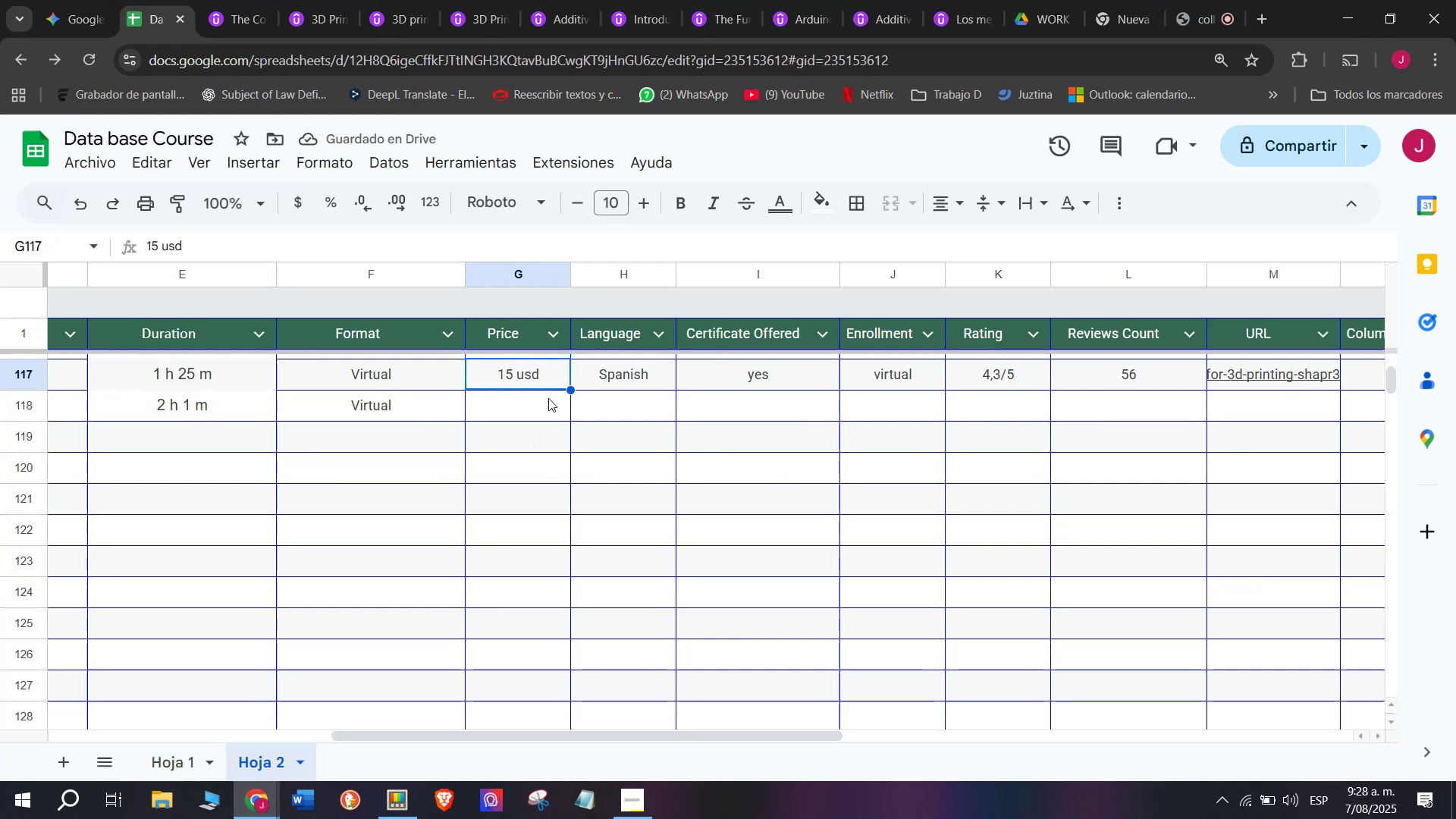 
key(Break)
 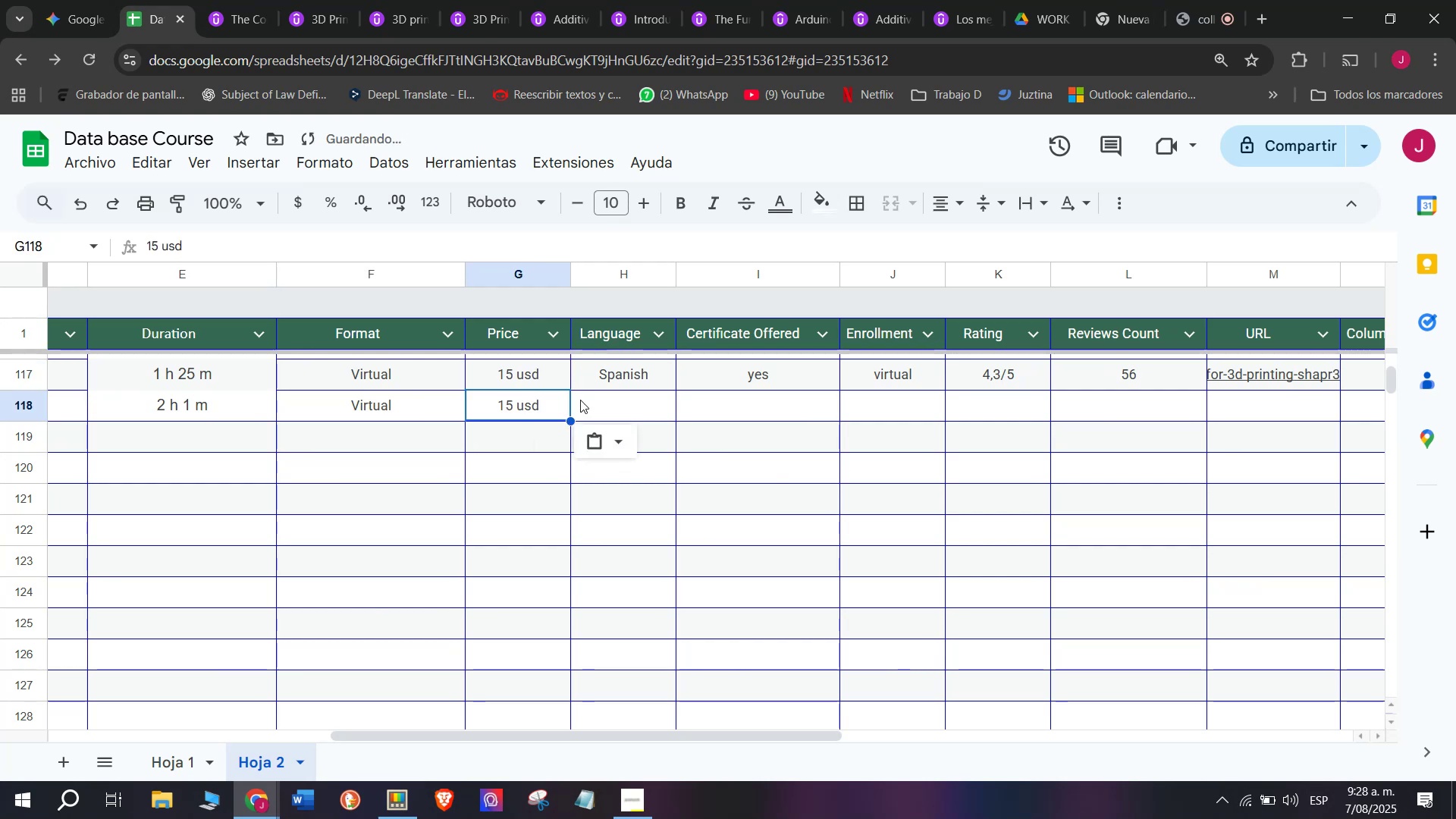 
key(Control+C)
 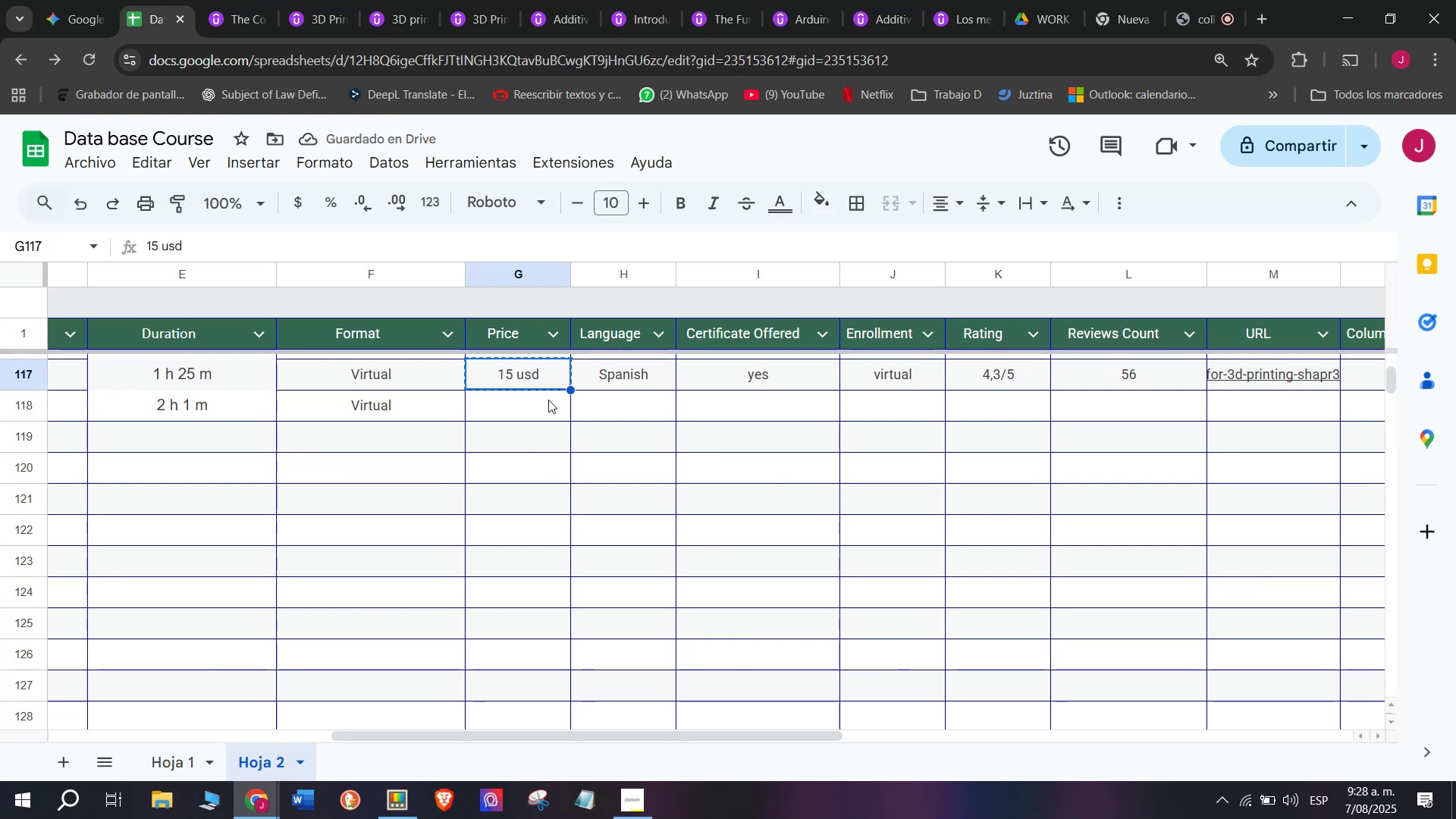 
double_click([548, 400])
 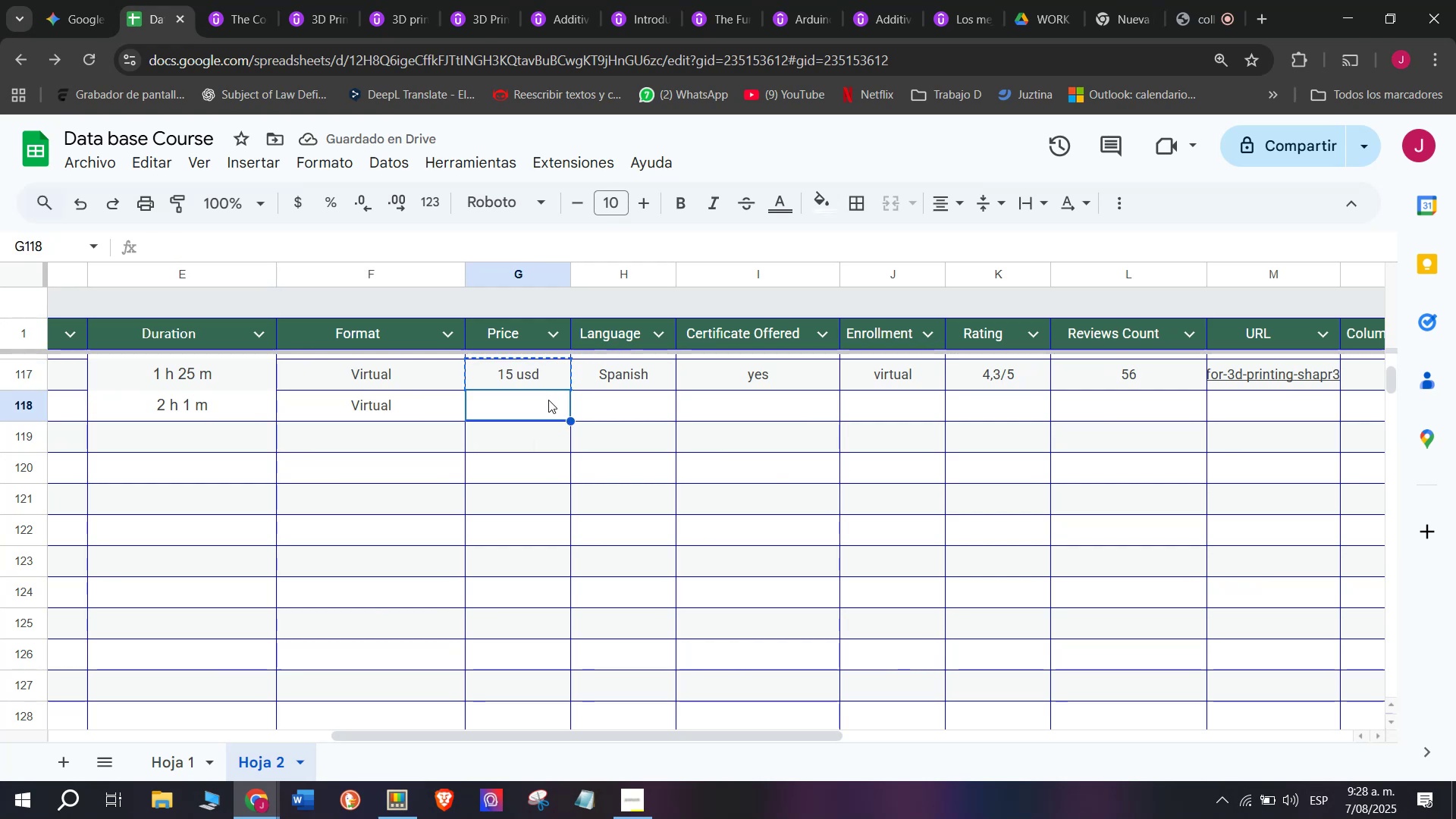 
key(Z)
 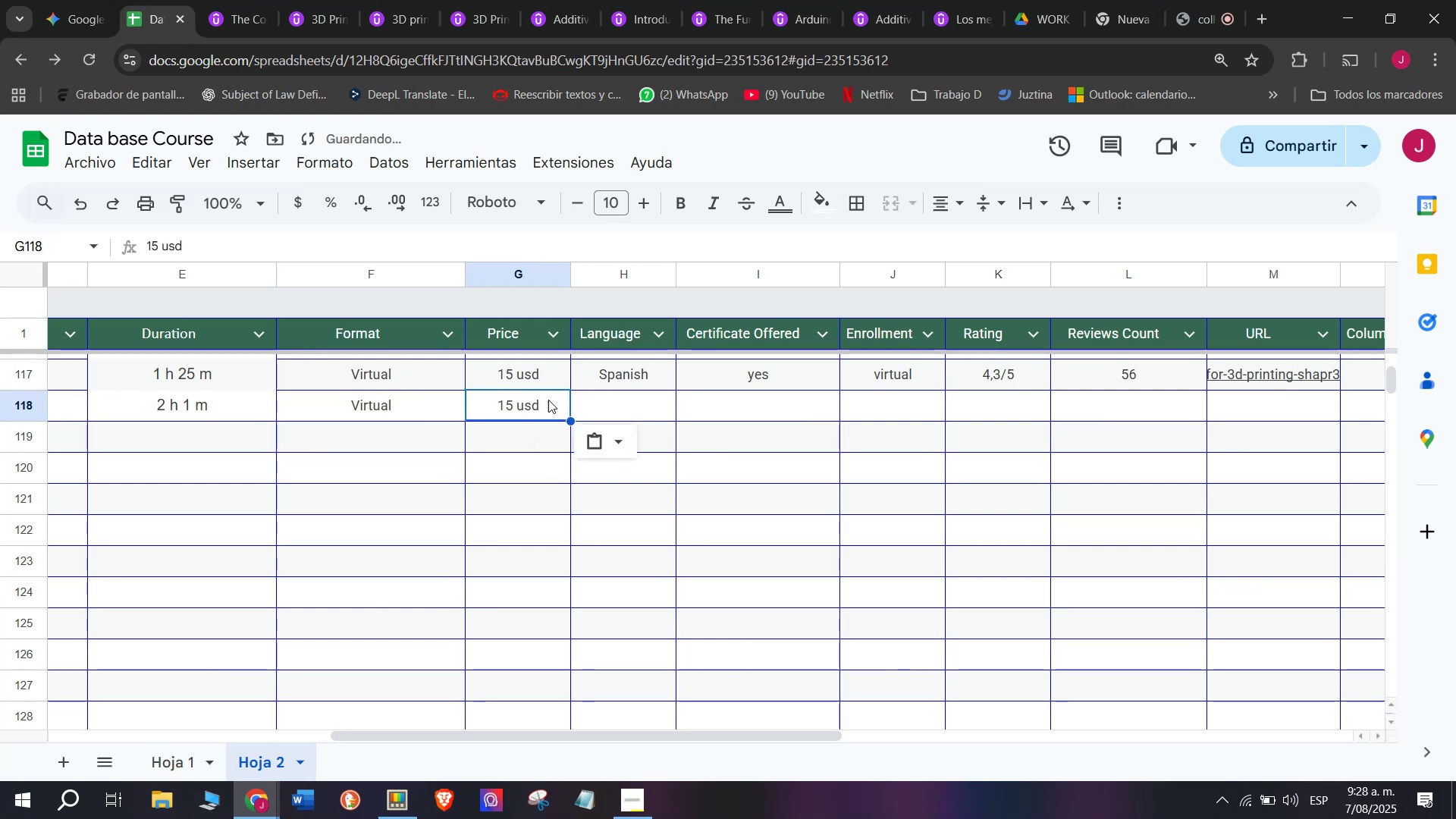 
key(Control+ControlLeft)
 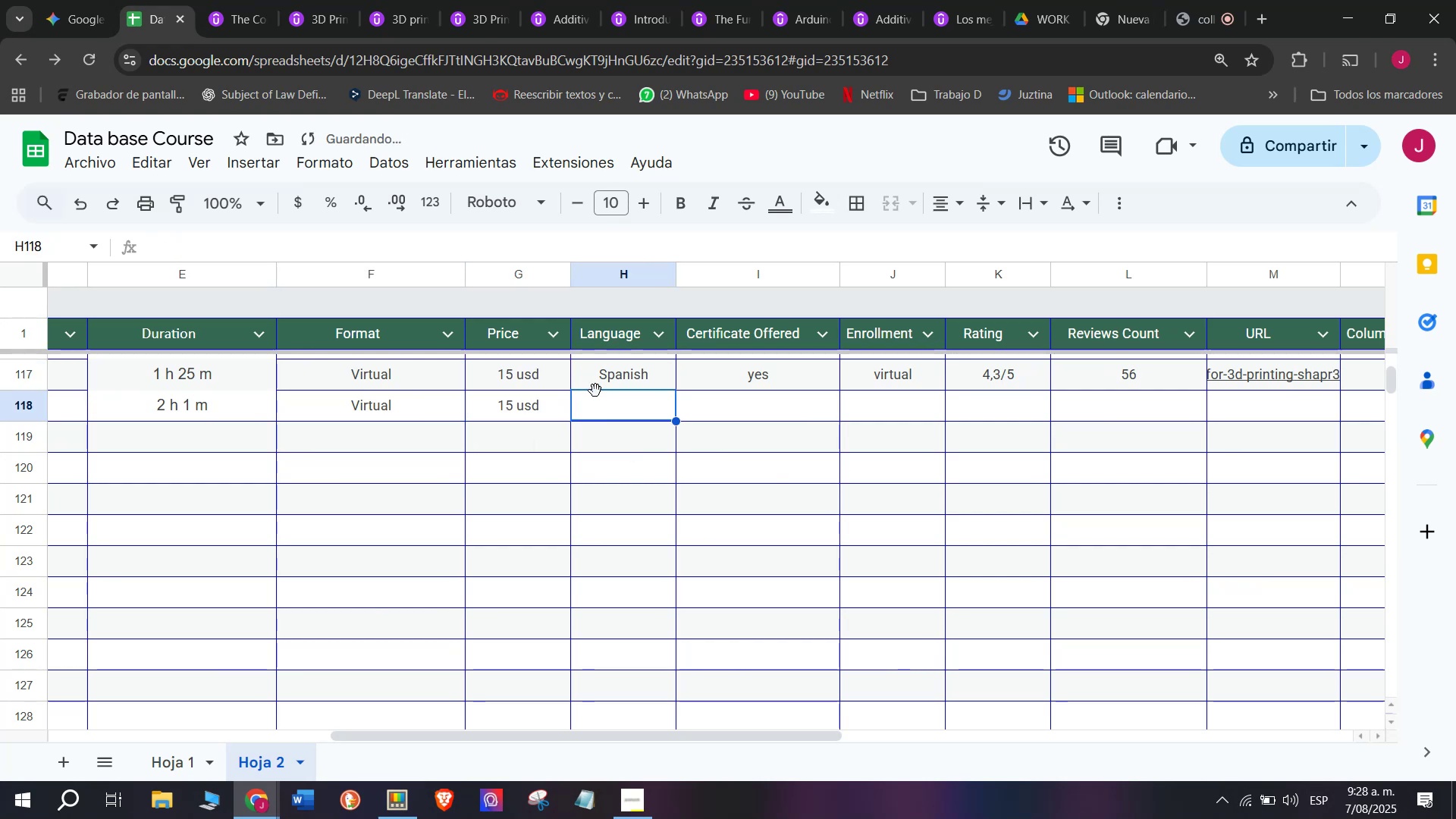 
key(Control+V)
 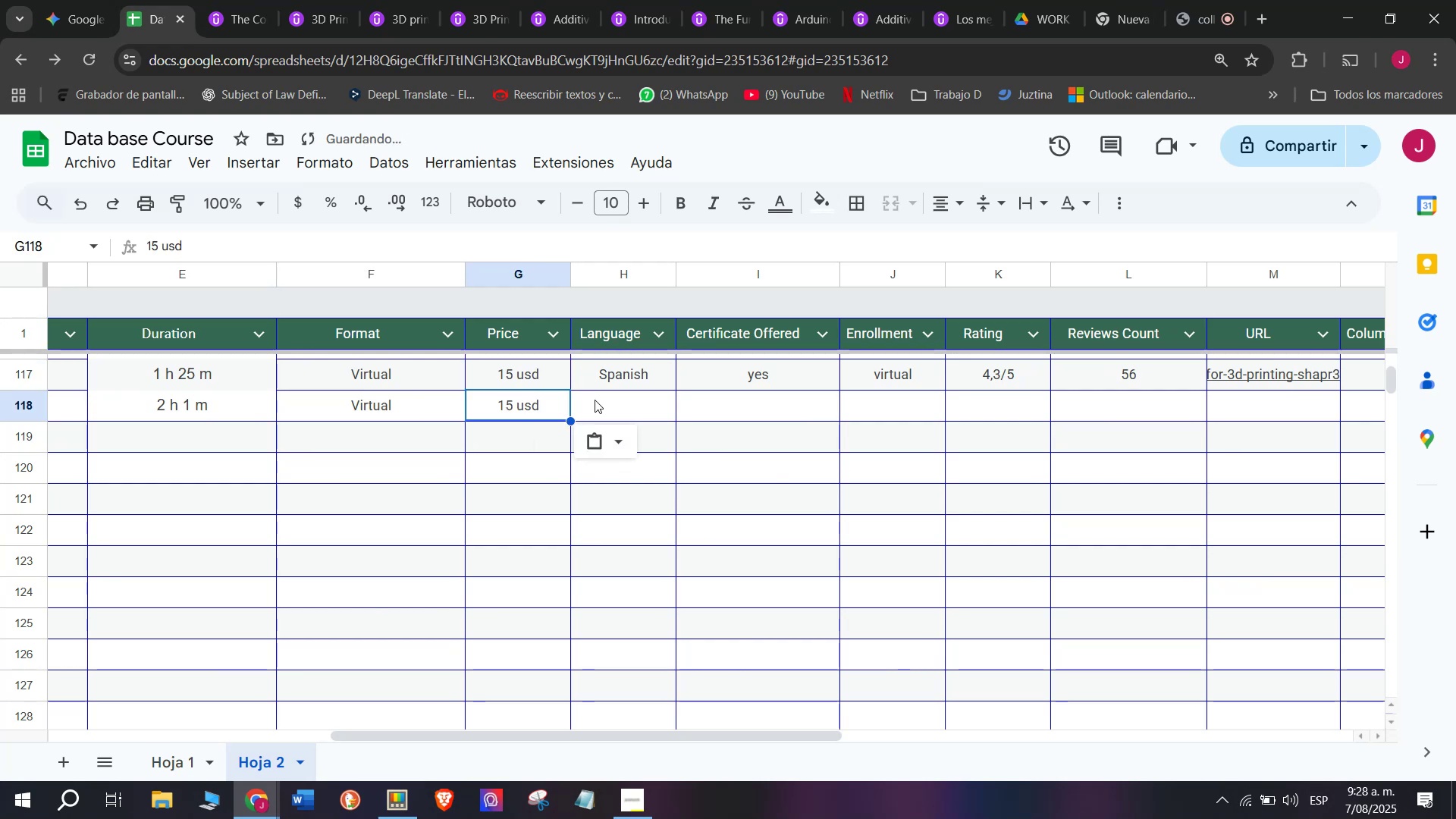 
triple_click([595, 400])
 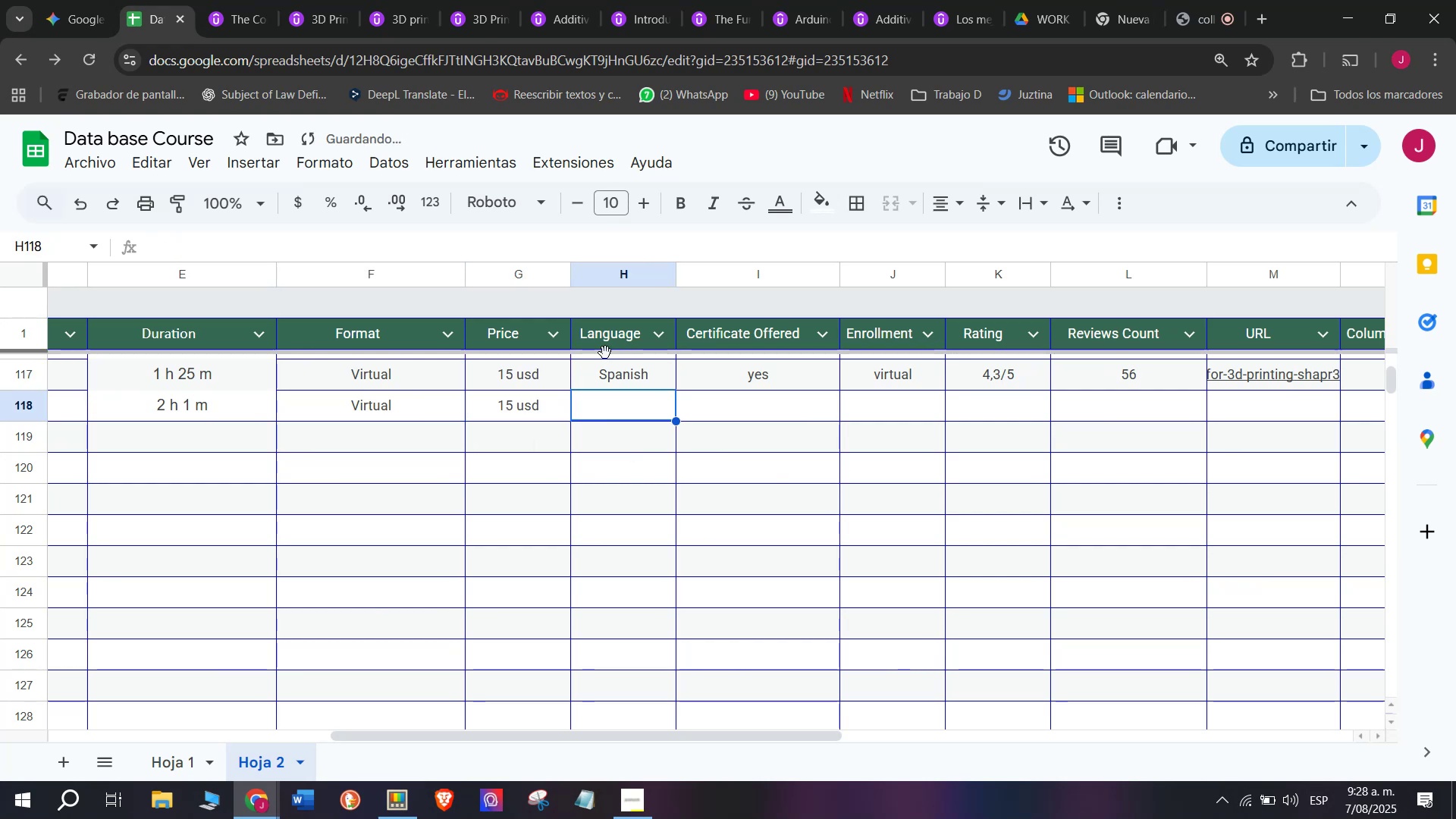 
left_click_drag(start_coordinate=[606, 353], to_coordinate=[610, 355])
 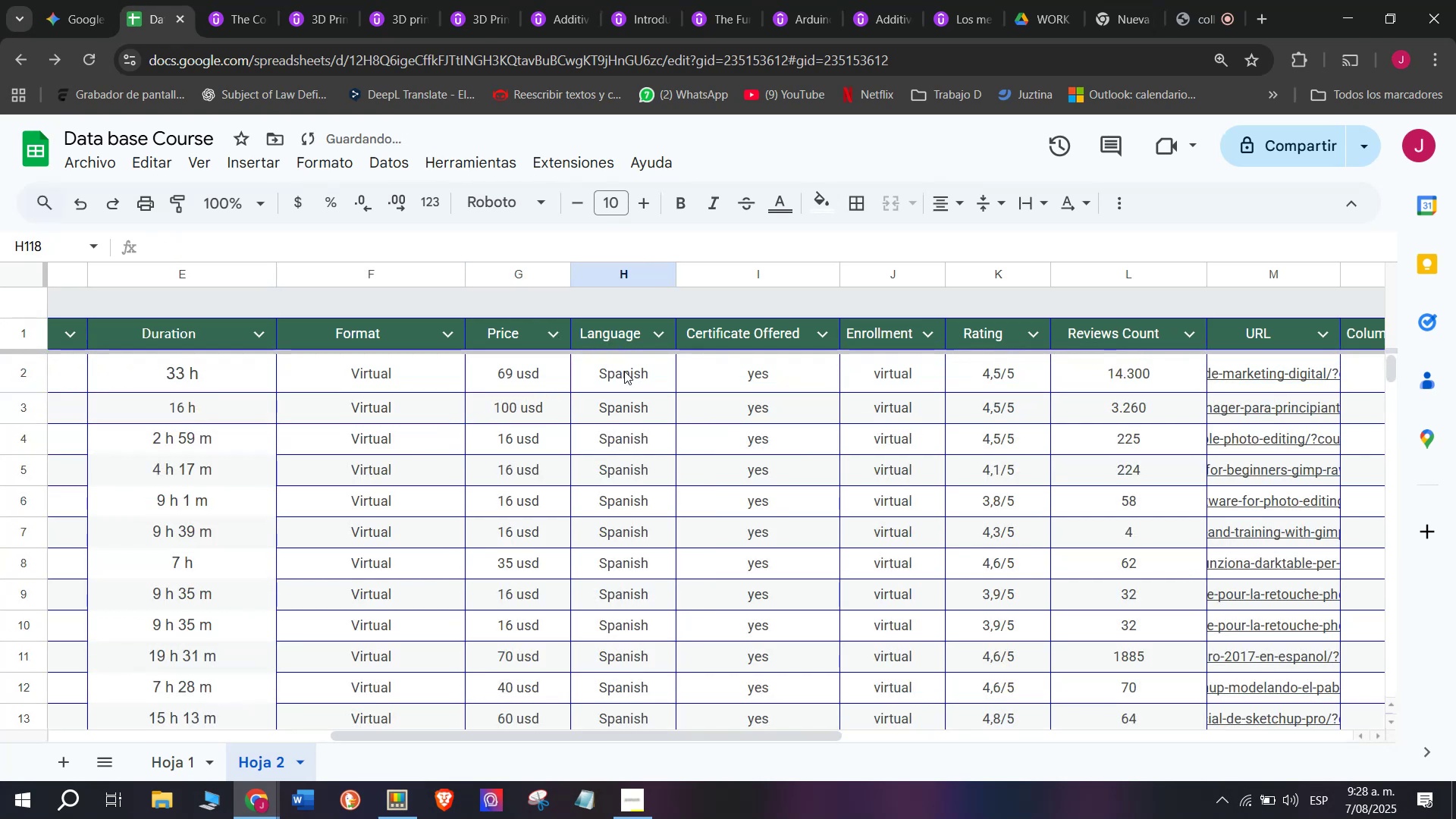 
scroll: coordinate [638, 472], scroll_direction: down, amount: 12.0
 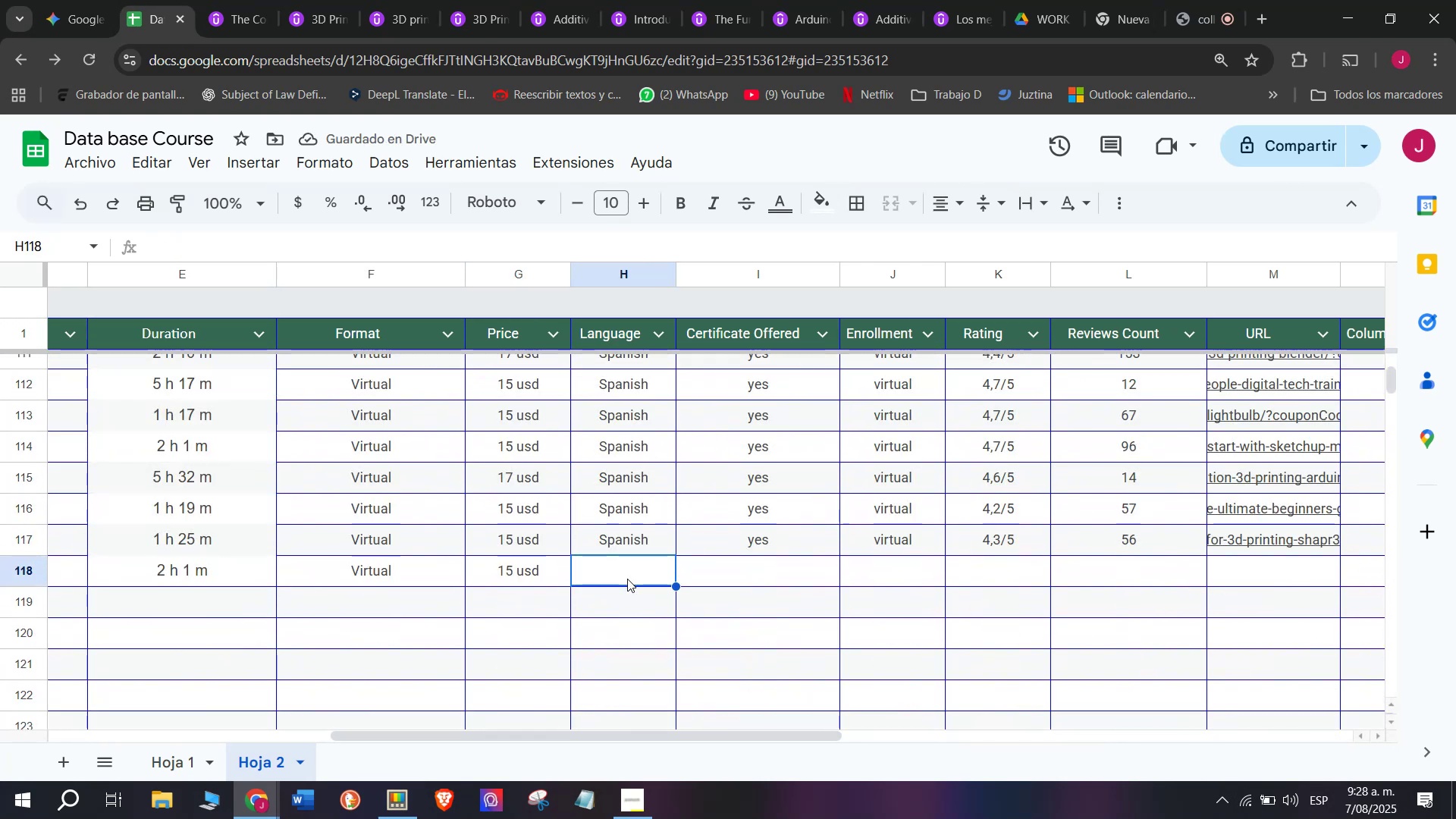 
left_click([629, 579])
 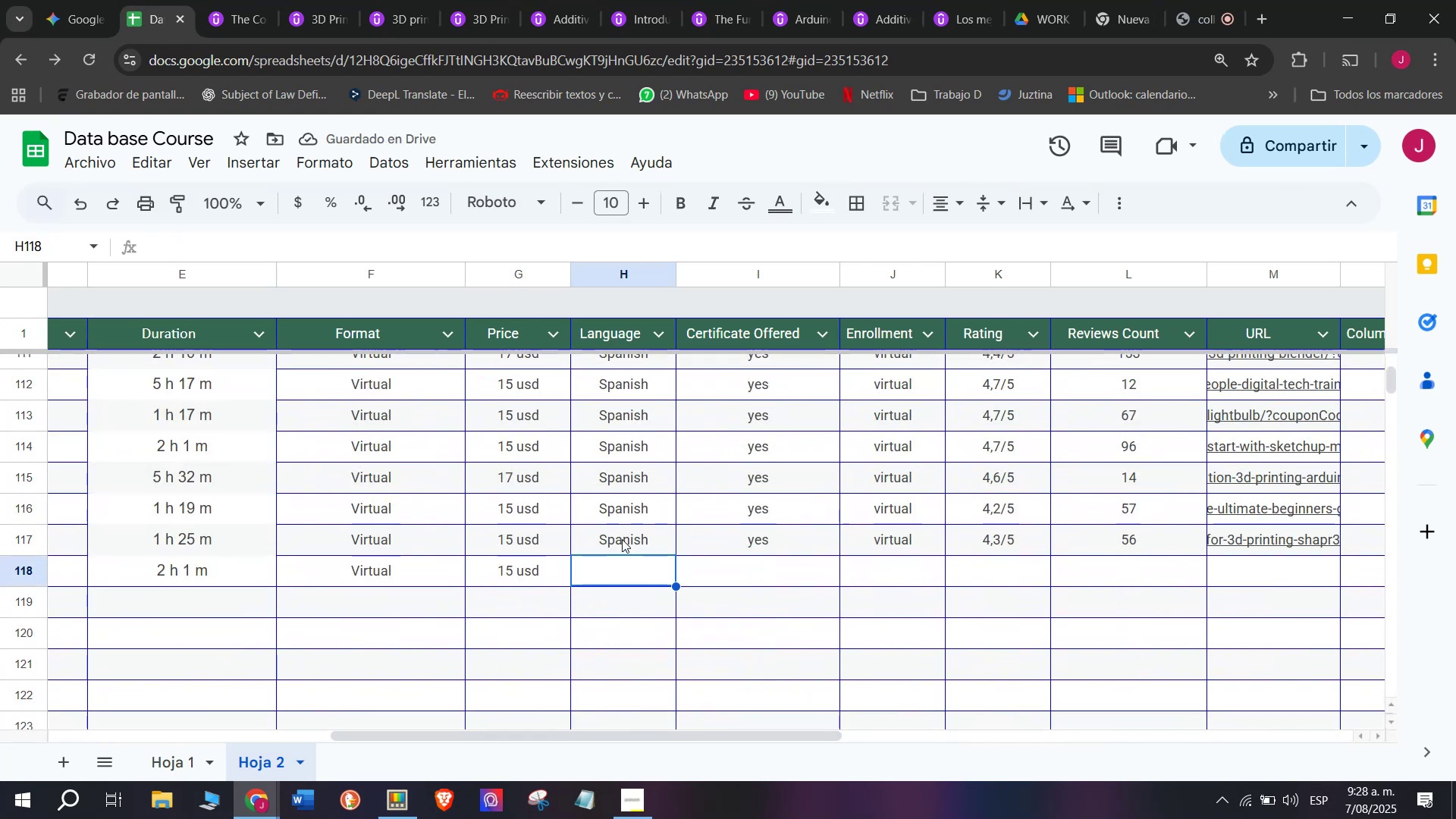 
left_click([622, 538])
 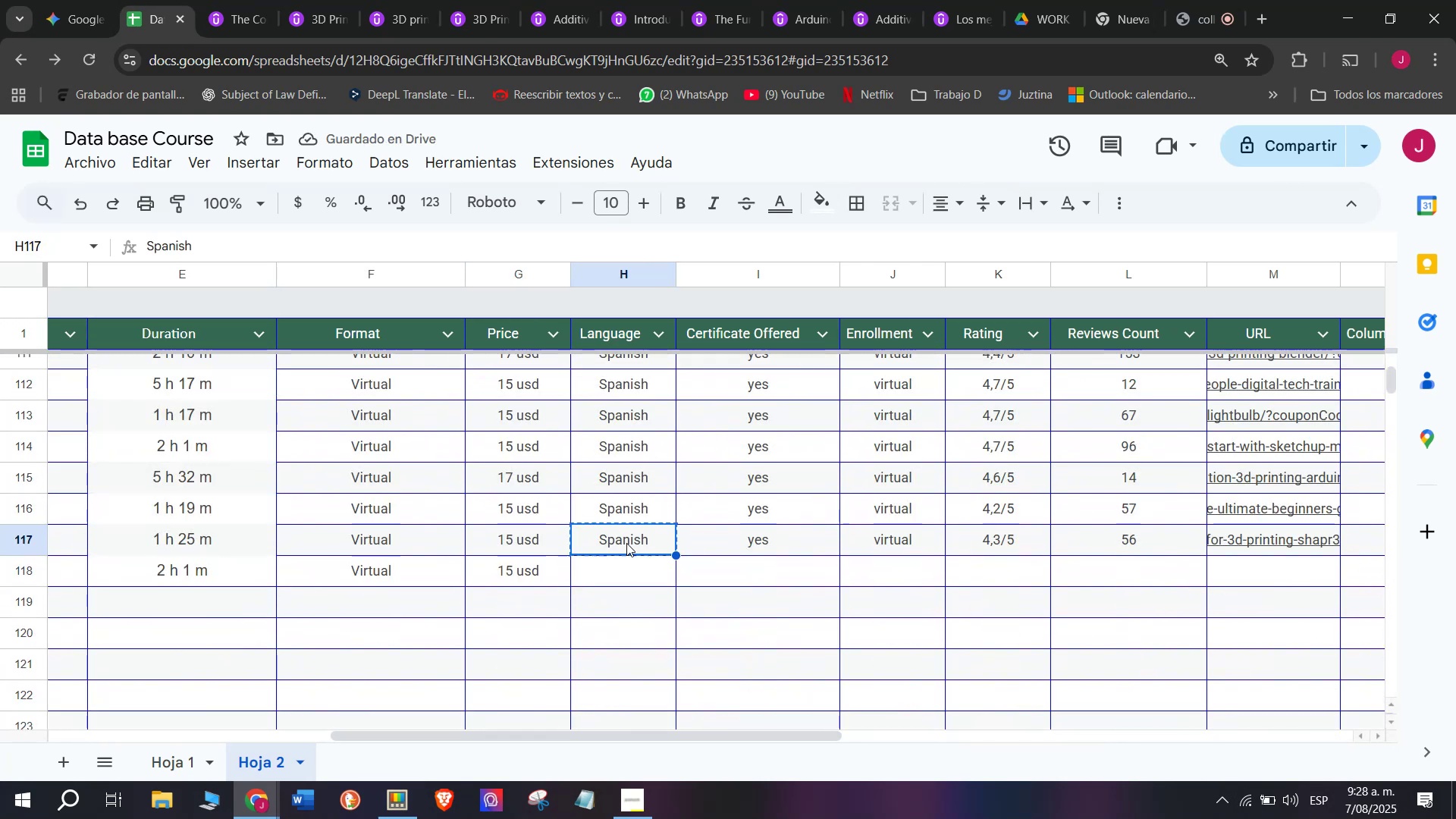 
key(Break)
 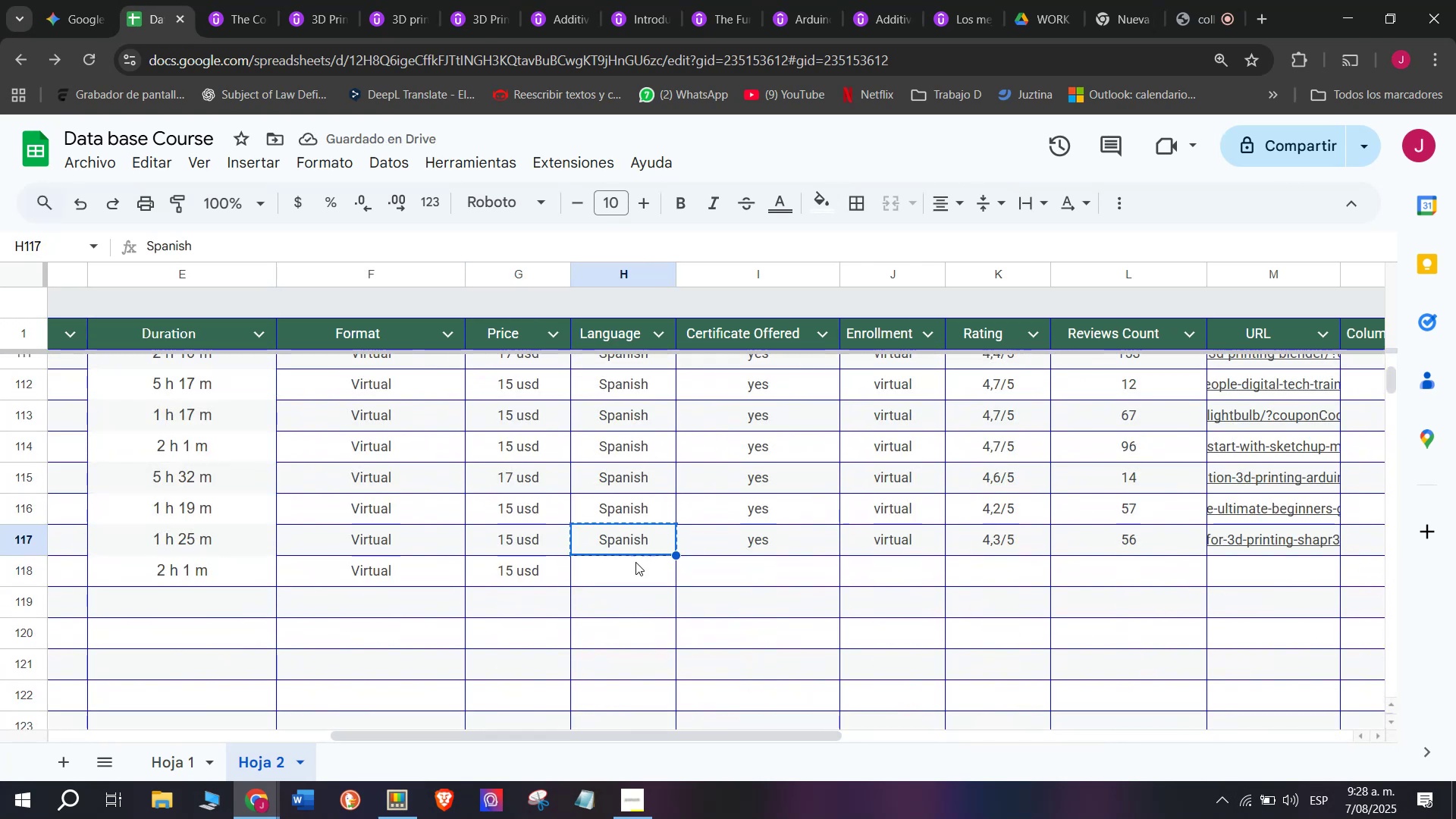 
key(Control+ControlLeft)
 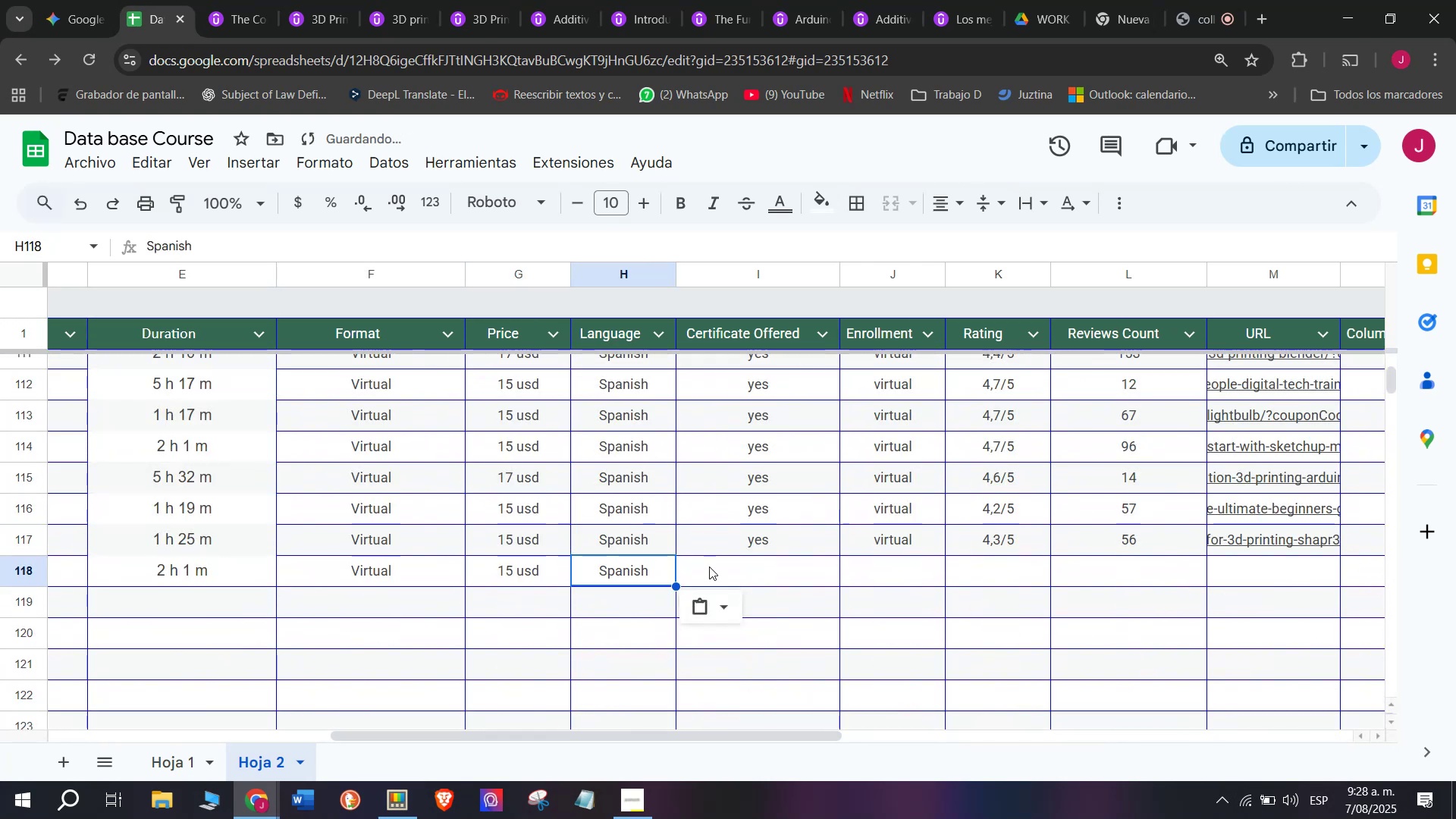 
key(Control+C)
 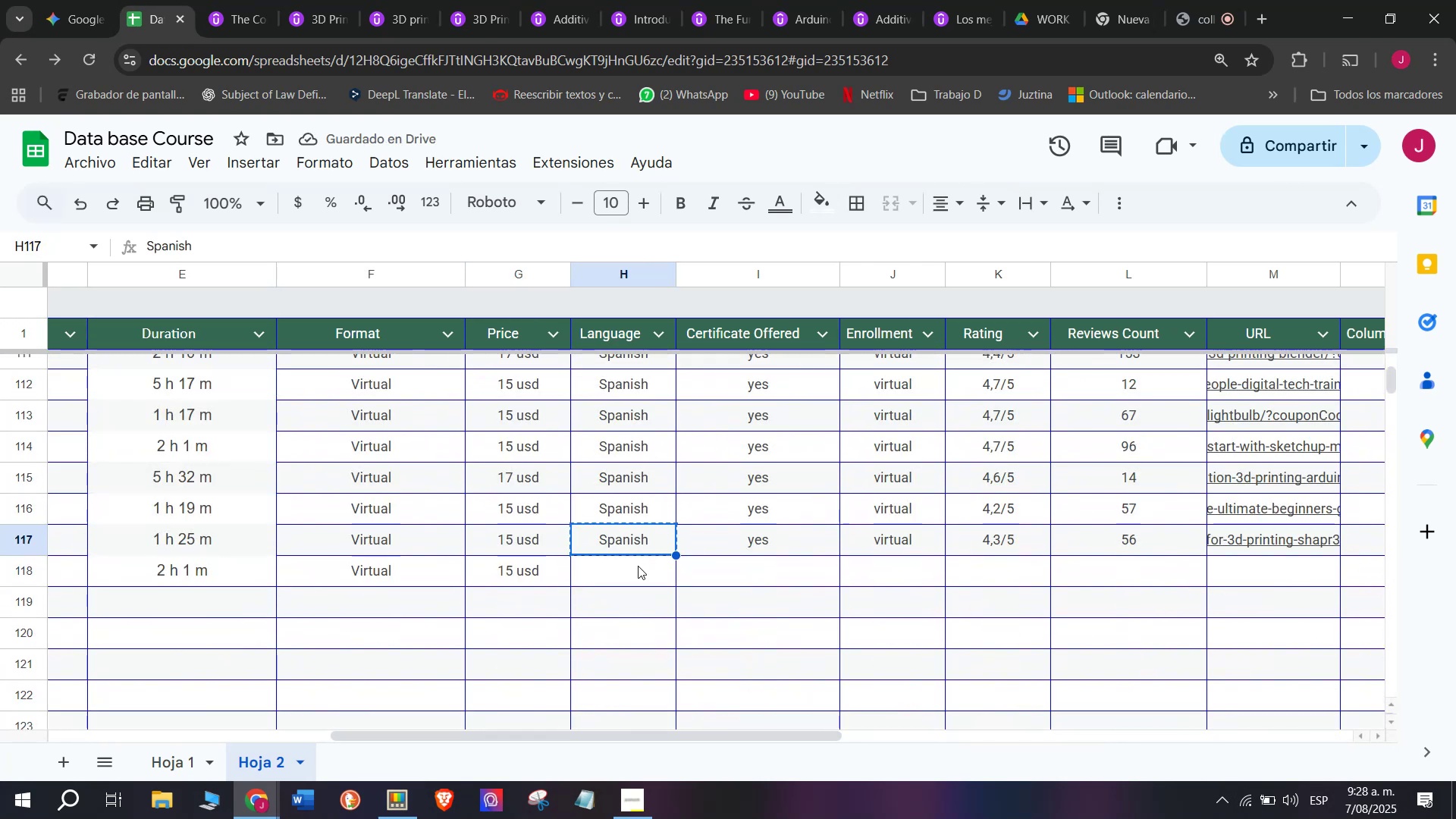 
double_click([638, 566])
 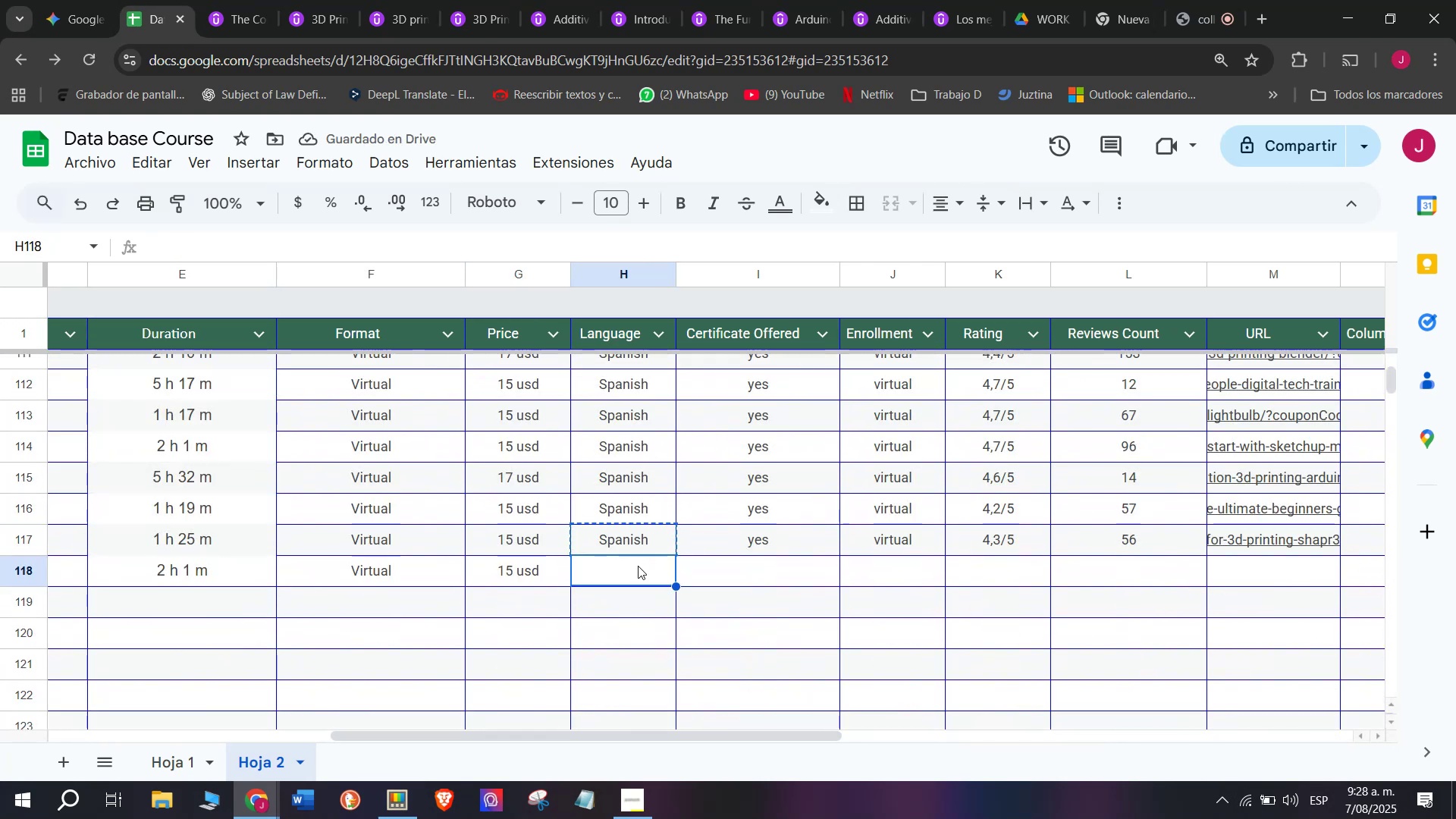 
key(Z)
 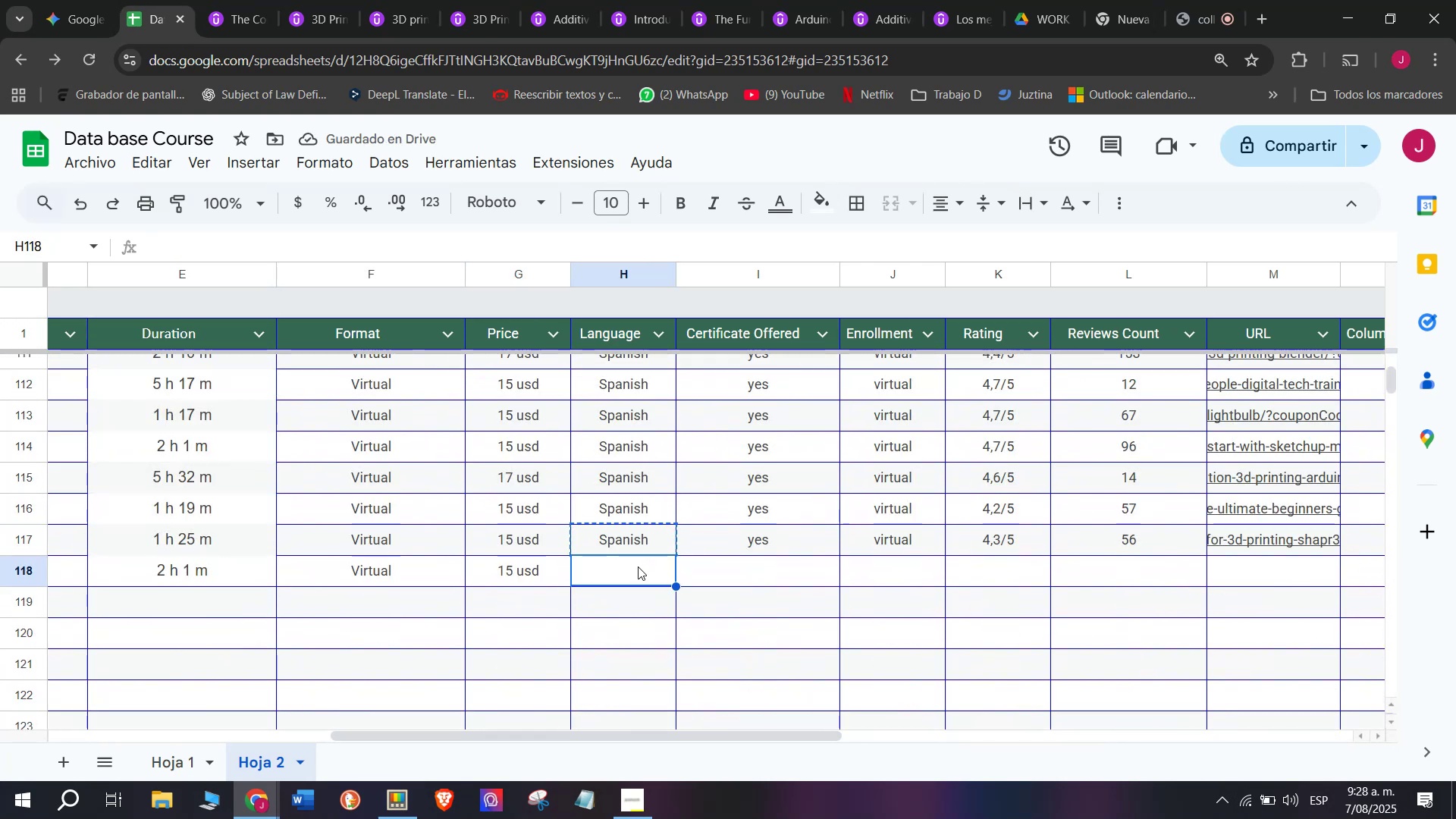 
key(Control+ControlLeft)
 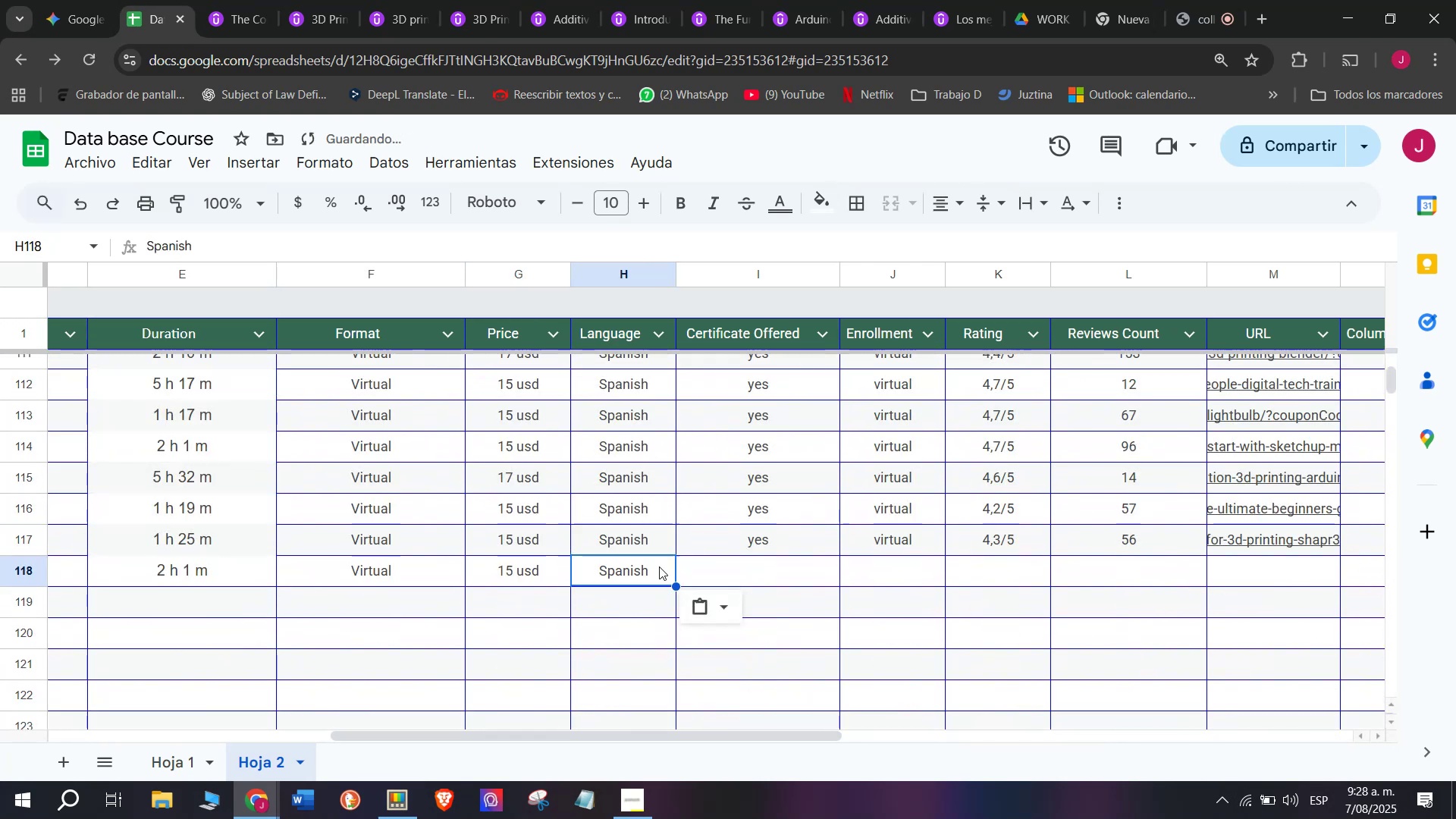 
key(Control+V)
 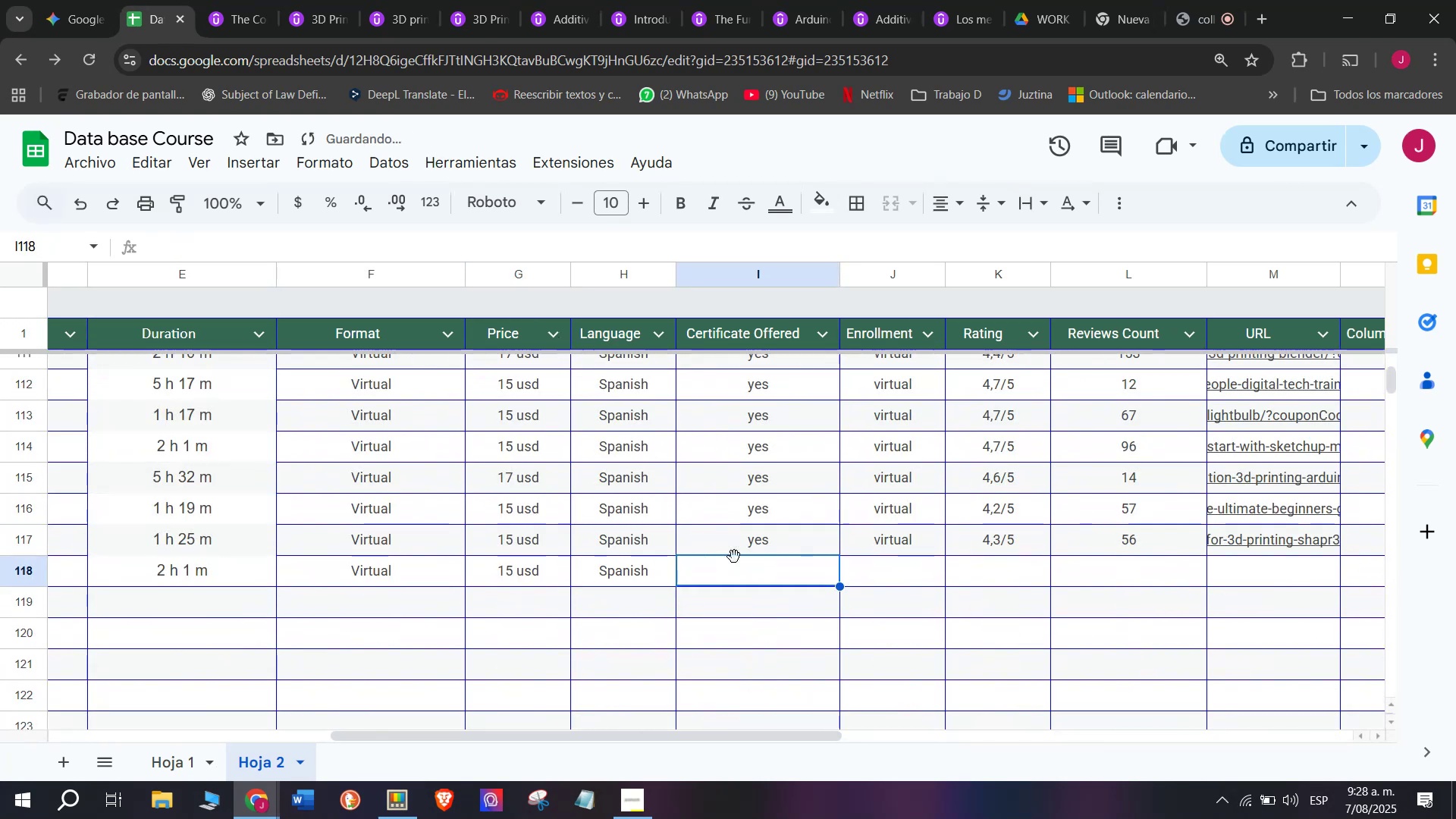 
triple_click([739, 553])
 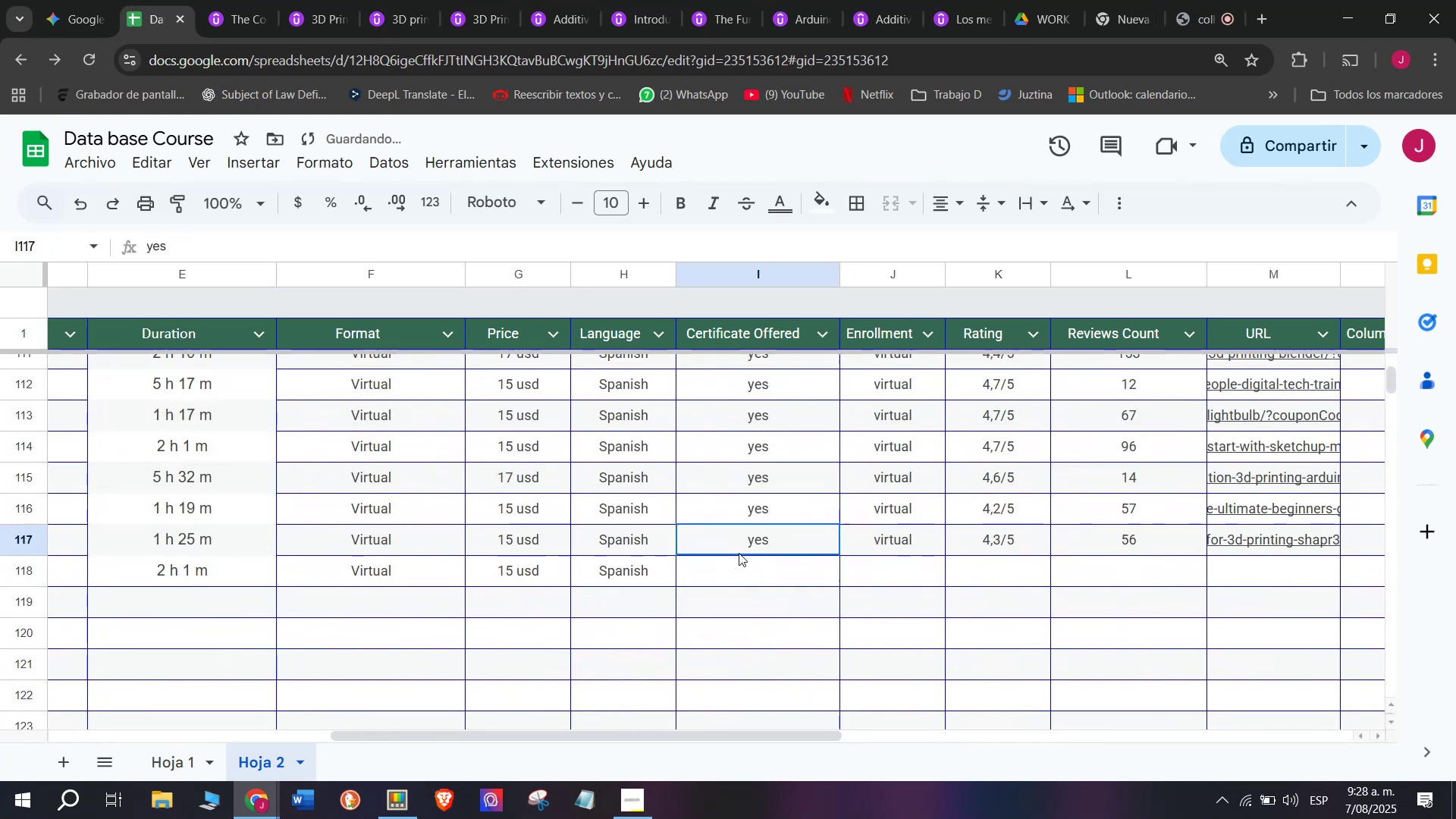 
key(Control+ControlLeft)
 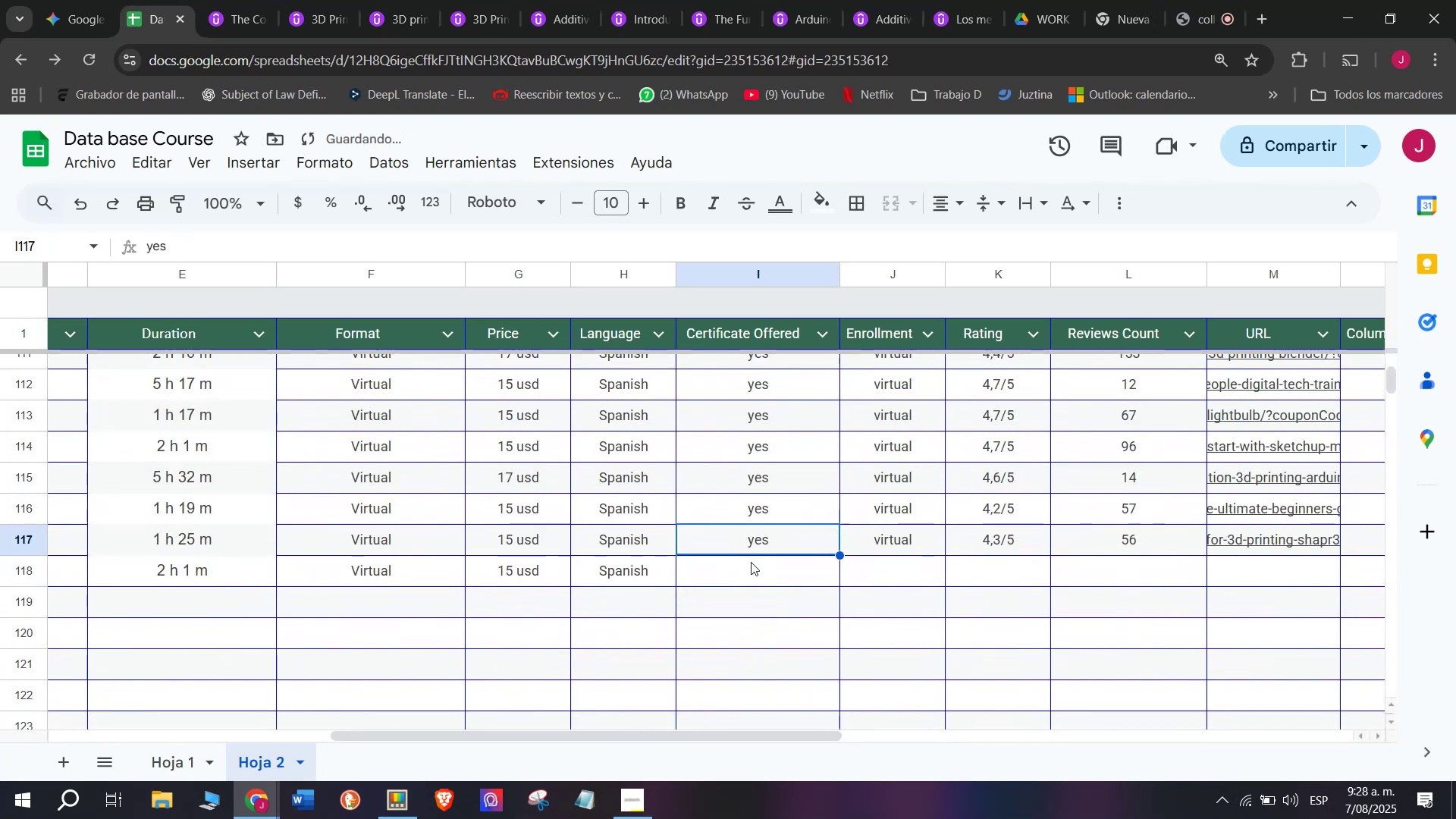 
key(Break)
 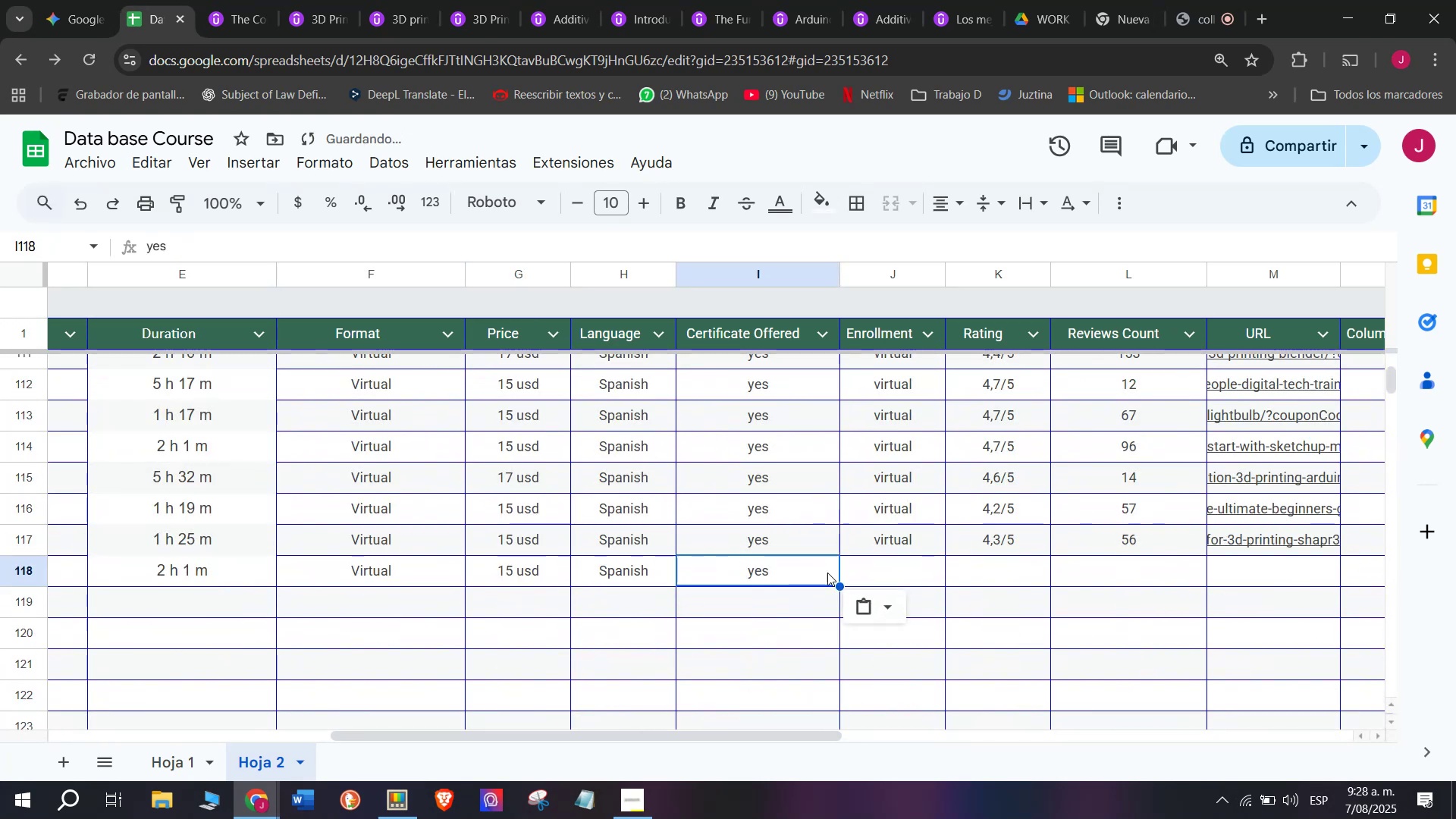 
key(Control+C)
 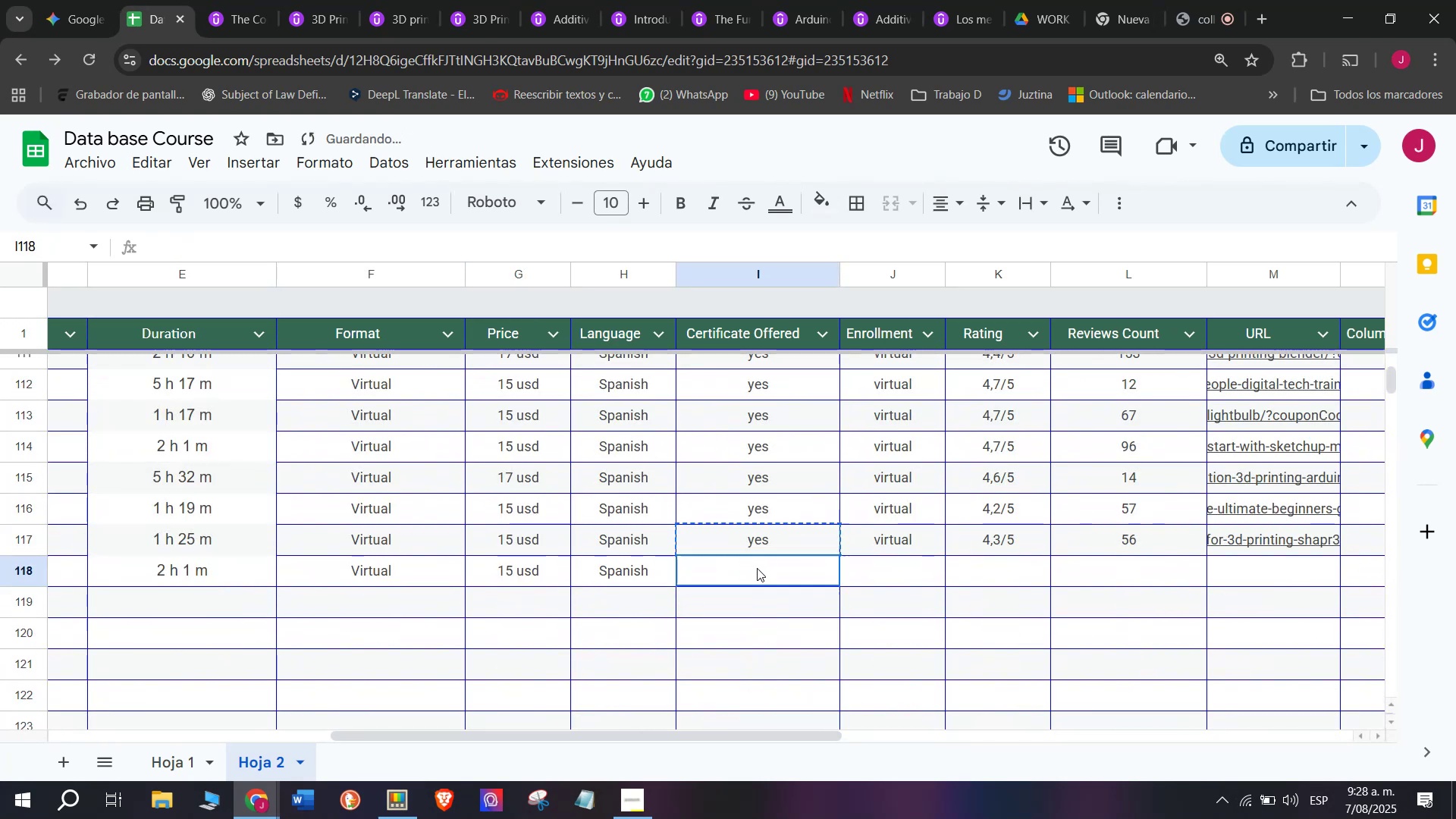 
key(Control+V)
 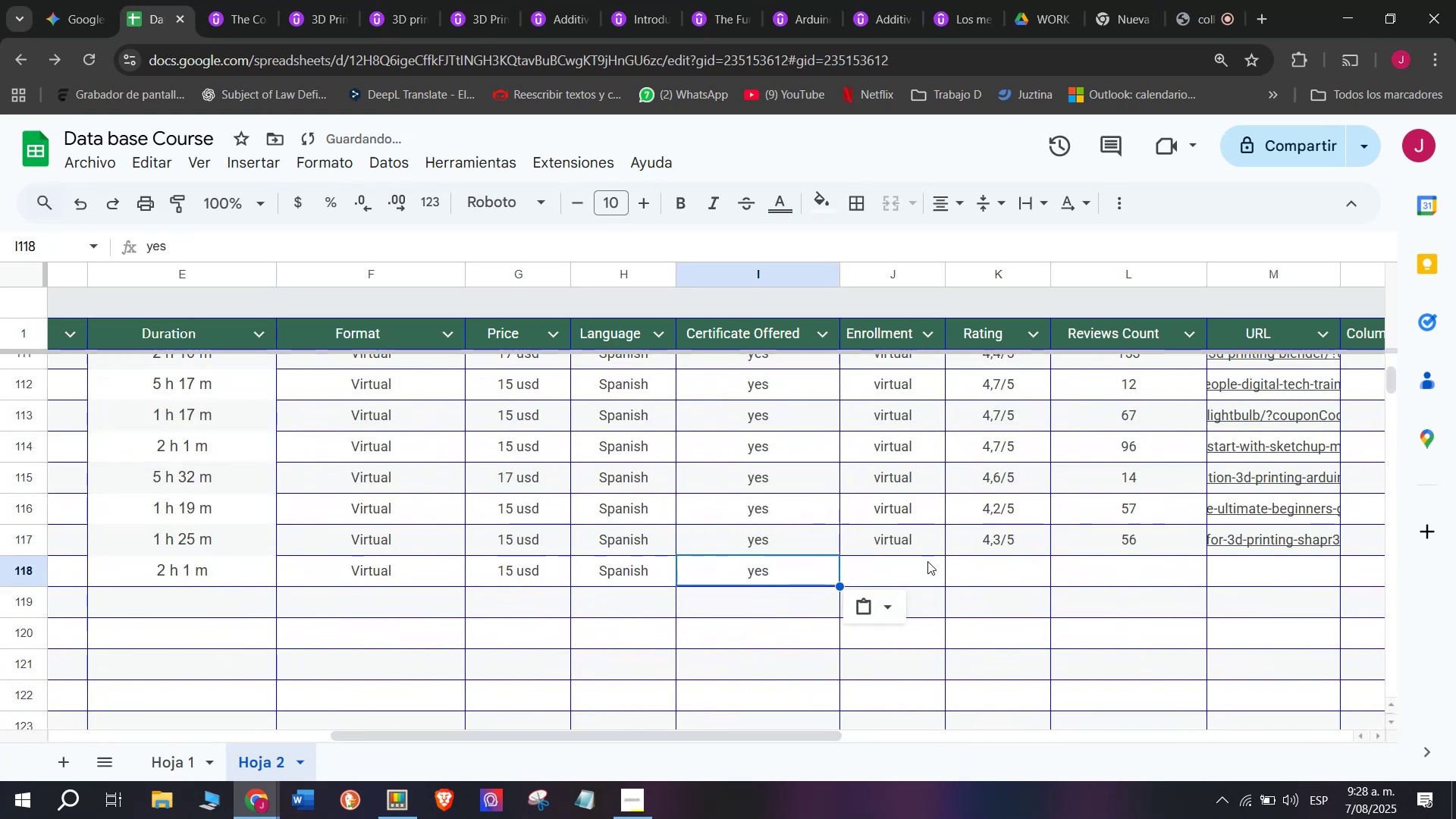 
key(Control+ControlLeft)
 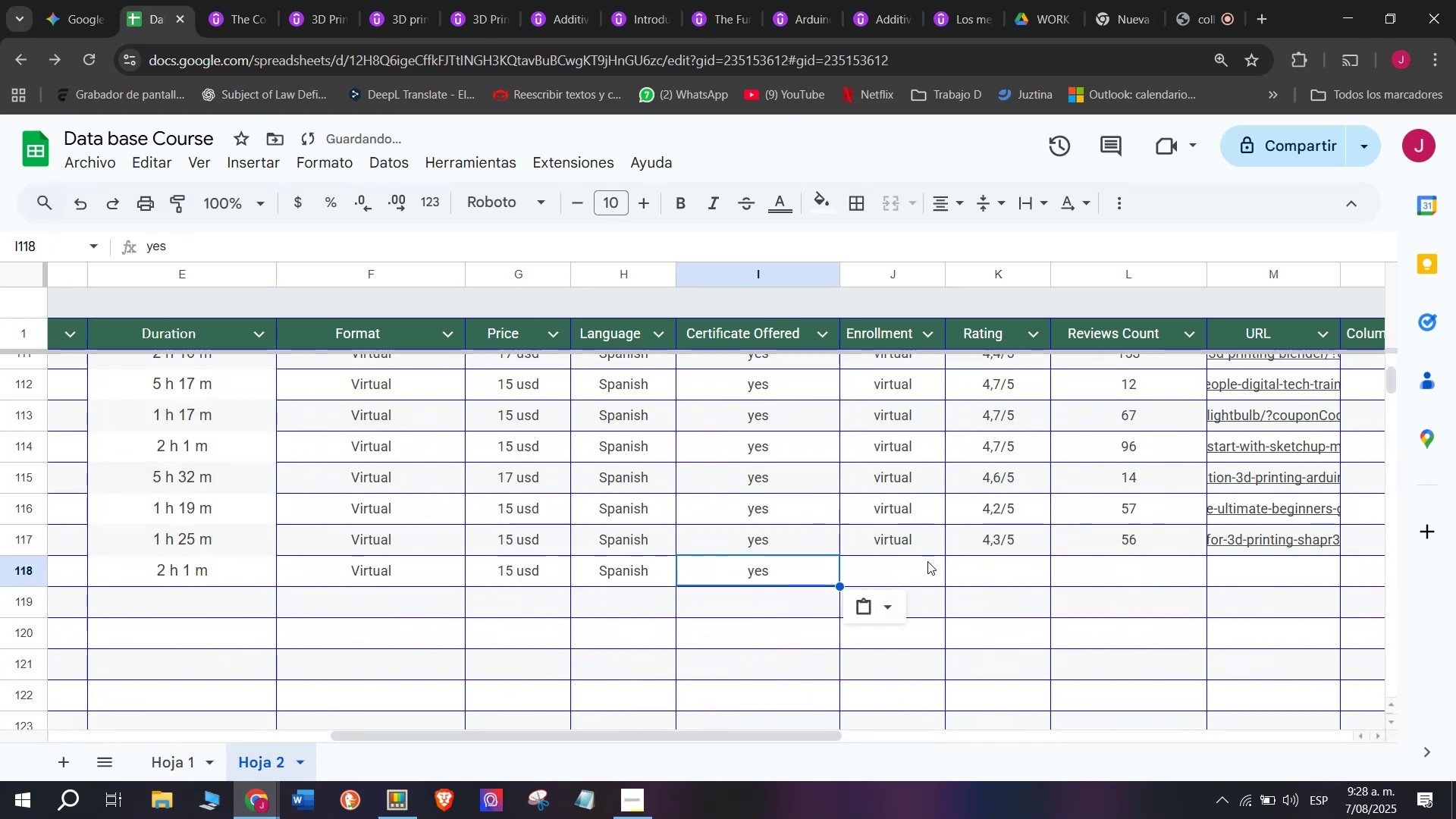 
key(Z)
 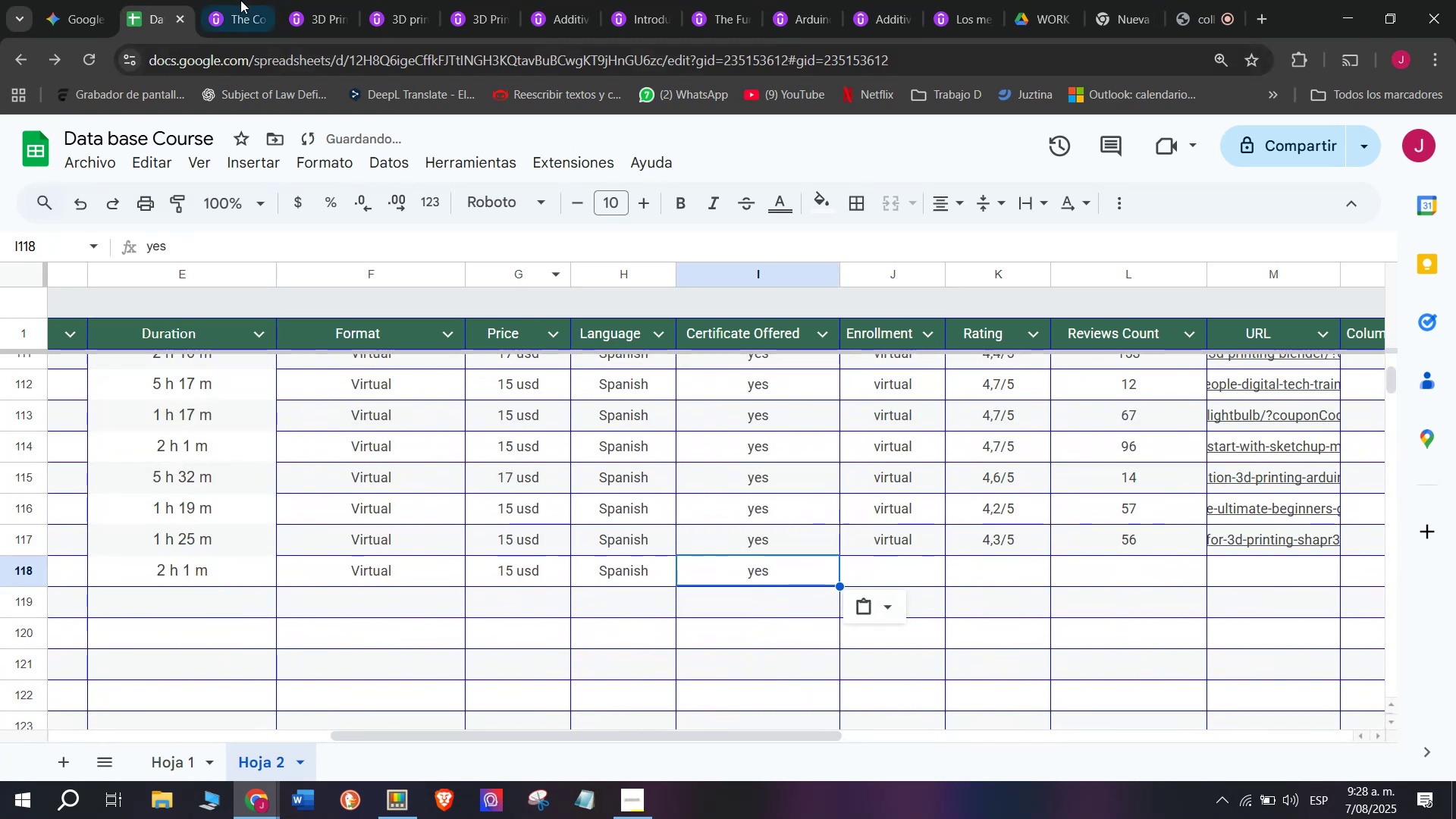 
left_click([209, 0])
 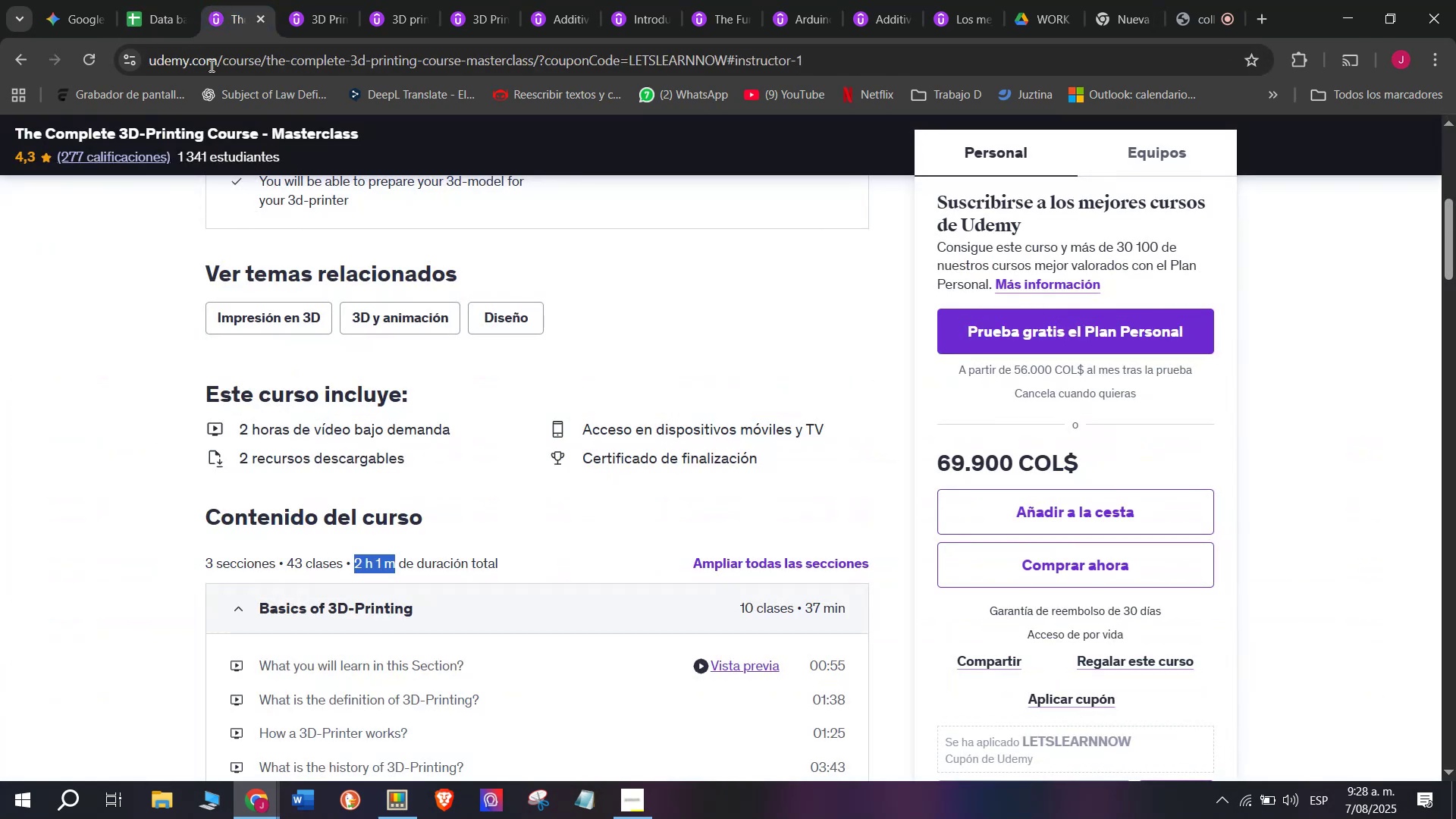 
left_click([171, 0])
 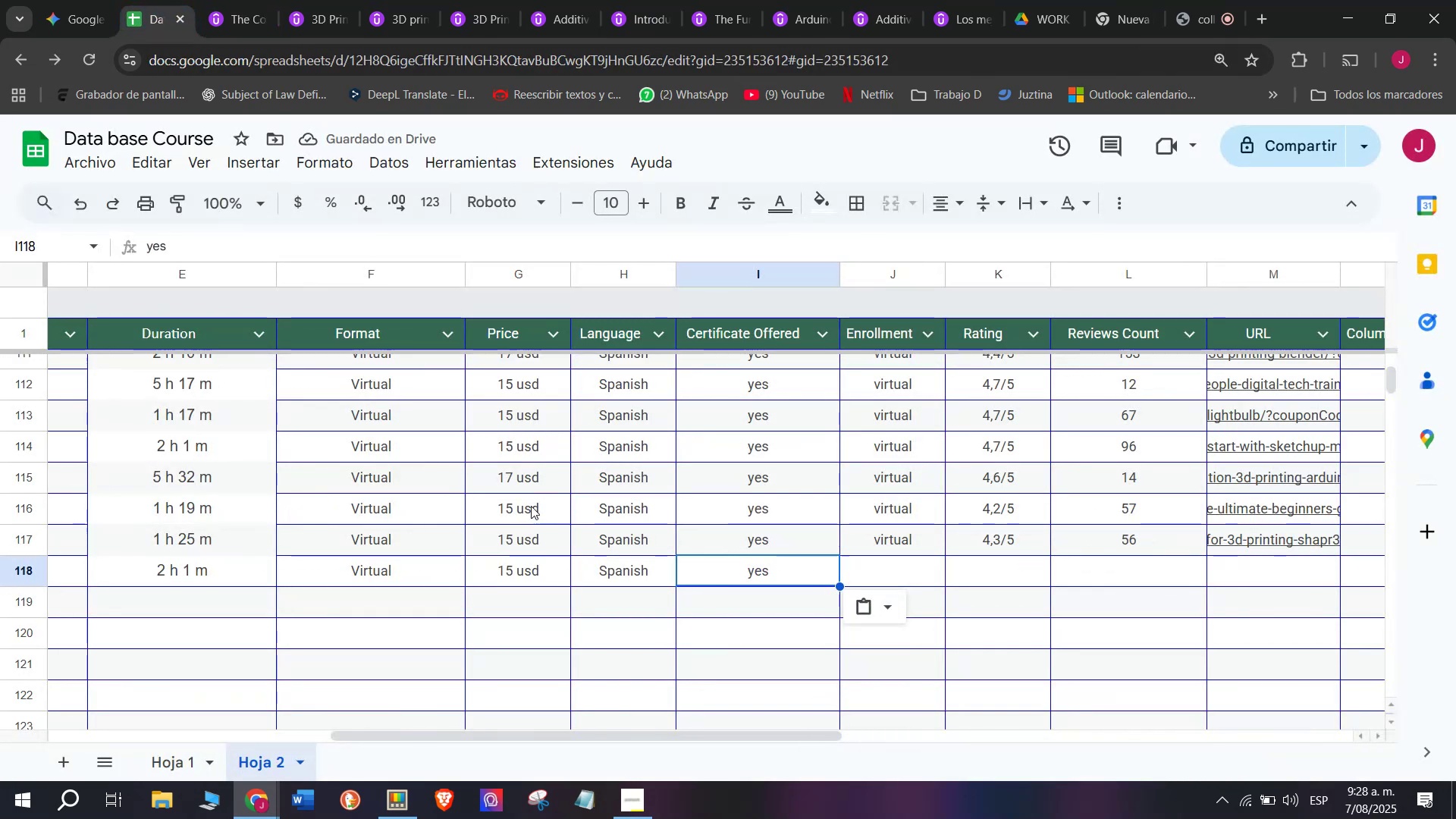 
left_click([529, 485])
 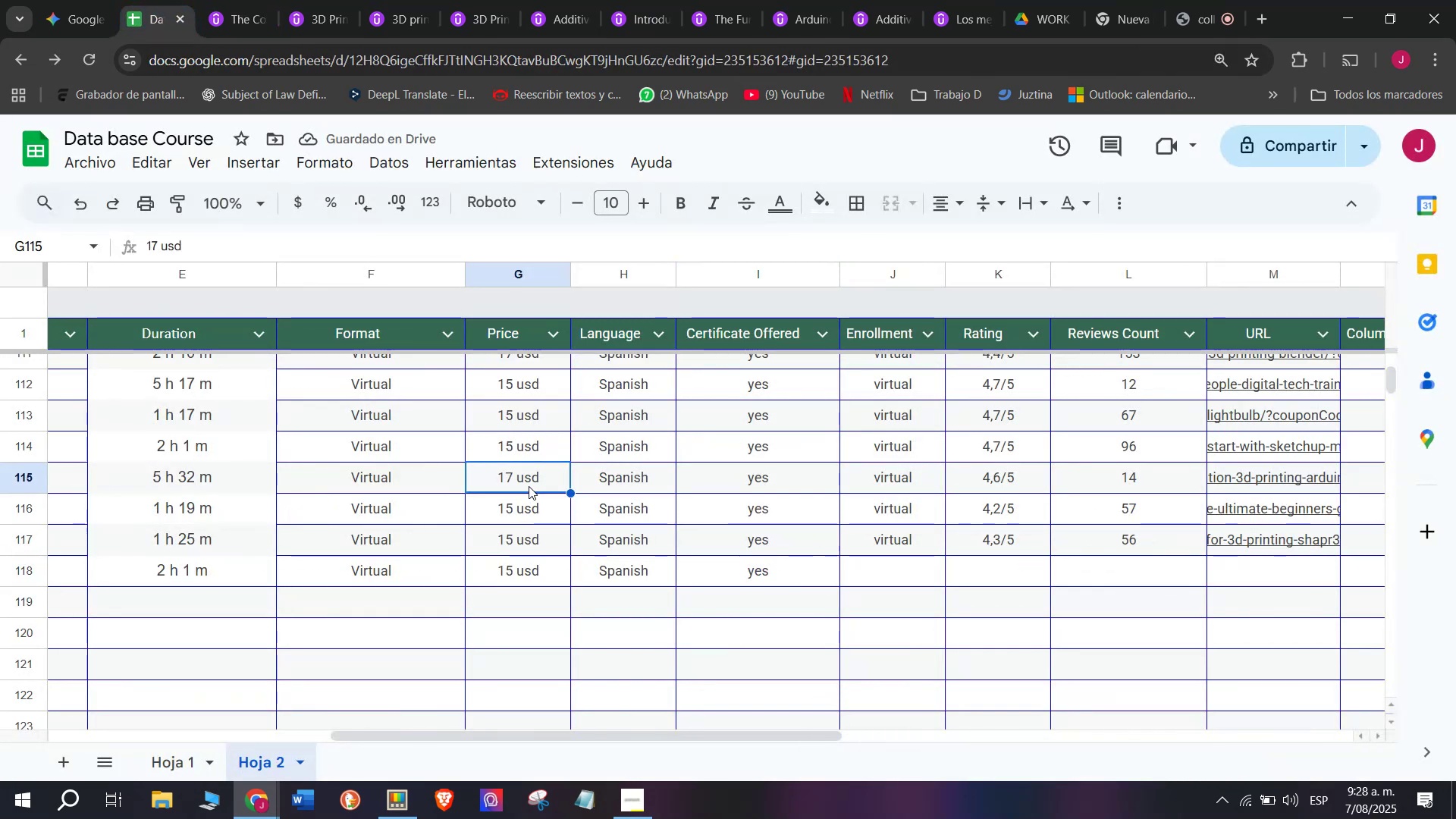 
key(Control+ControlLeft)
 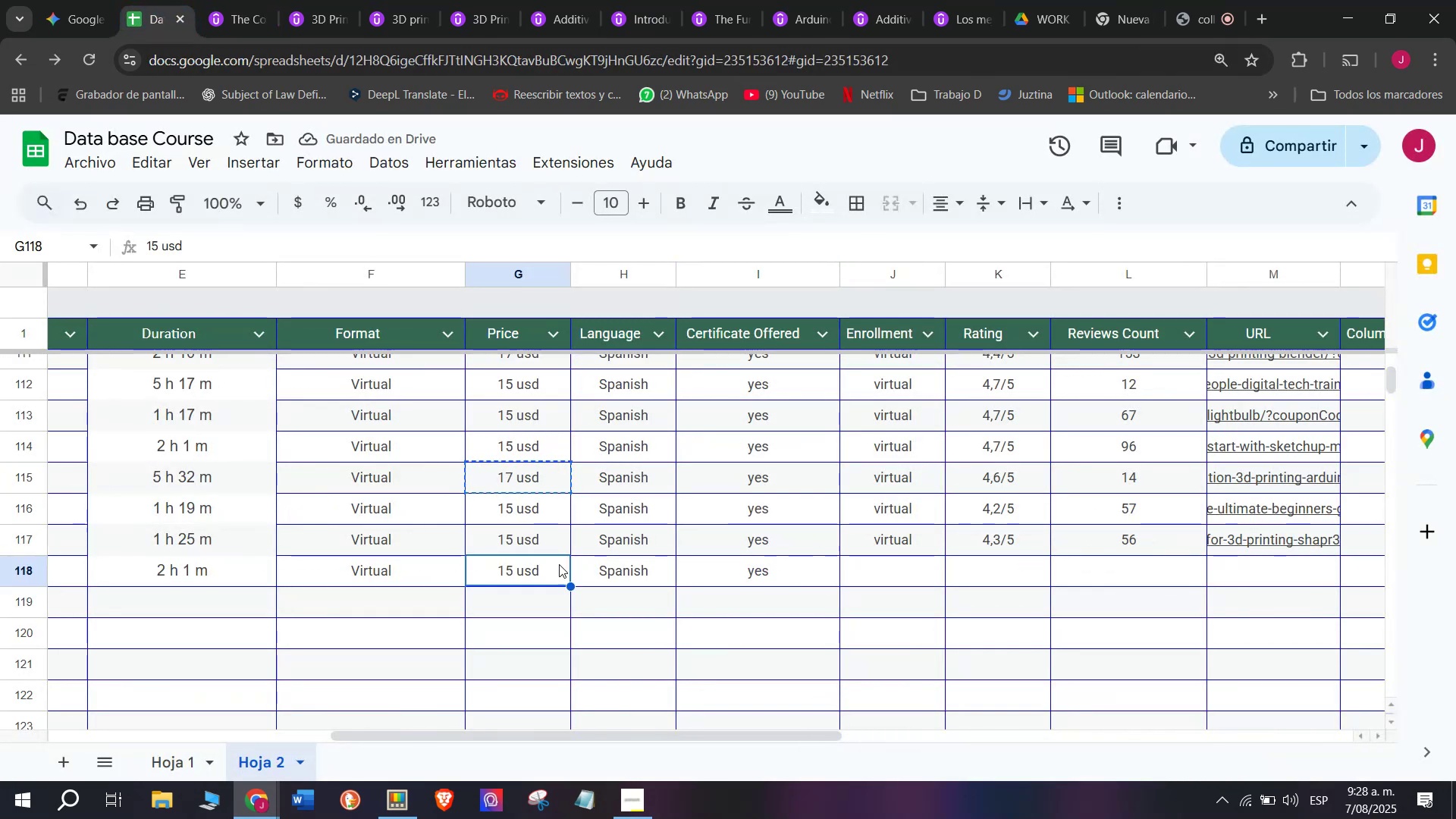 
key(Break)
 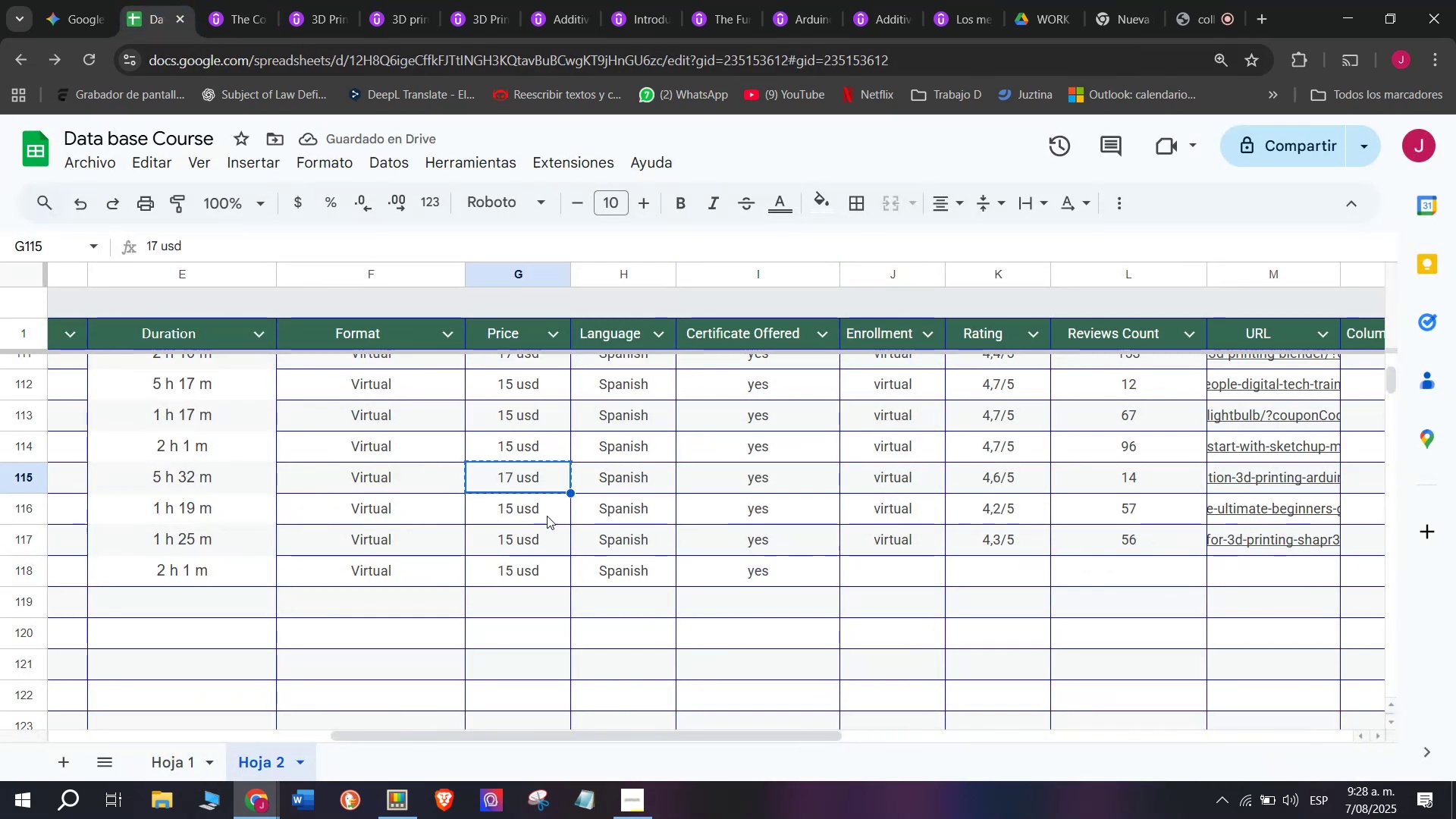 
key(Control+C)
 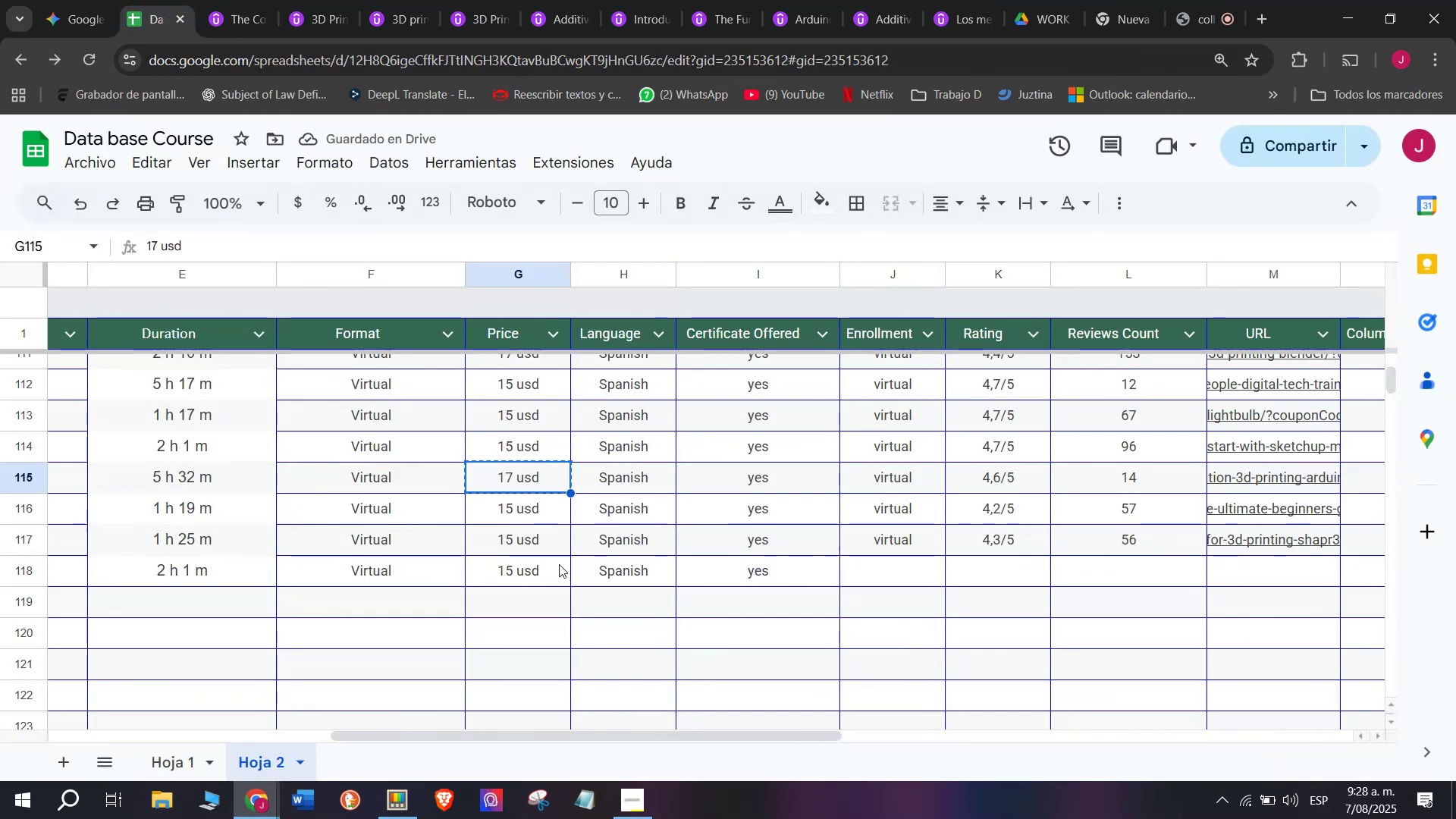 
left_click([559, 564])
 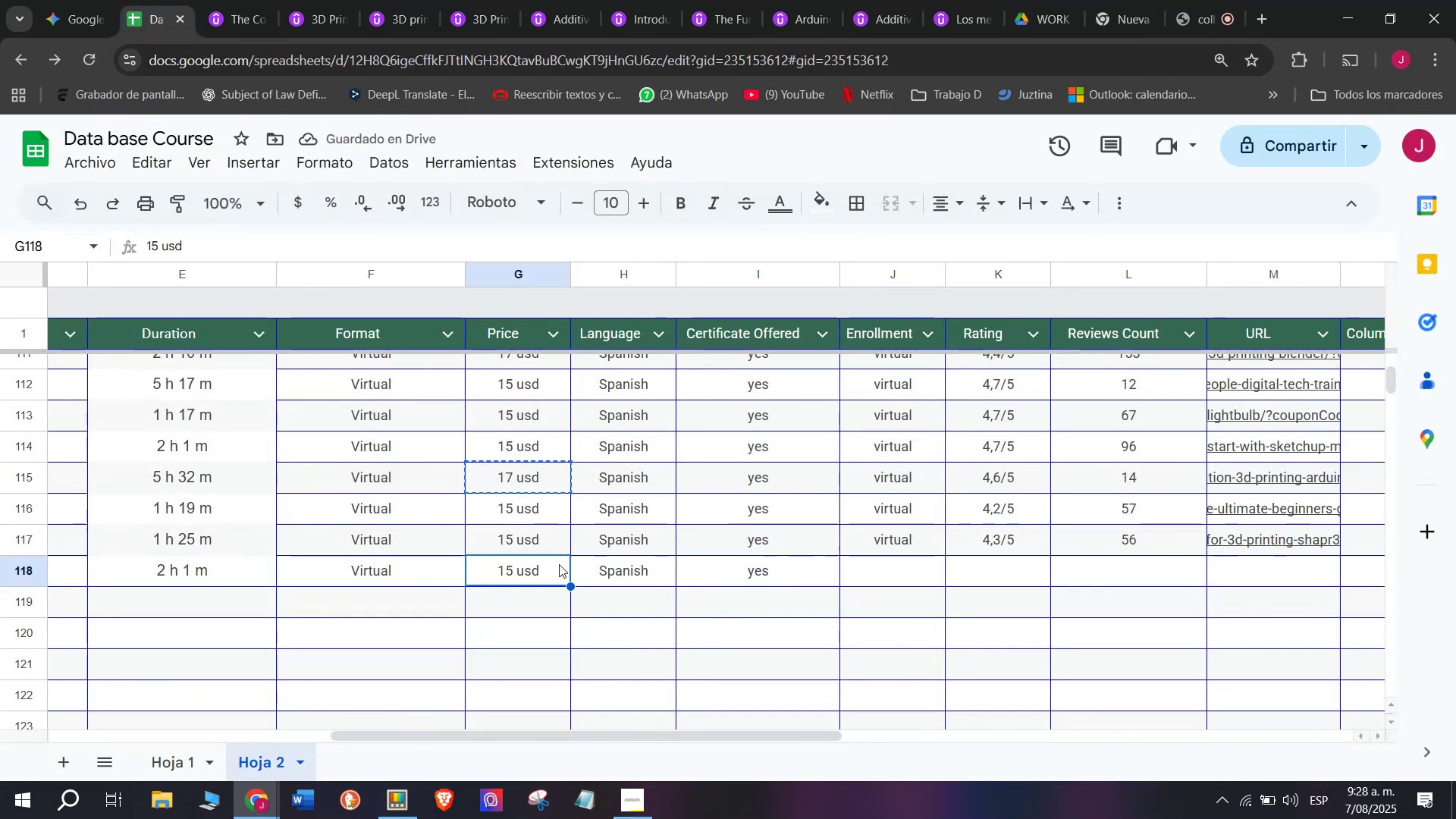 
key(Z)
 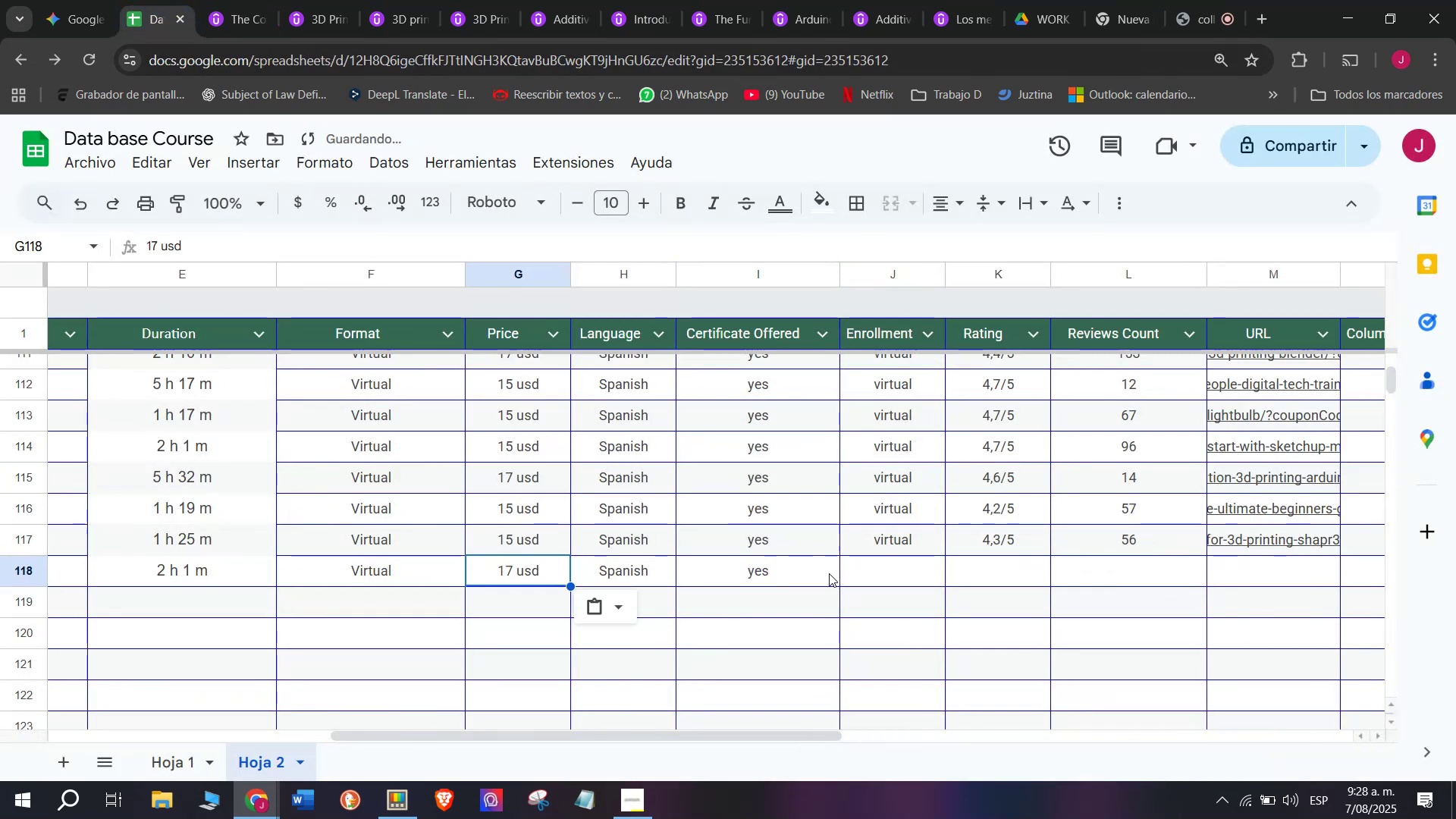 
key(Control+V)
 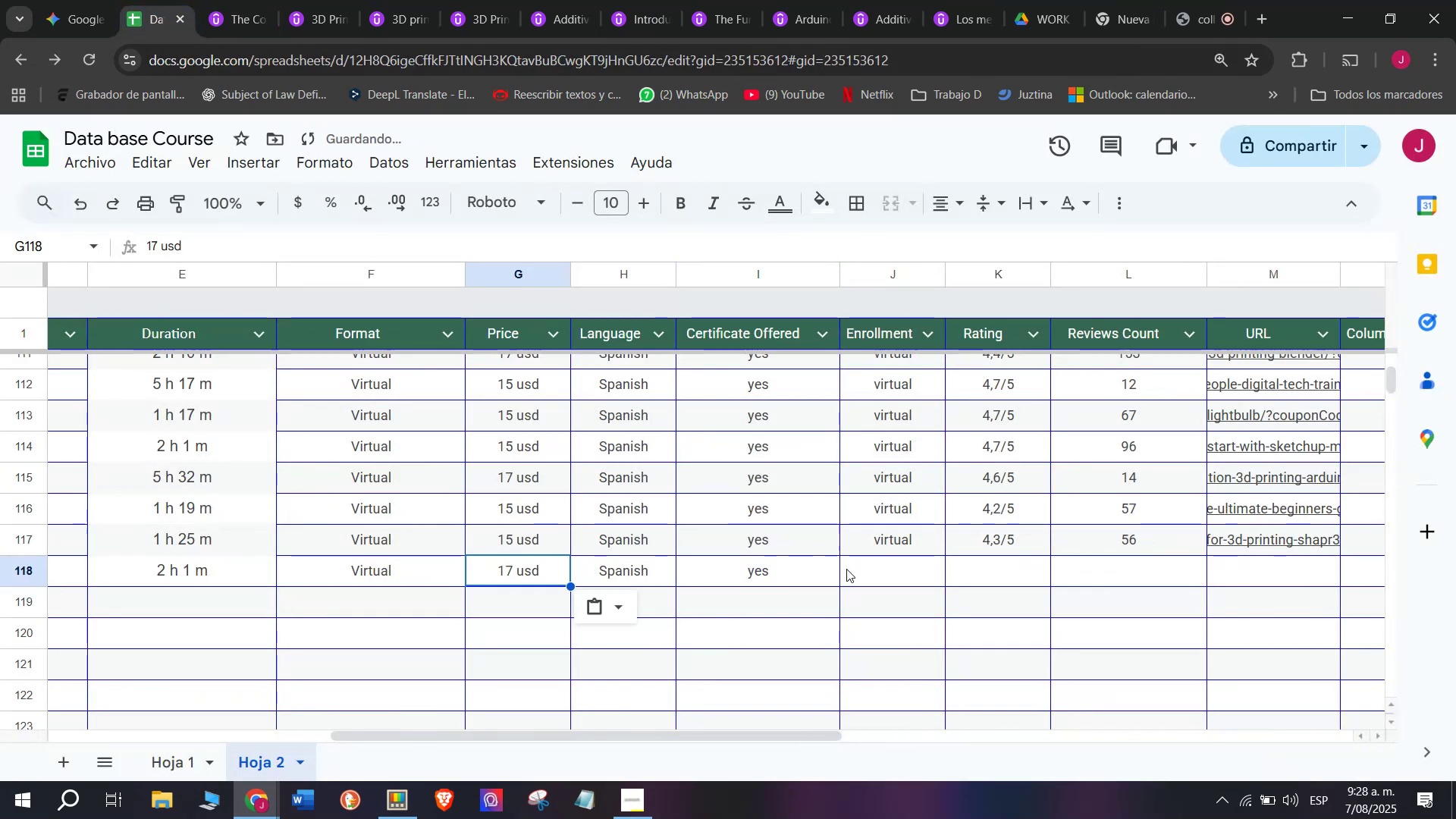 
key(Control+ControlLeft)
 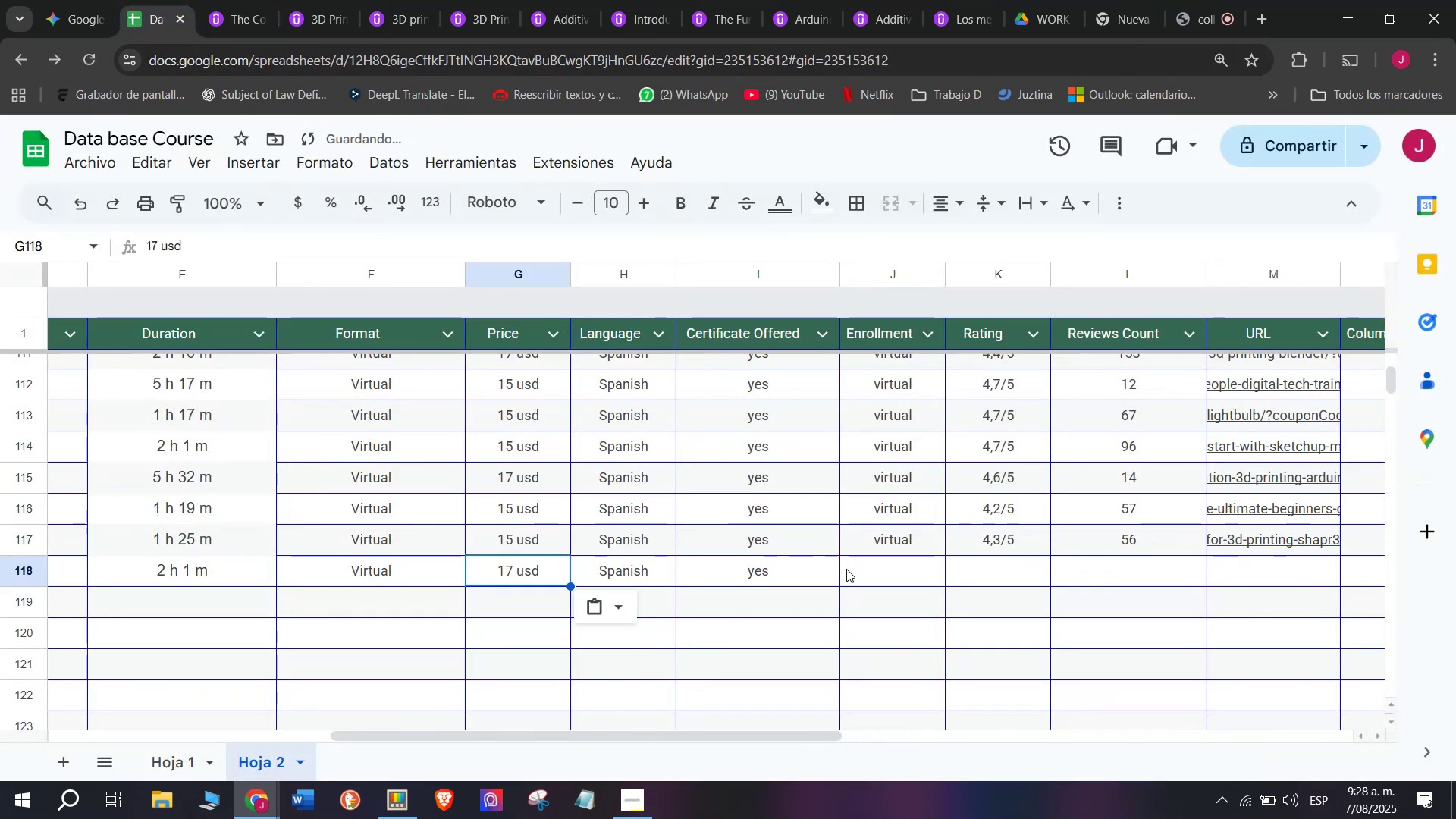 
left_click([846, 569])
 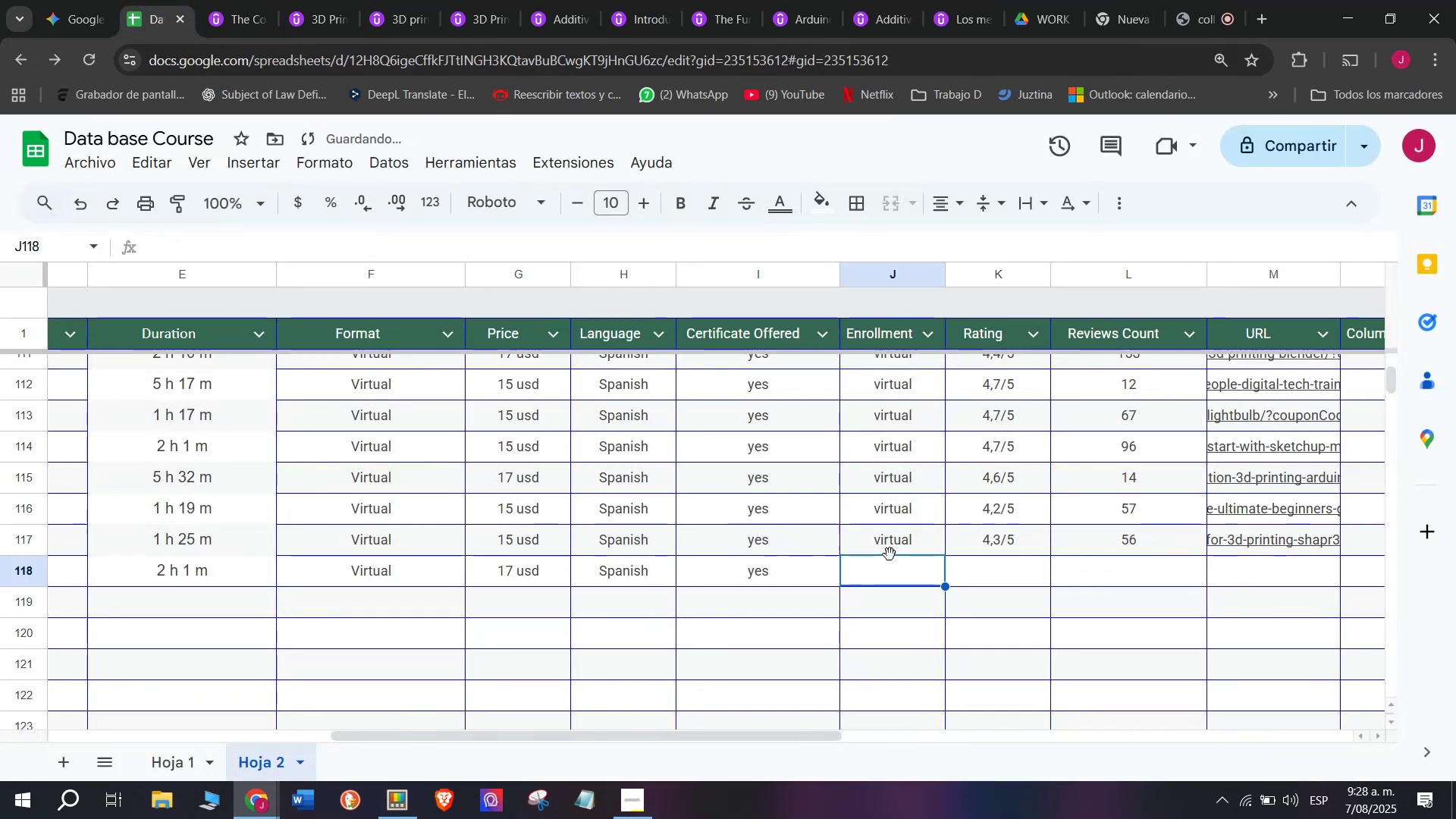 
key(Break)
 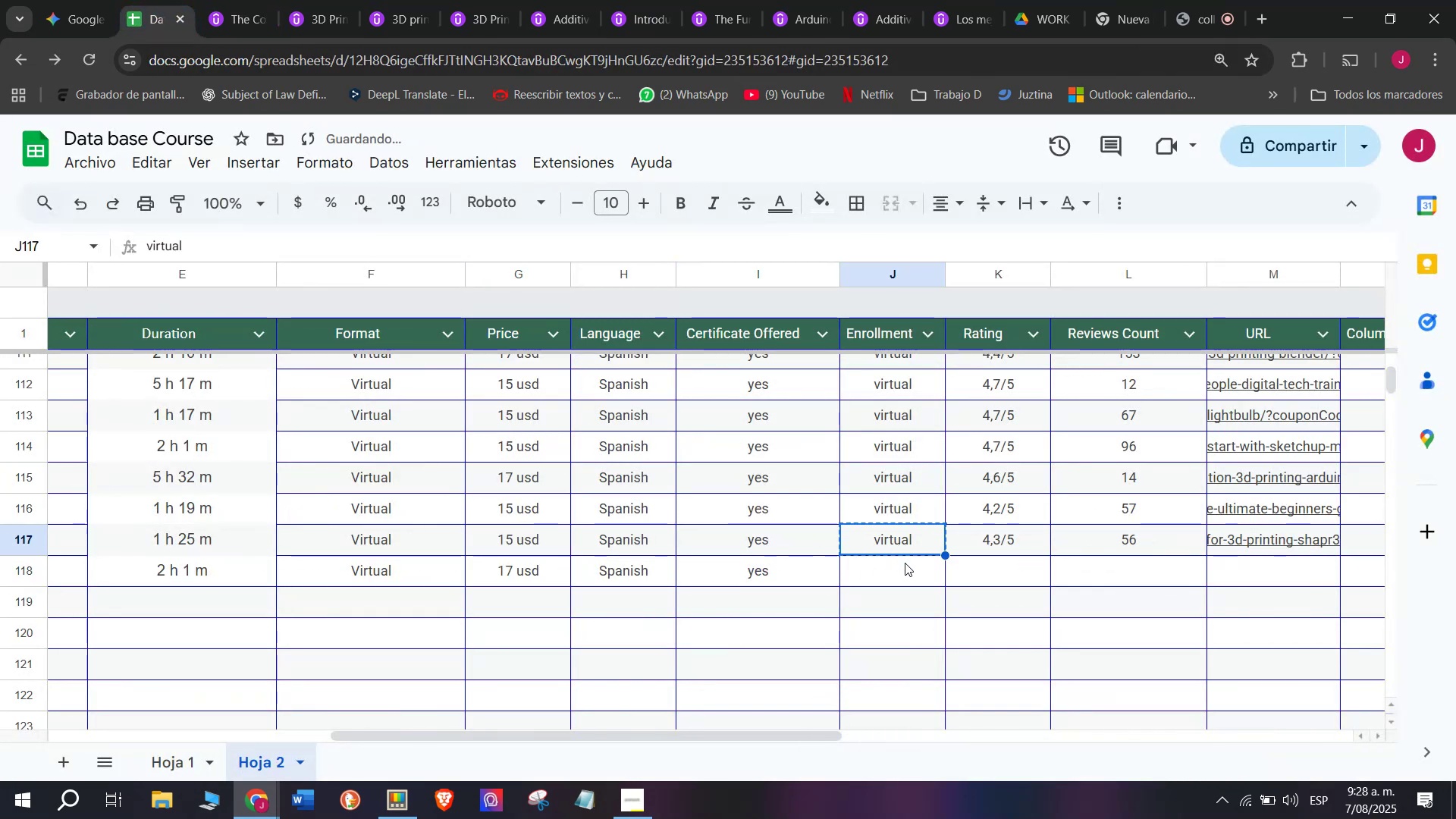 
key(Control+ControlLeft)
 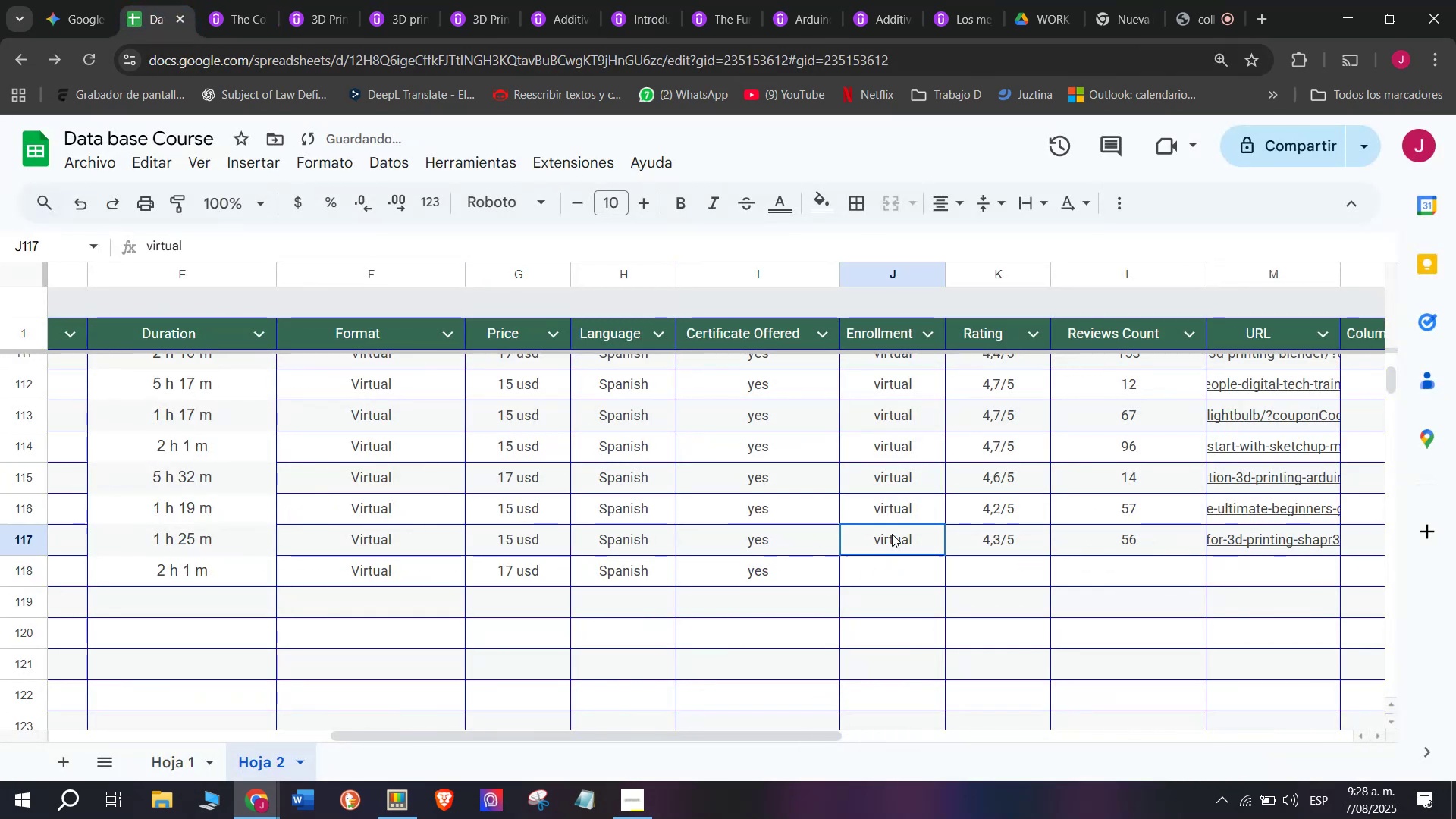 
key(Control+C)
 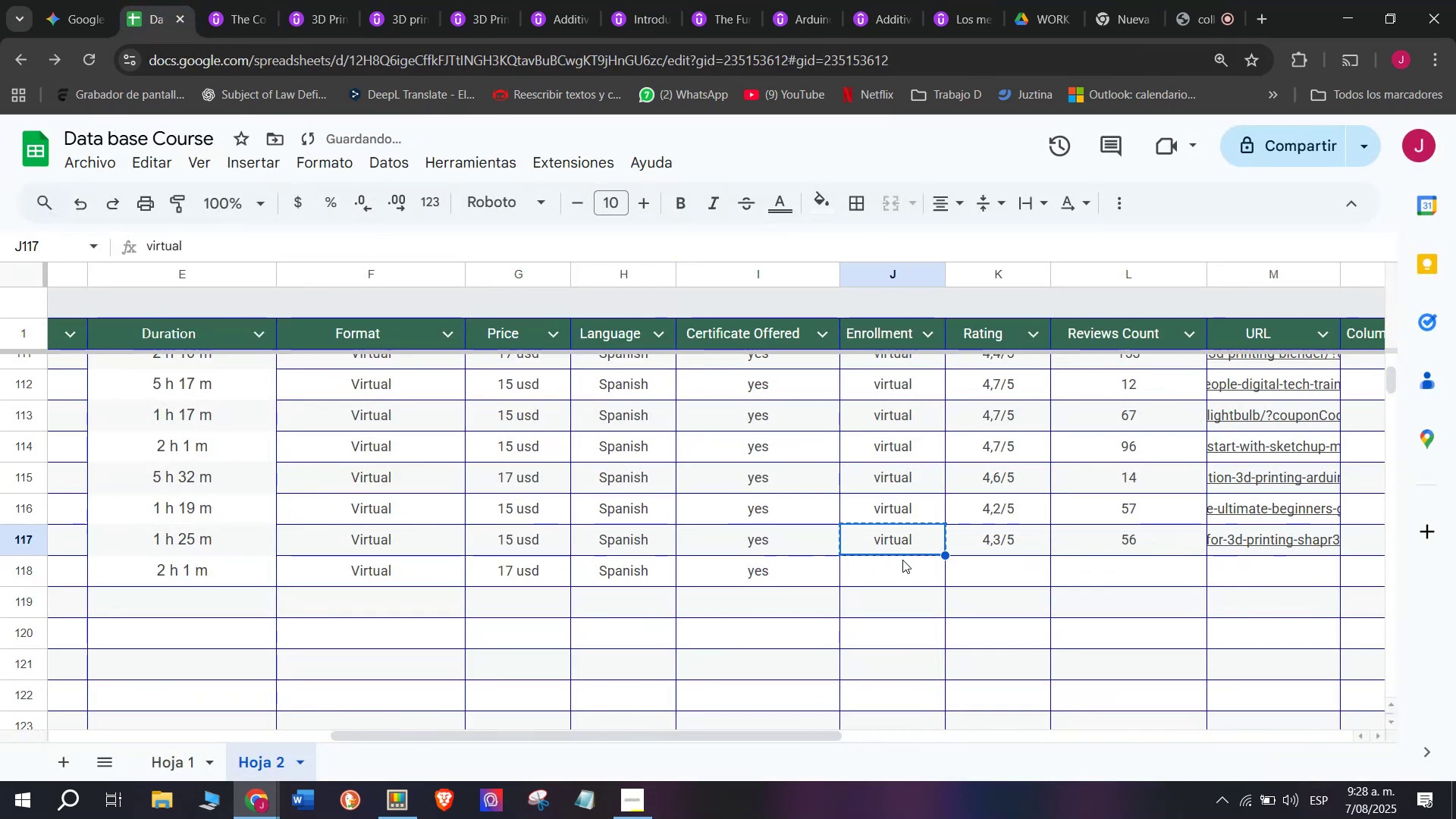 
key(Z)
 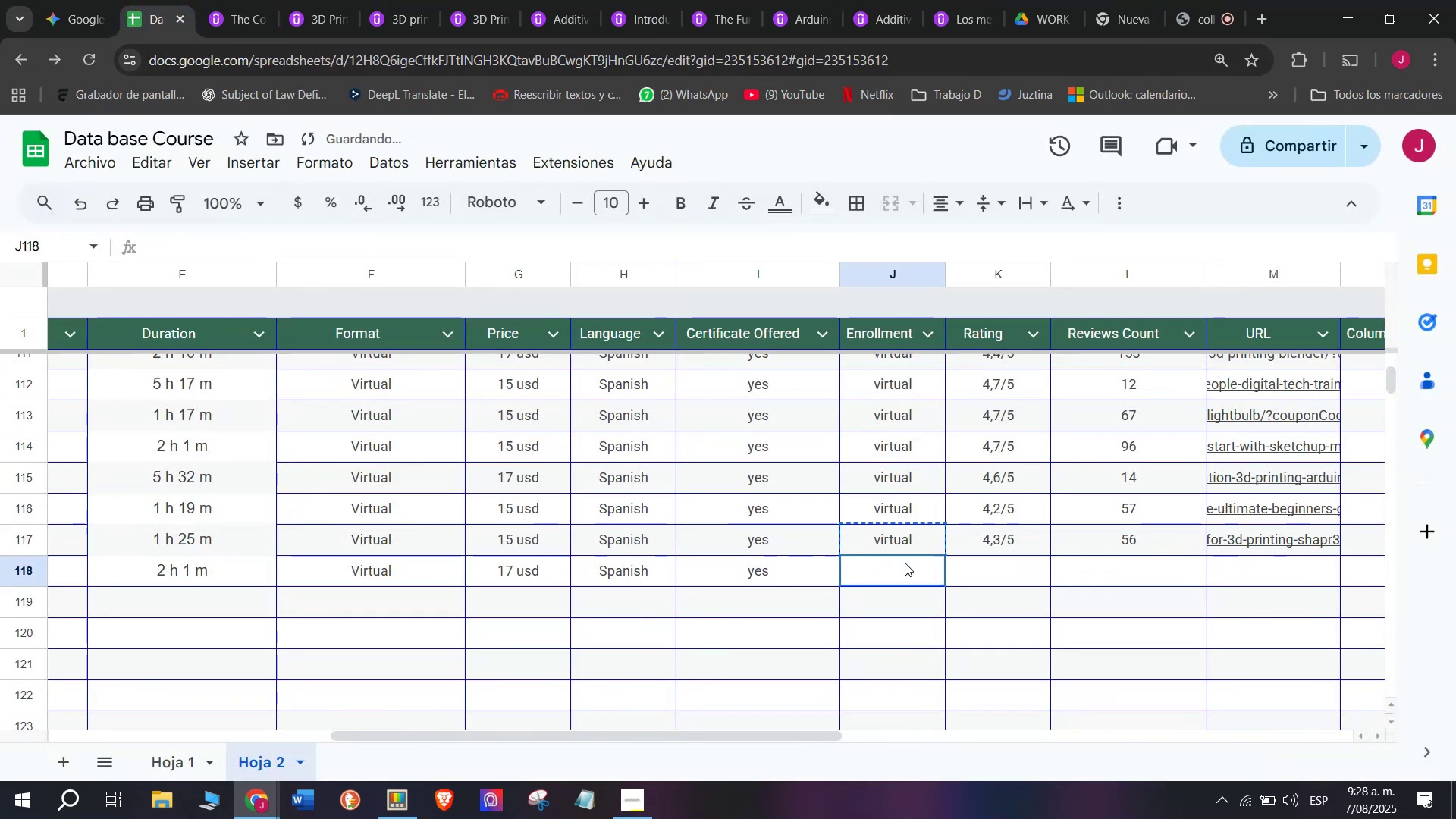 
key(Control+ControlLeft)
 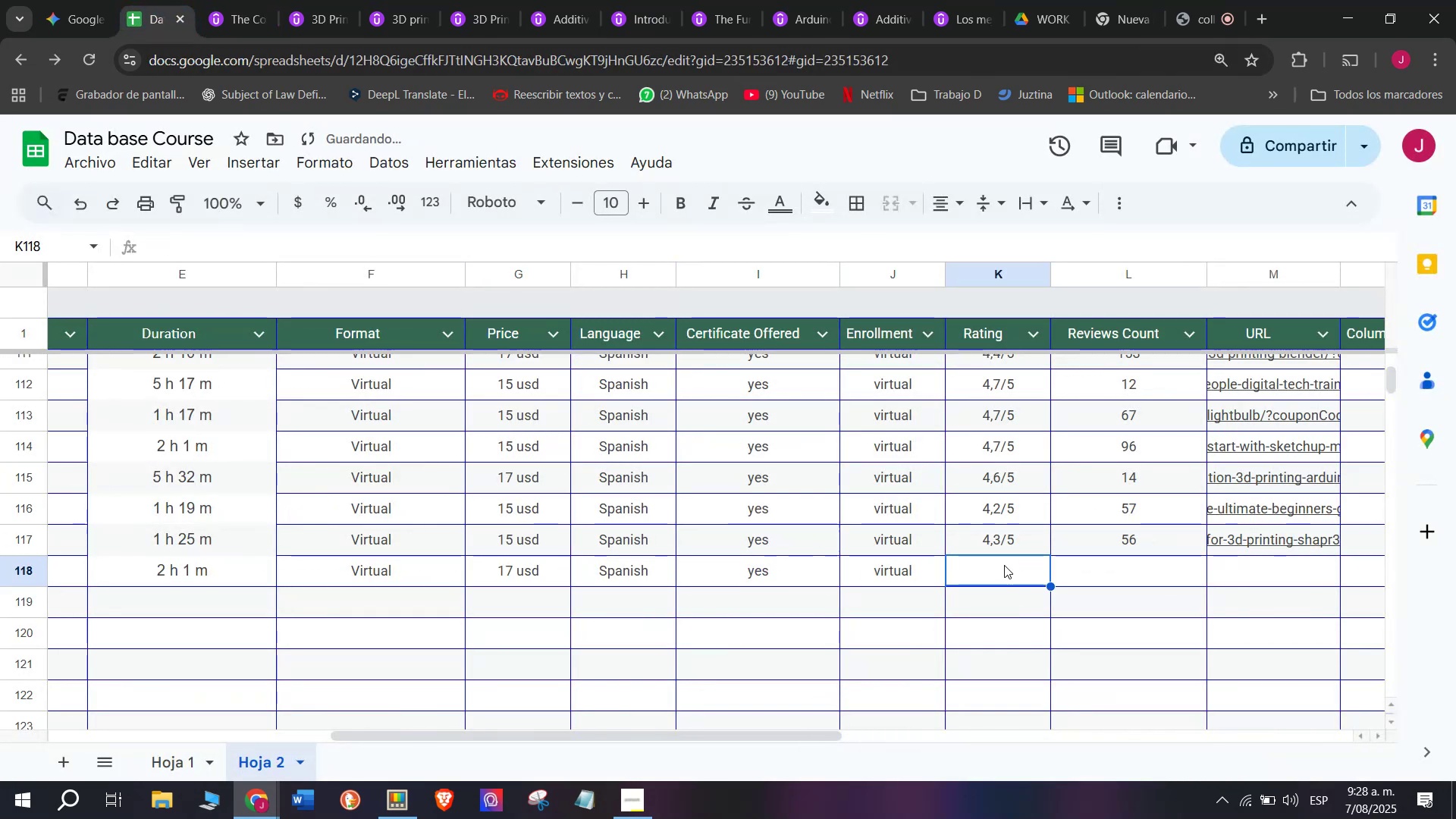 
key(Control+V)
 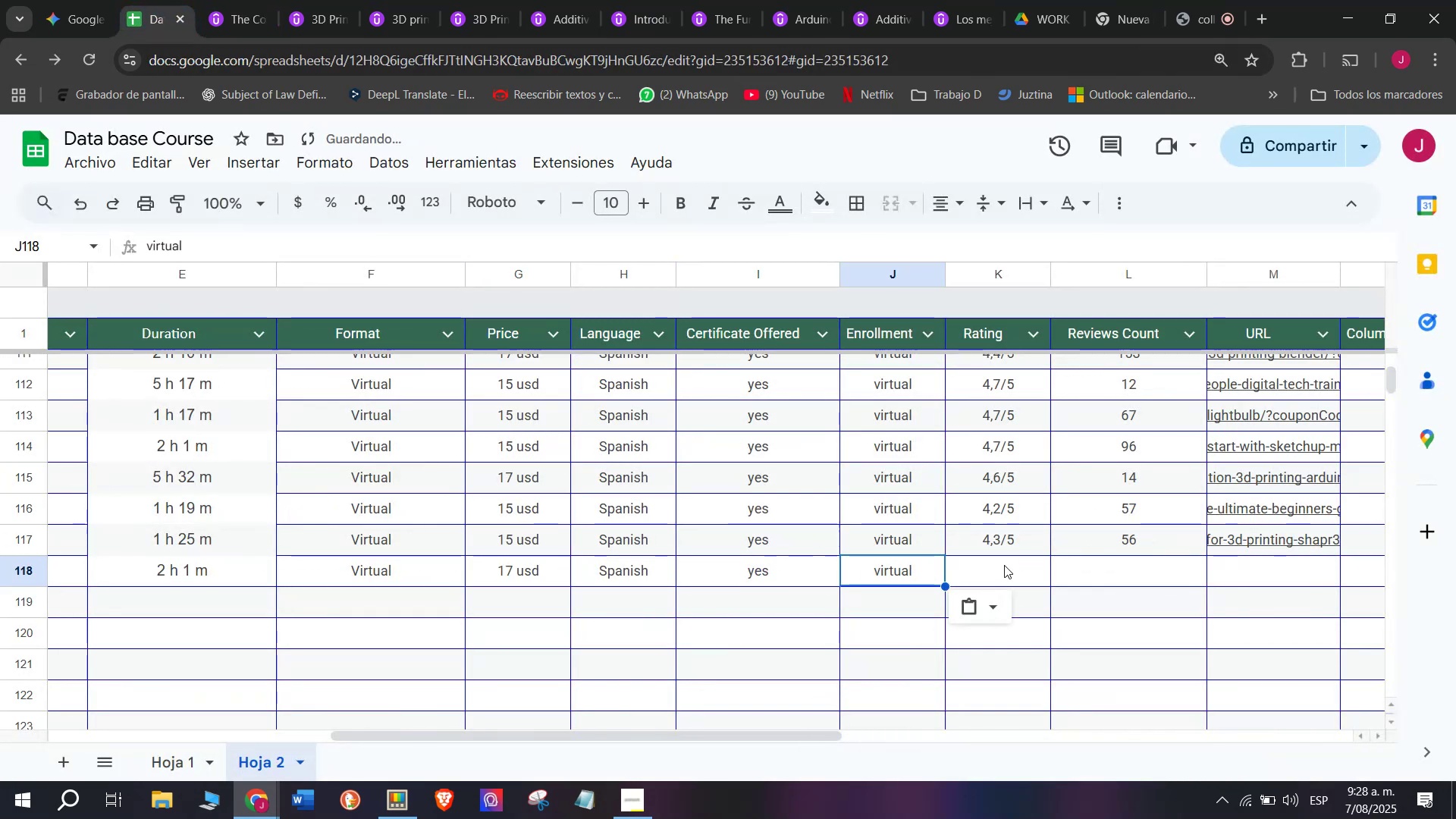 
triple_click([1004, 565])
 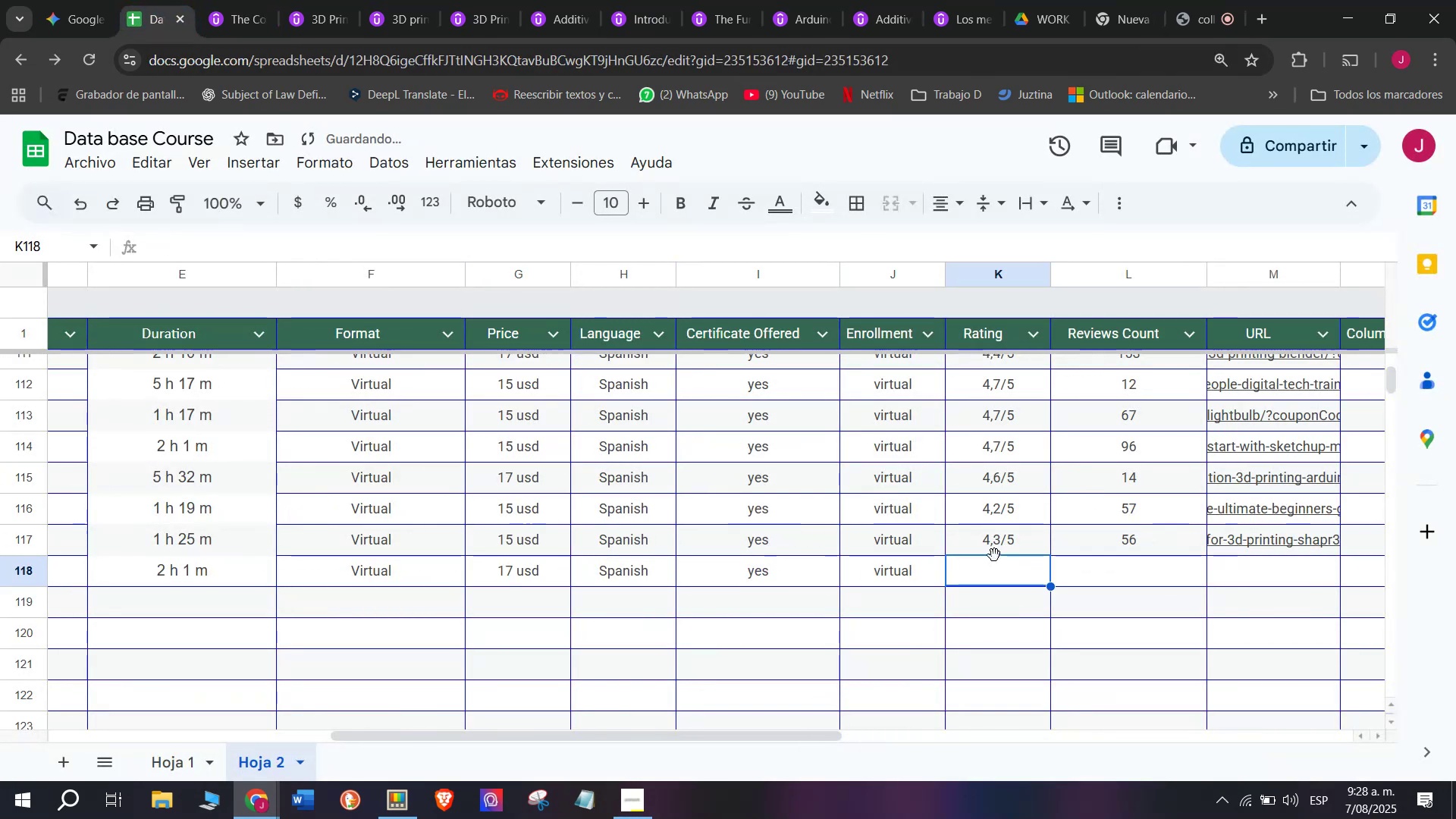 
left_click([994, 552])
 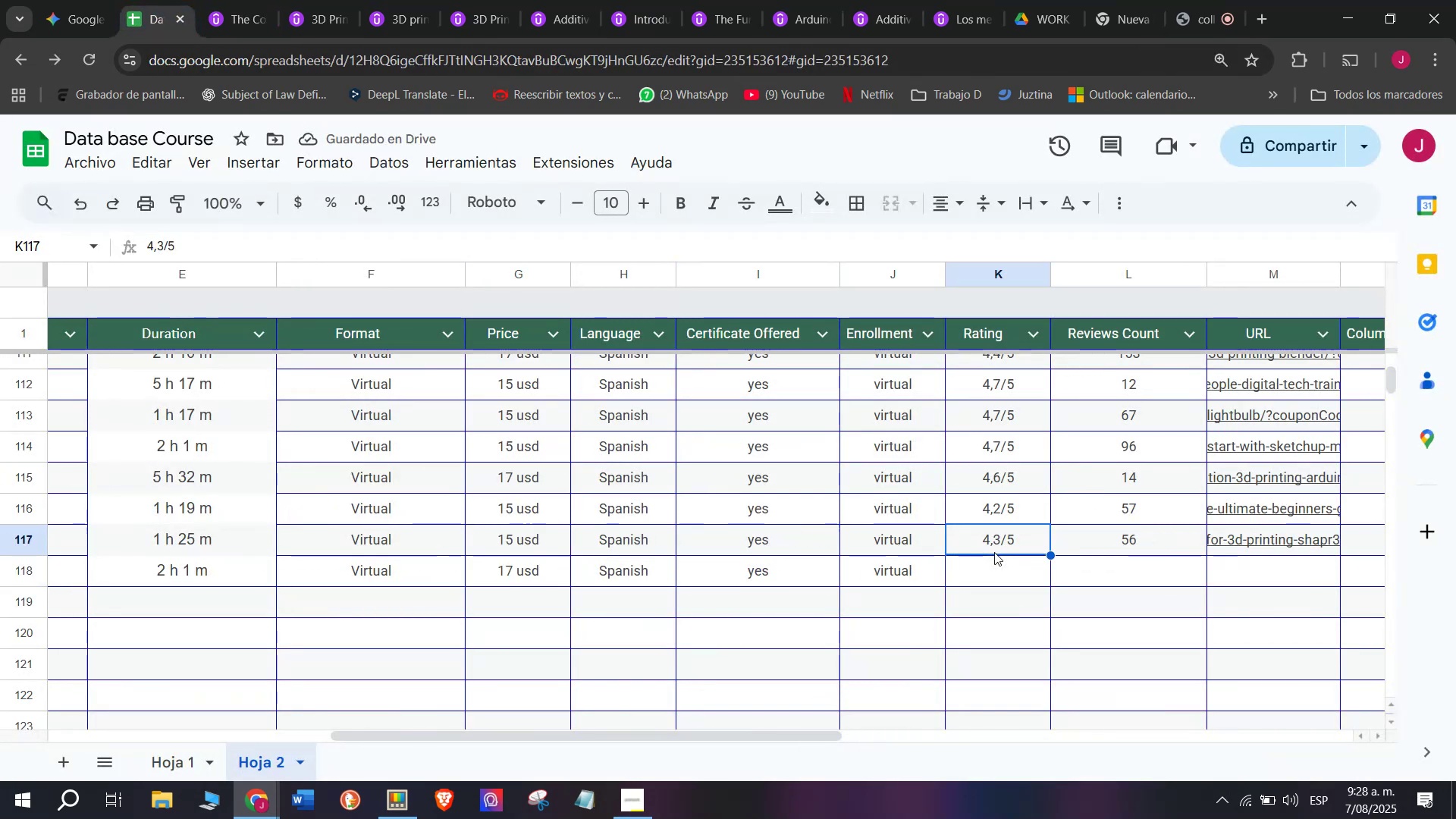 
key(Break)
 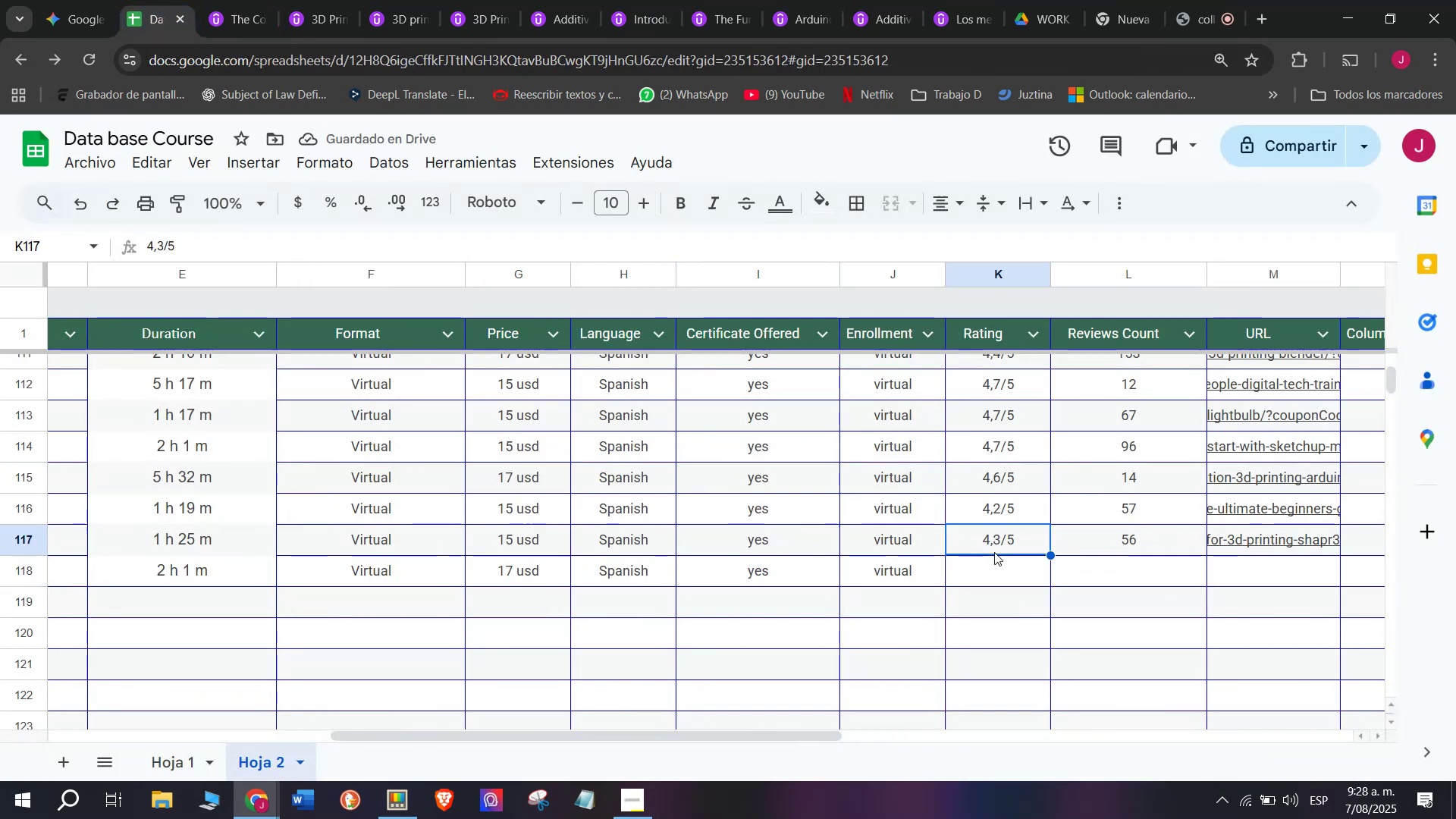 
key(Control+ControlLeft)
 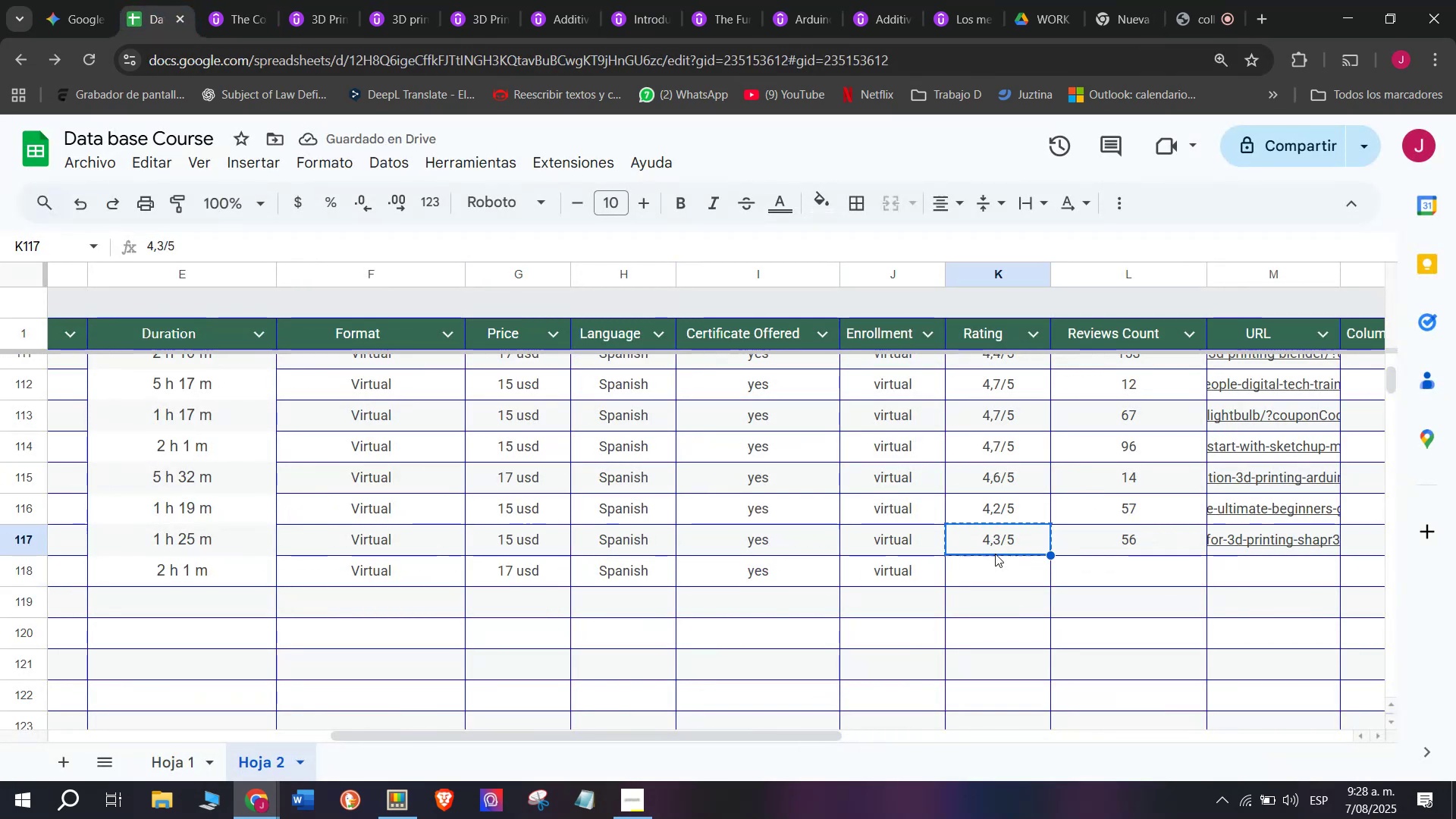 
key(Control+C)
 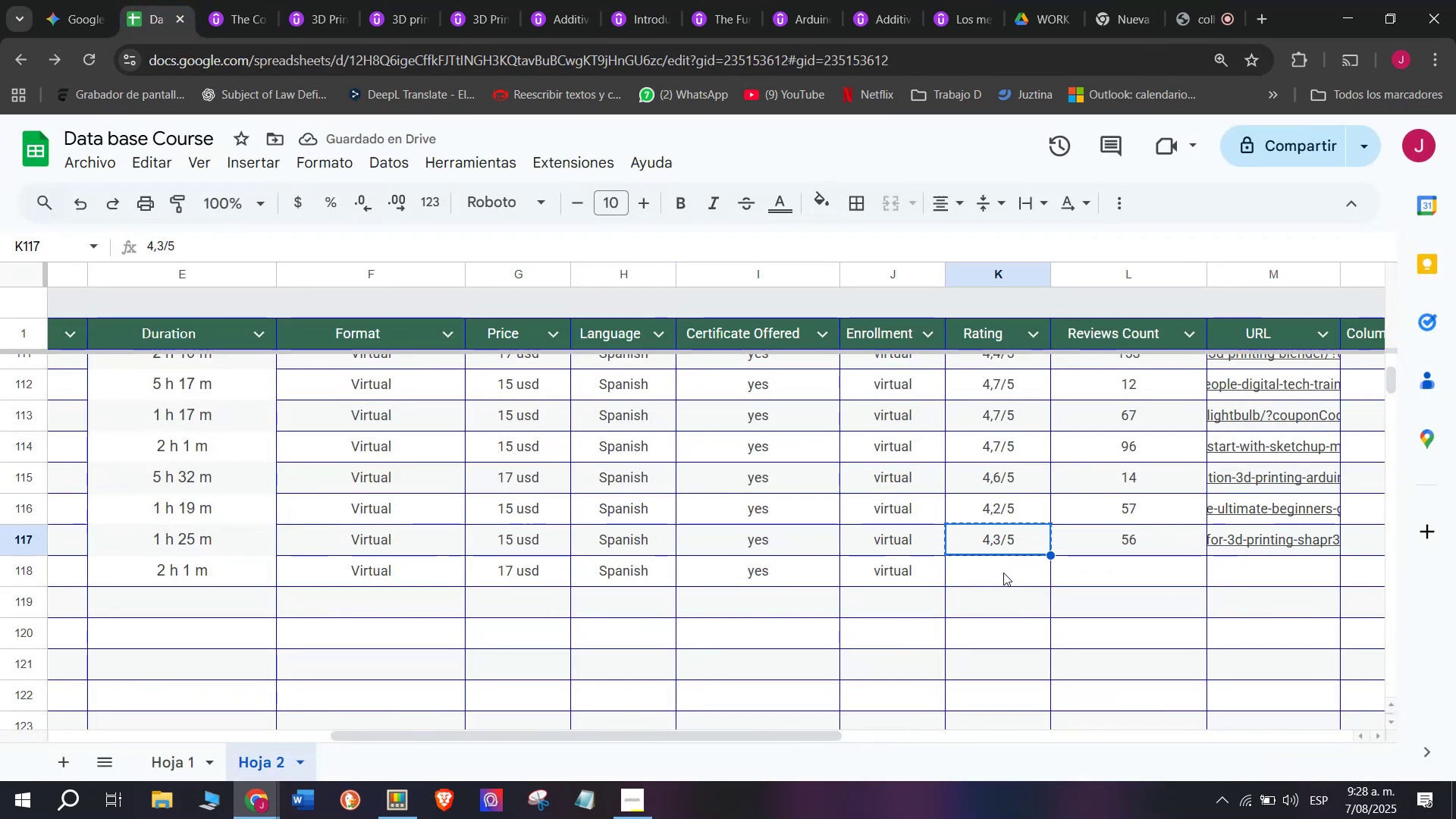 
double_click([1003, 573])
 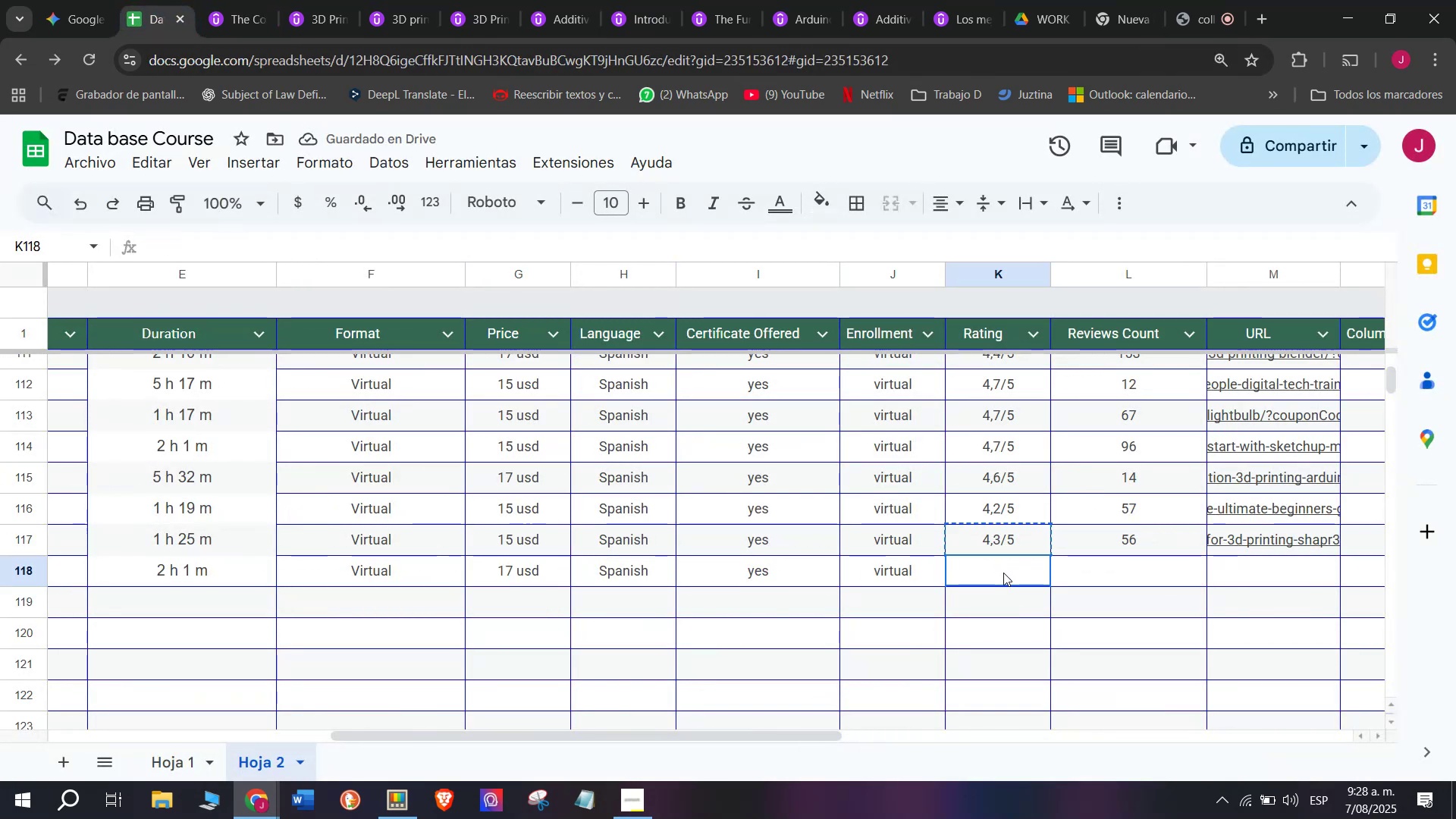 
key(Control+ControlLeft)
 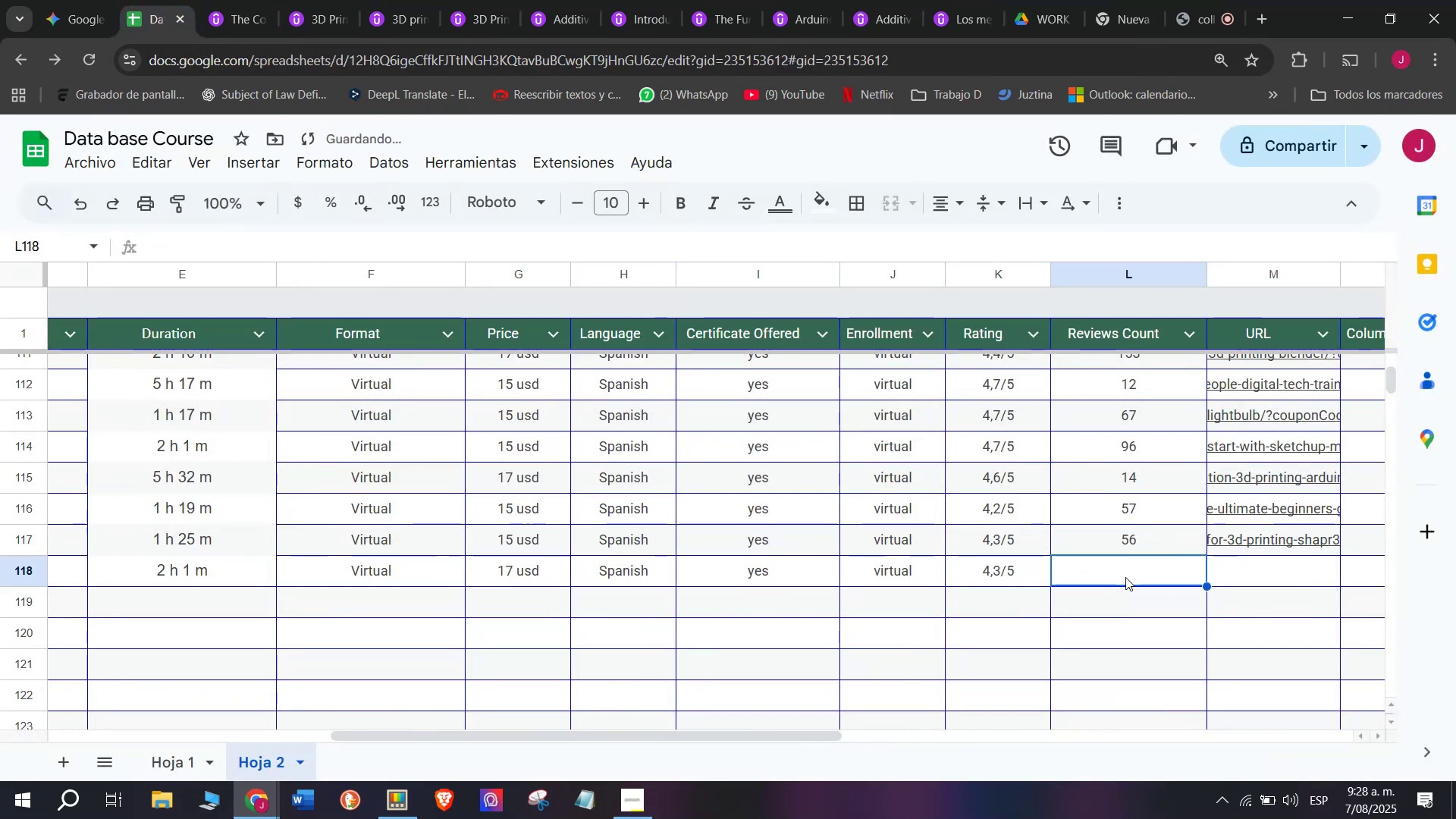 
key(Z)
 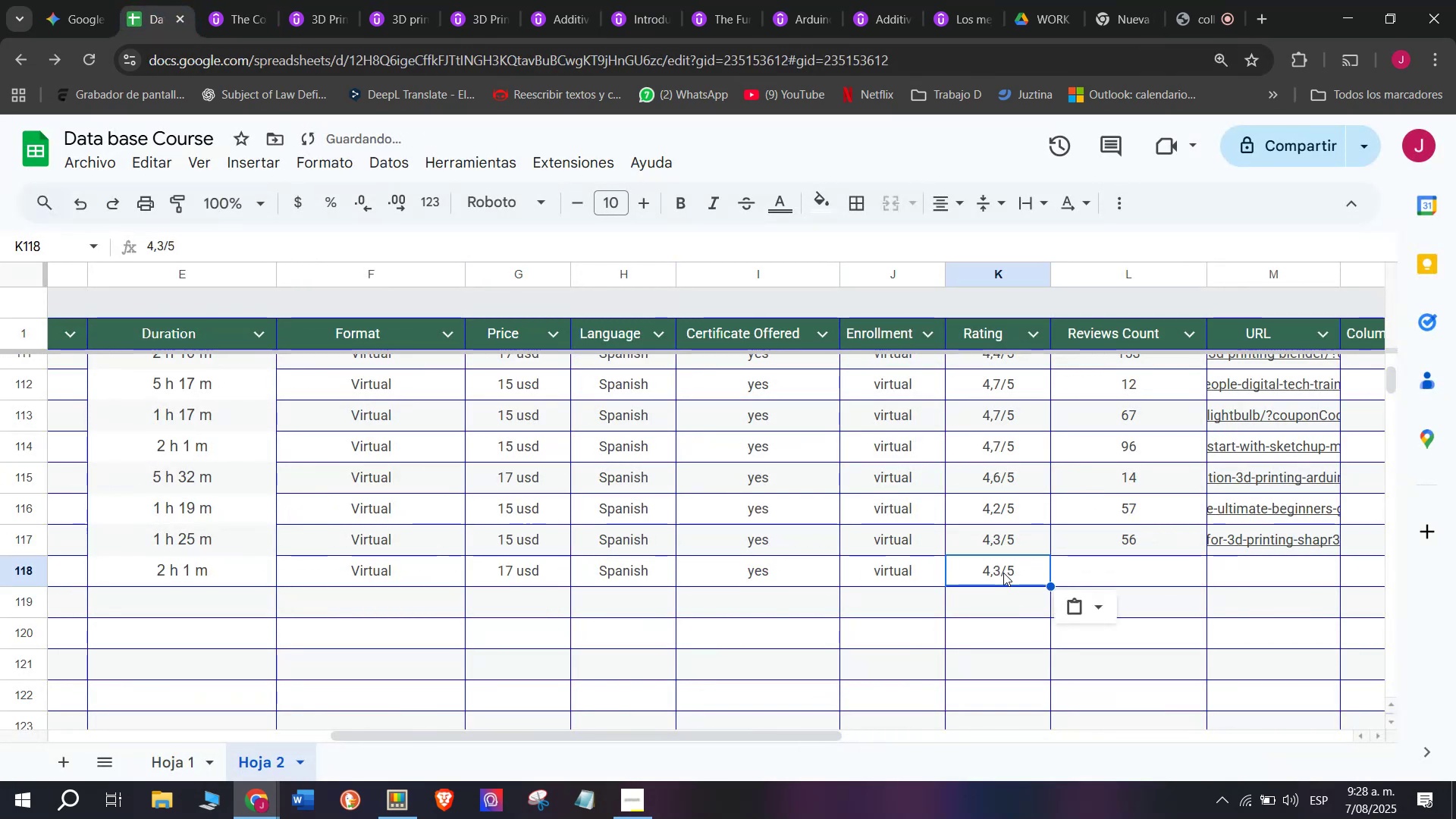 
key(Control+V)
 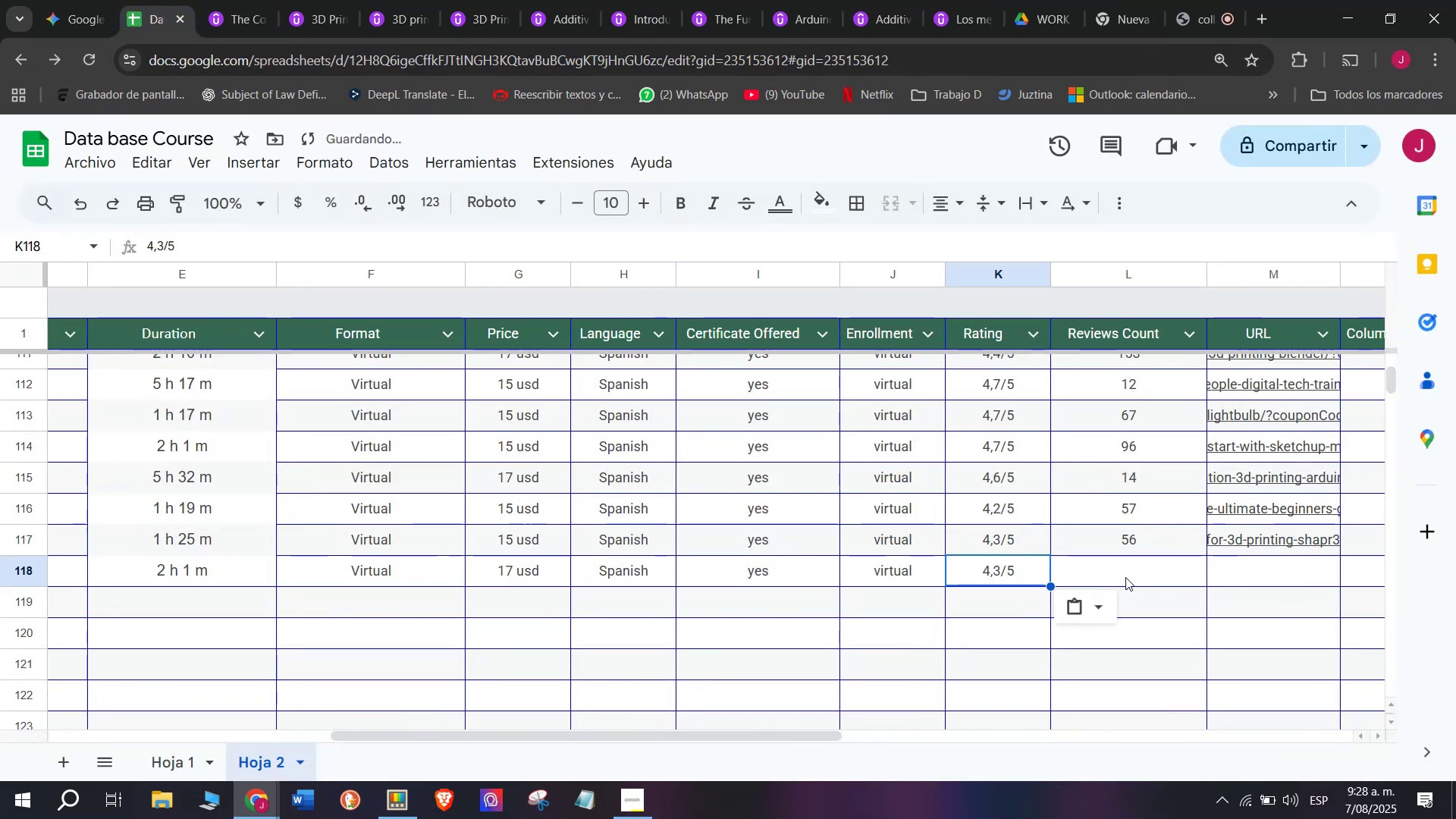 
triple_click([1125, 577])
 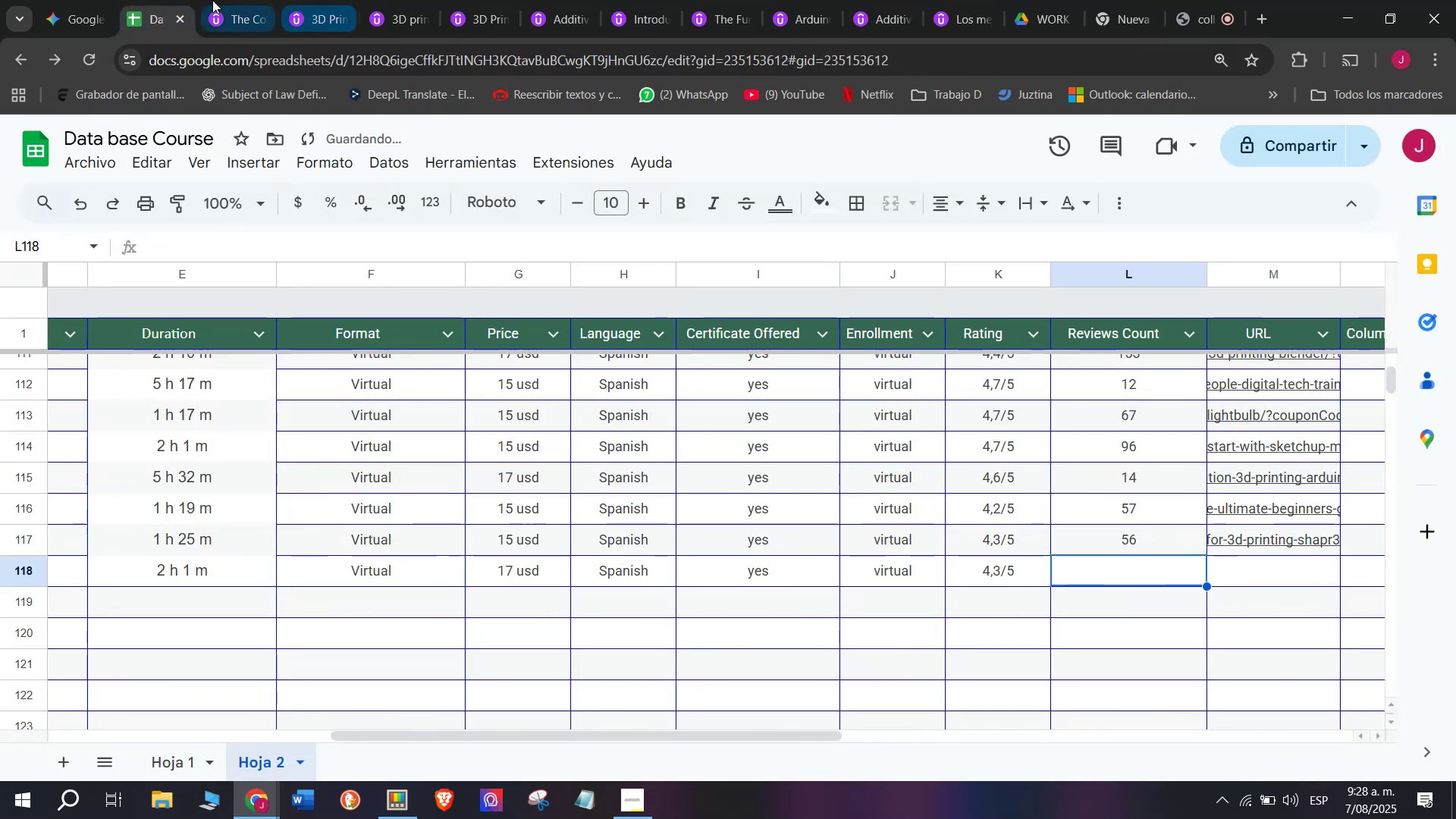 
left_click([208, 0])
 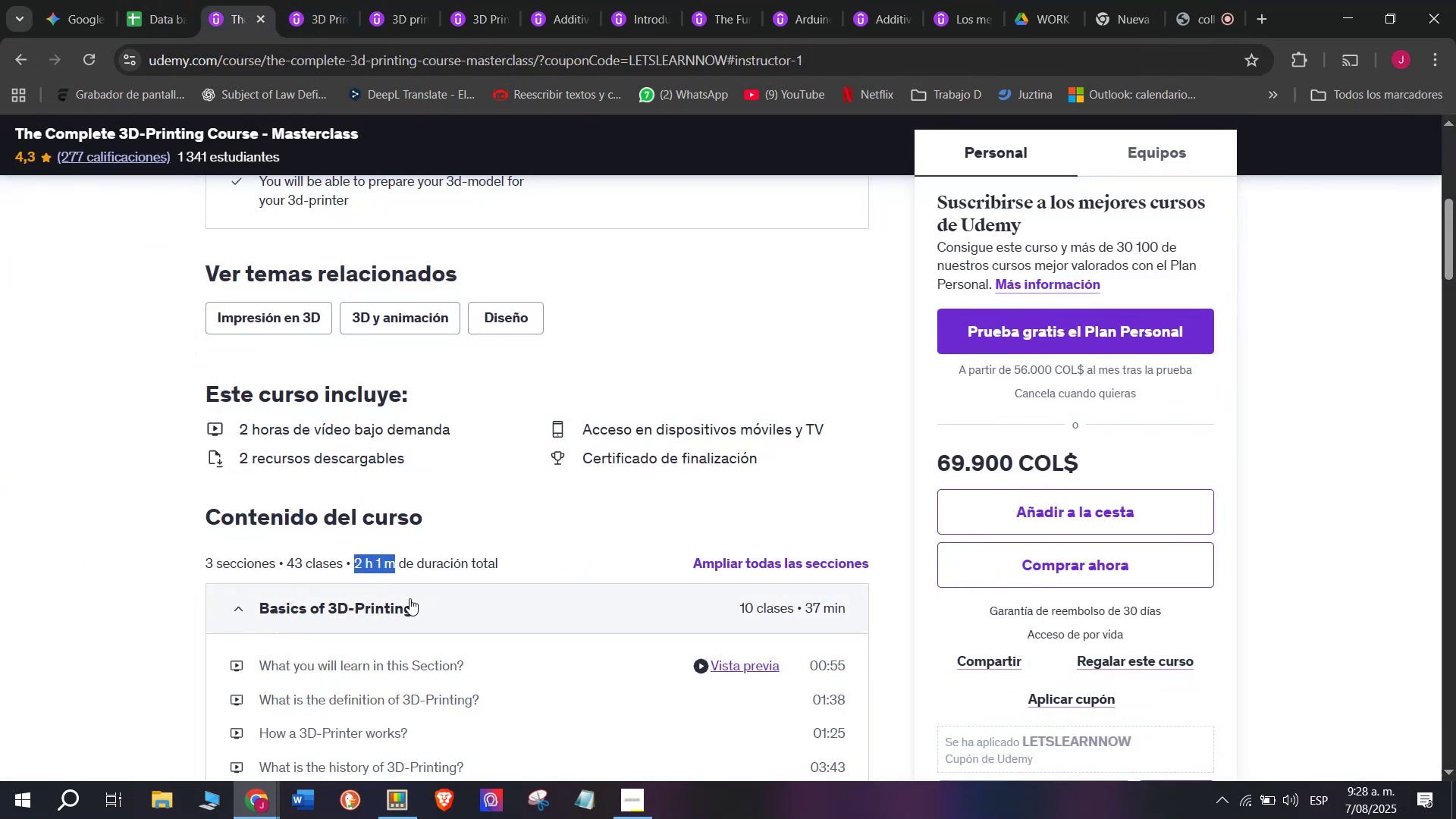 
scroll: coordinate [408, 595], scroll_direction: up, amount: 3.0
 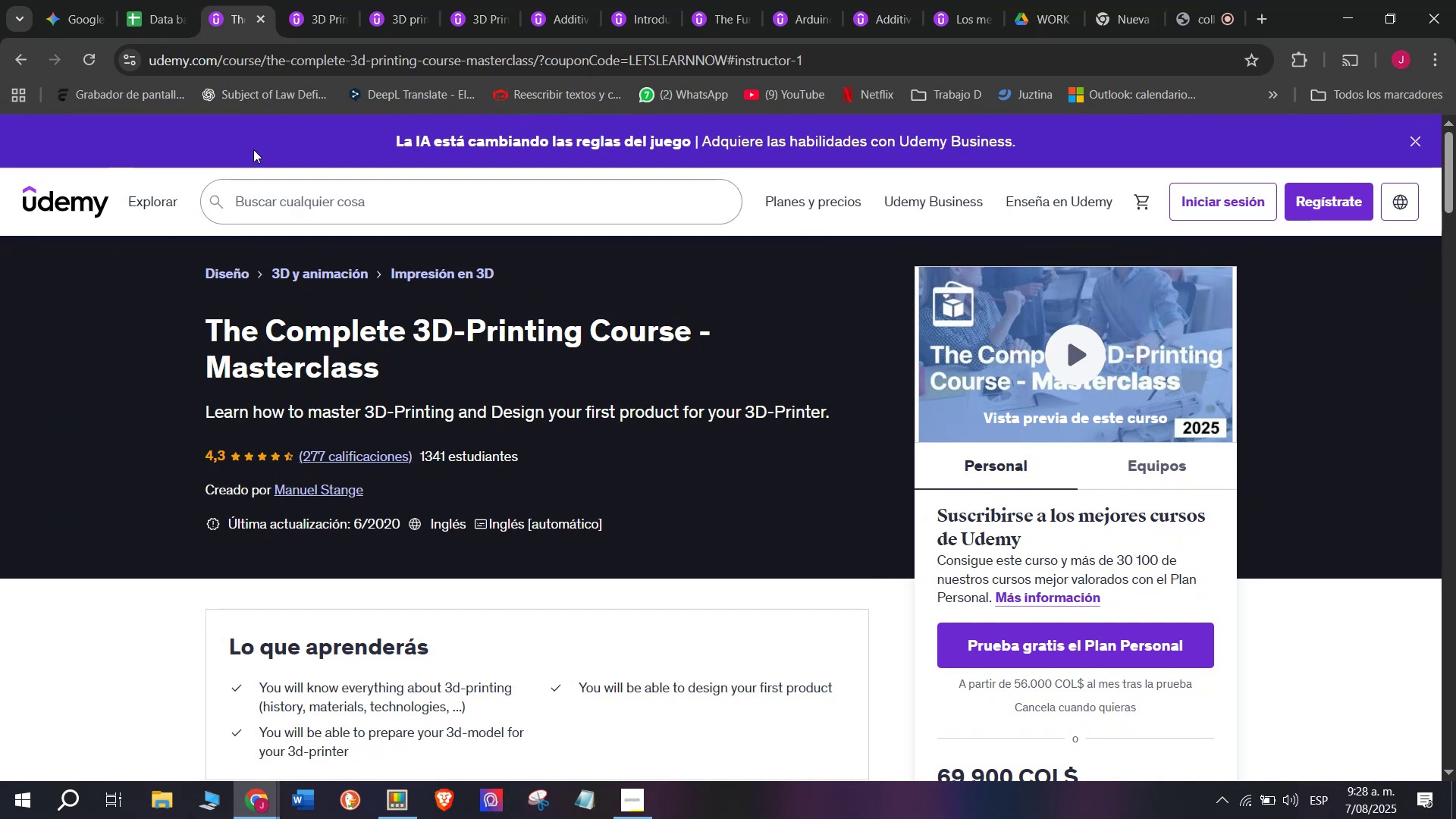 
left_click([174, 0])
 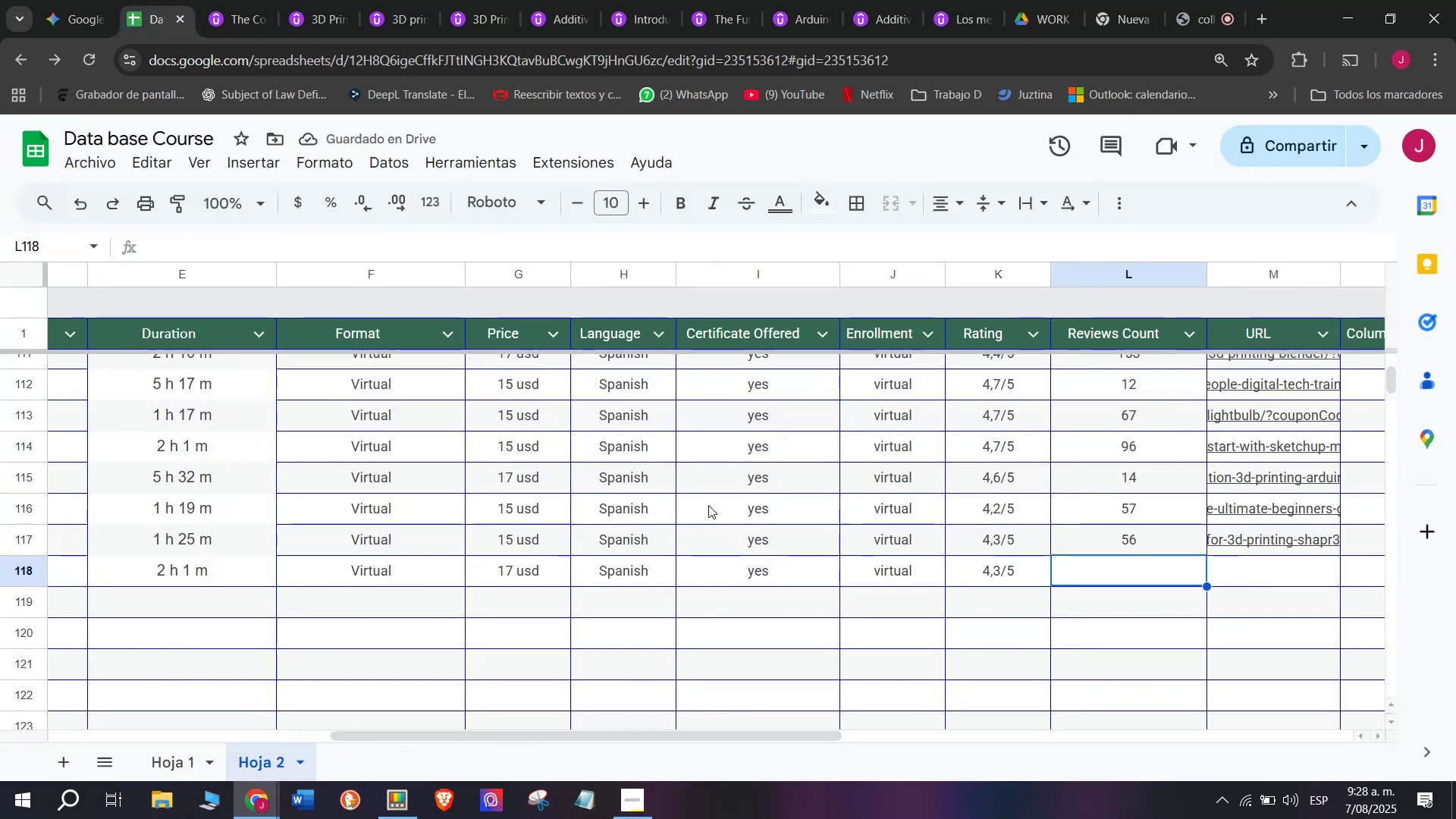 
type(277)
 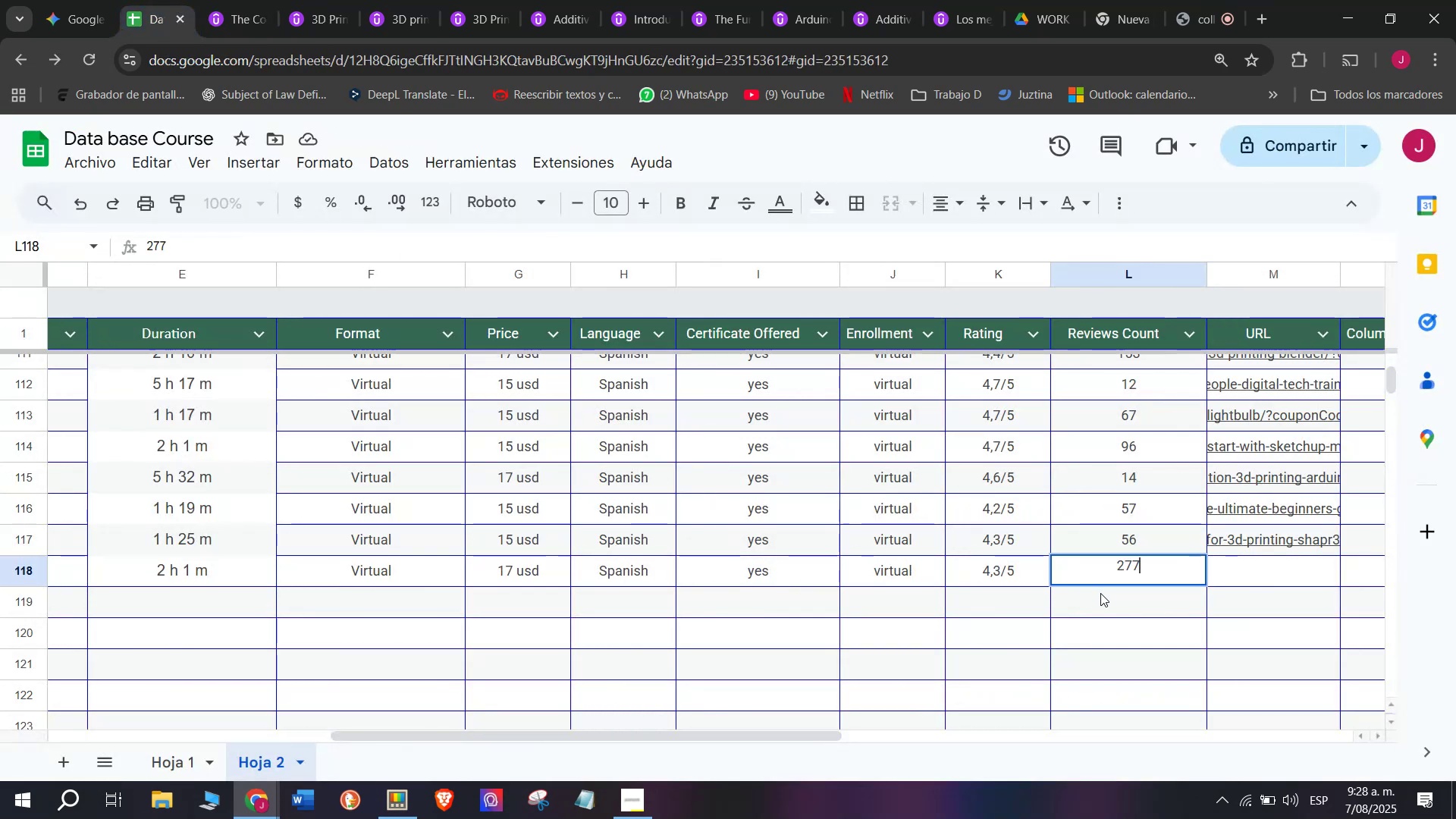 
left_click([1235, 592])
 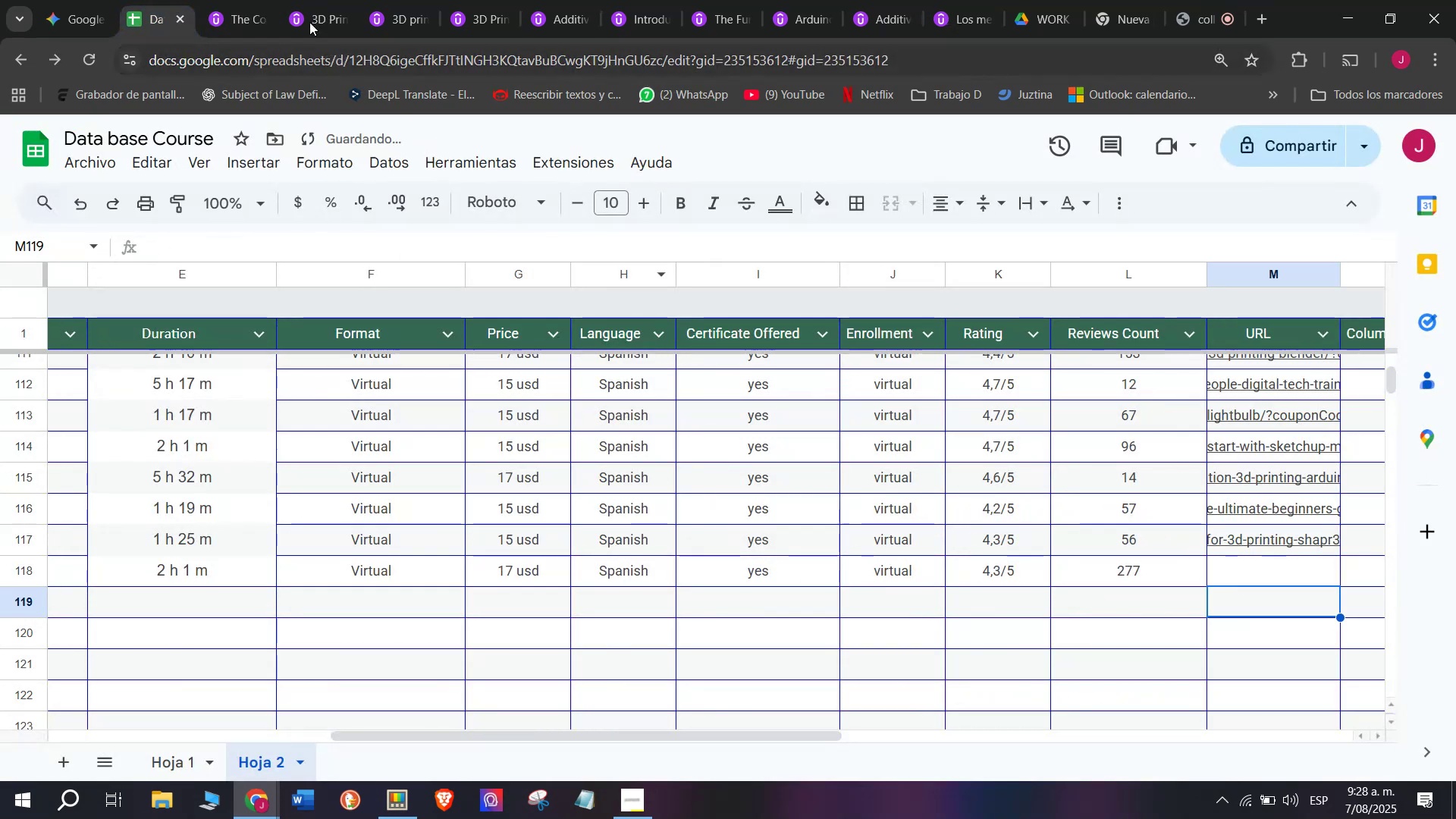 
left_click([259, 0])
 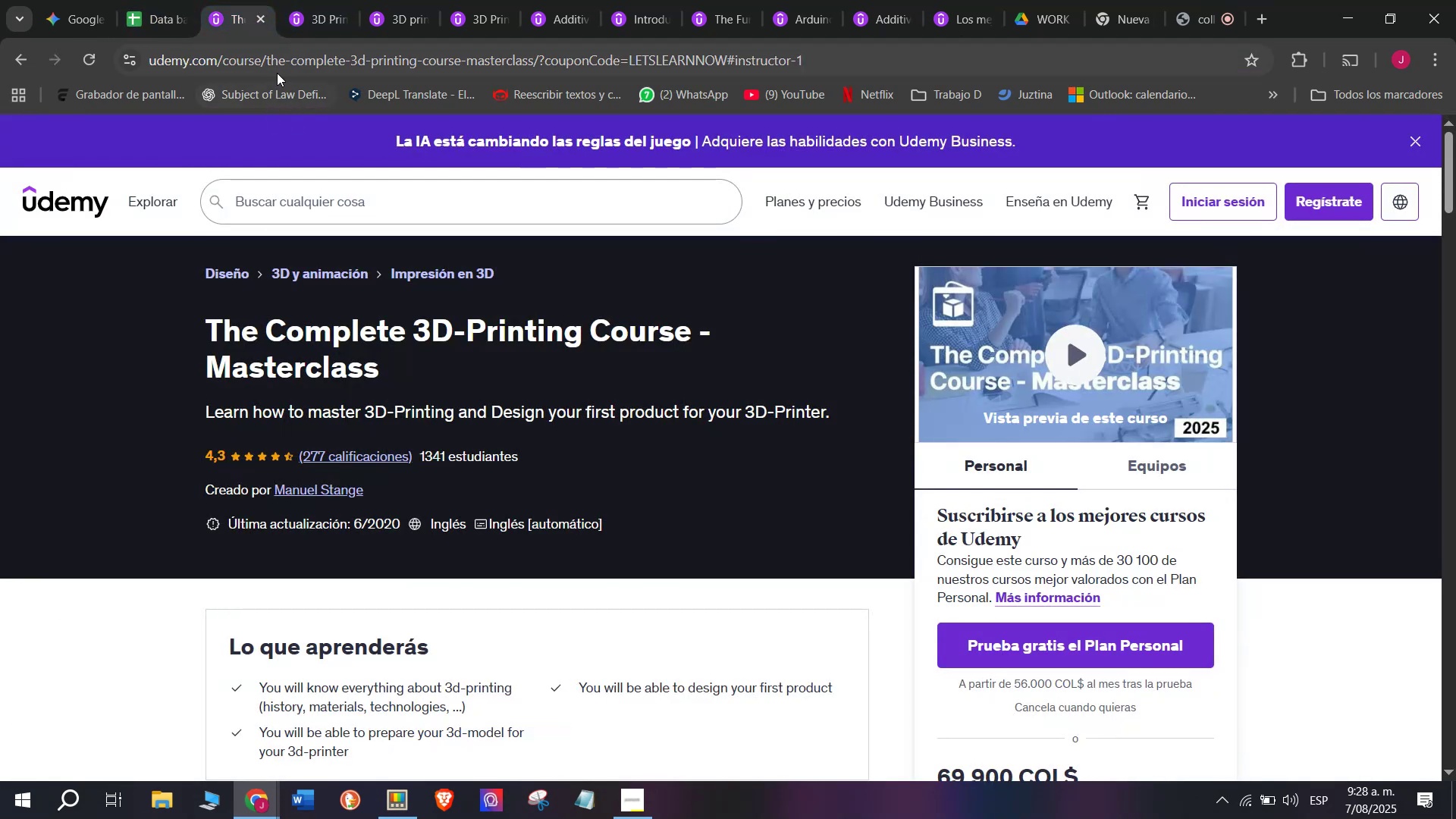 
double_click([277, 69])
 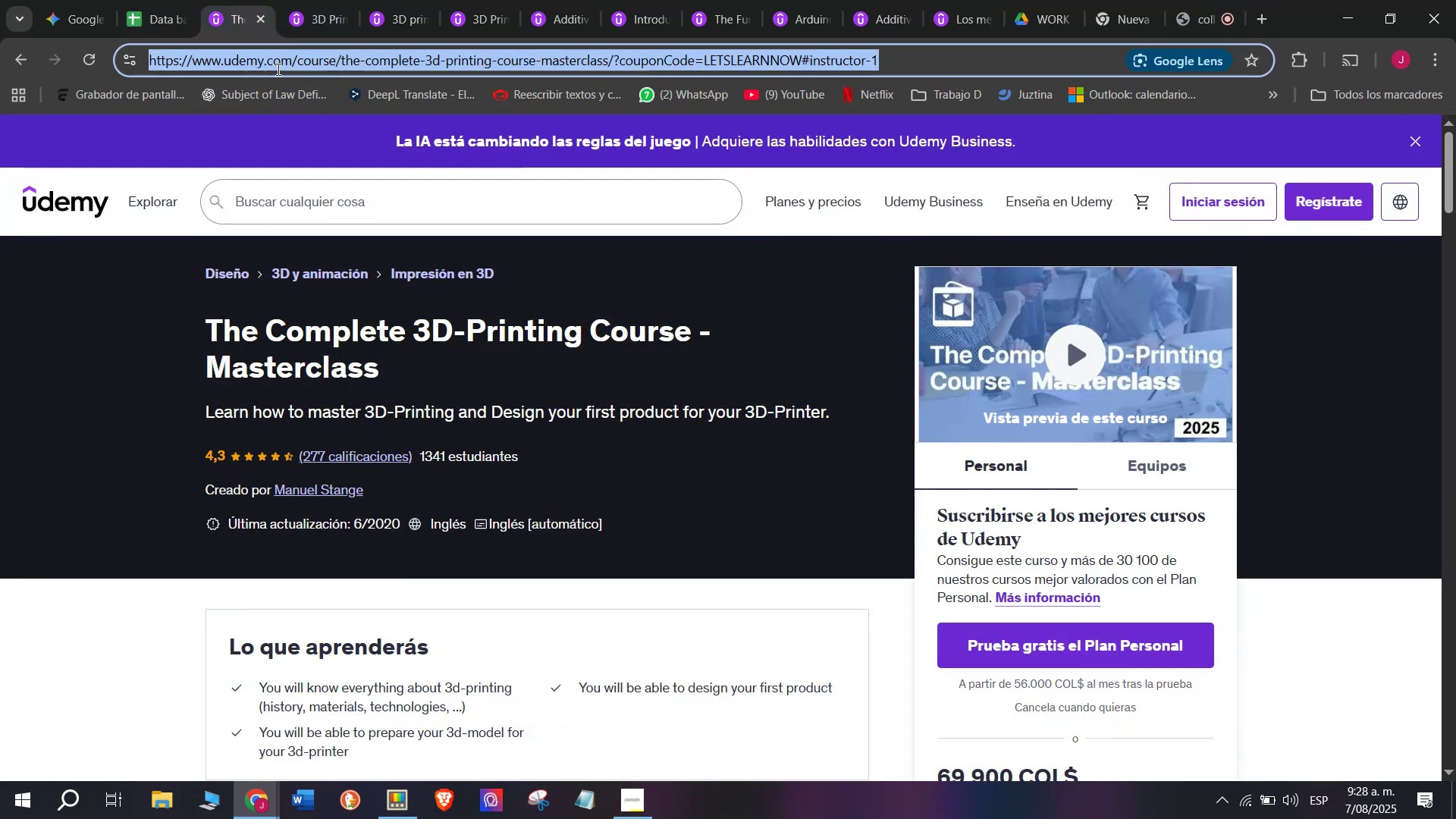 
triple_click([277, 69])
 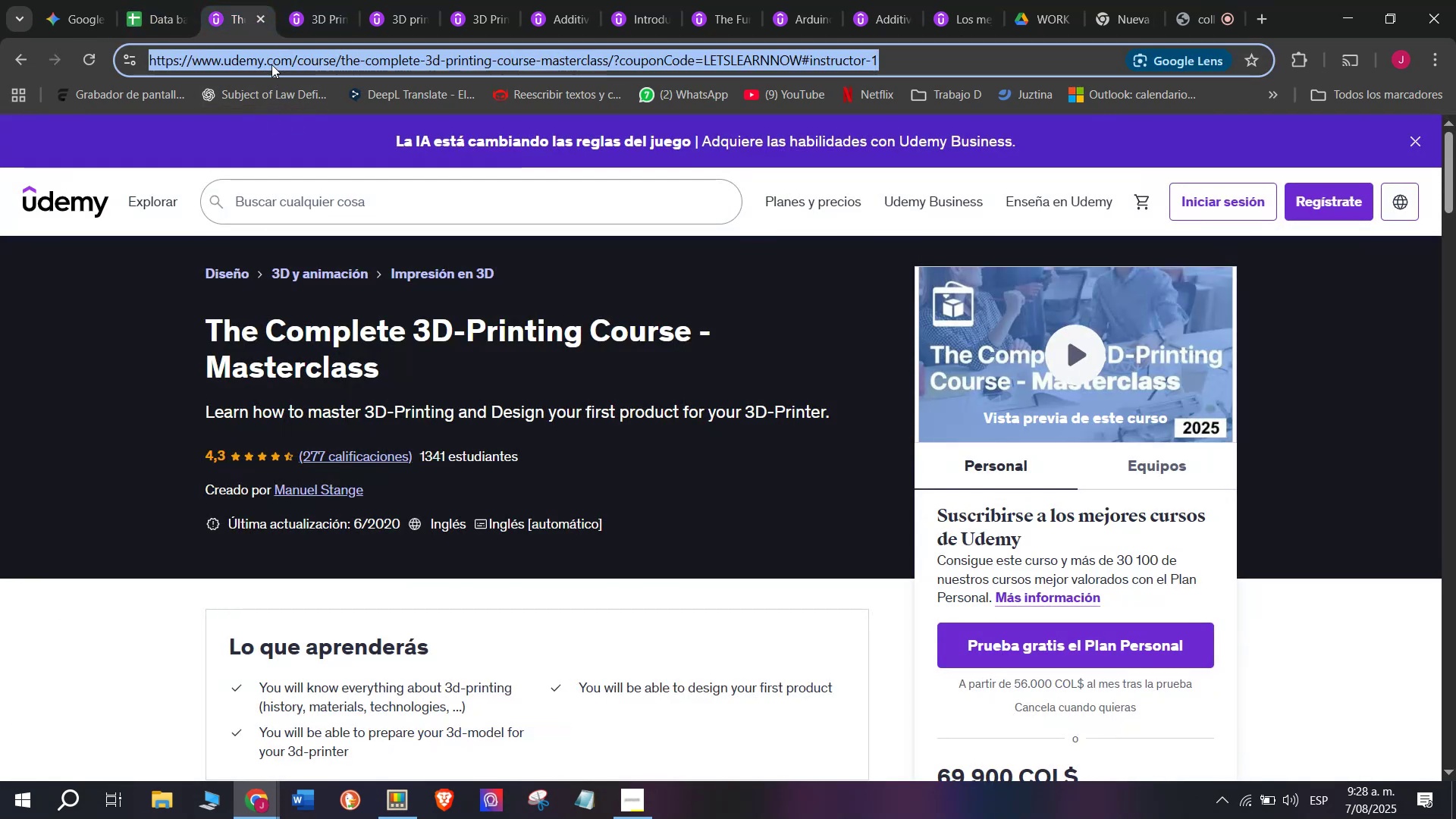 
key(Break)
 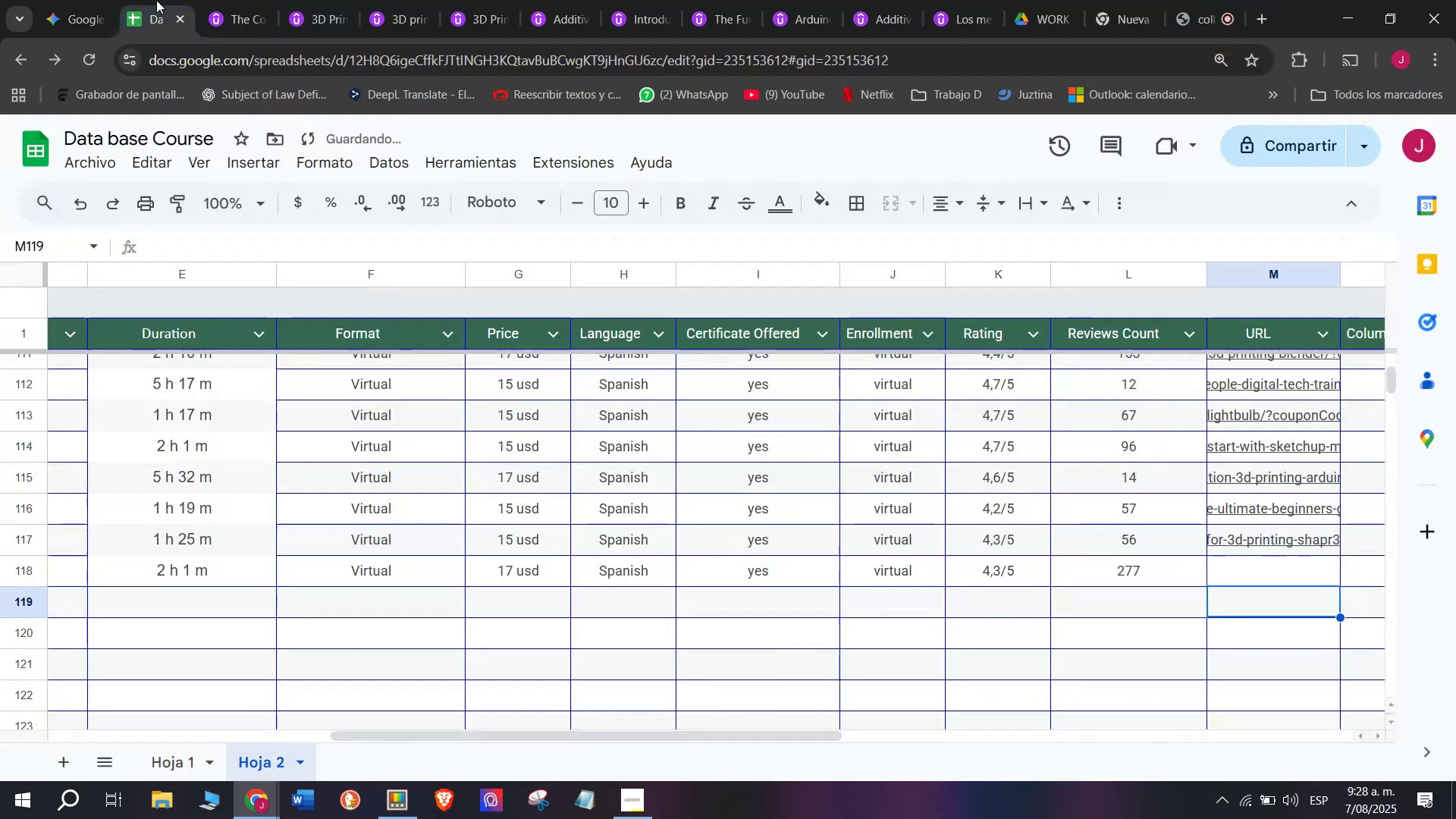 
key(Control+ControlLeft)
 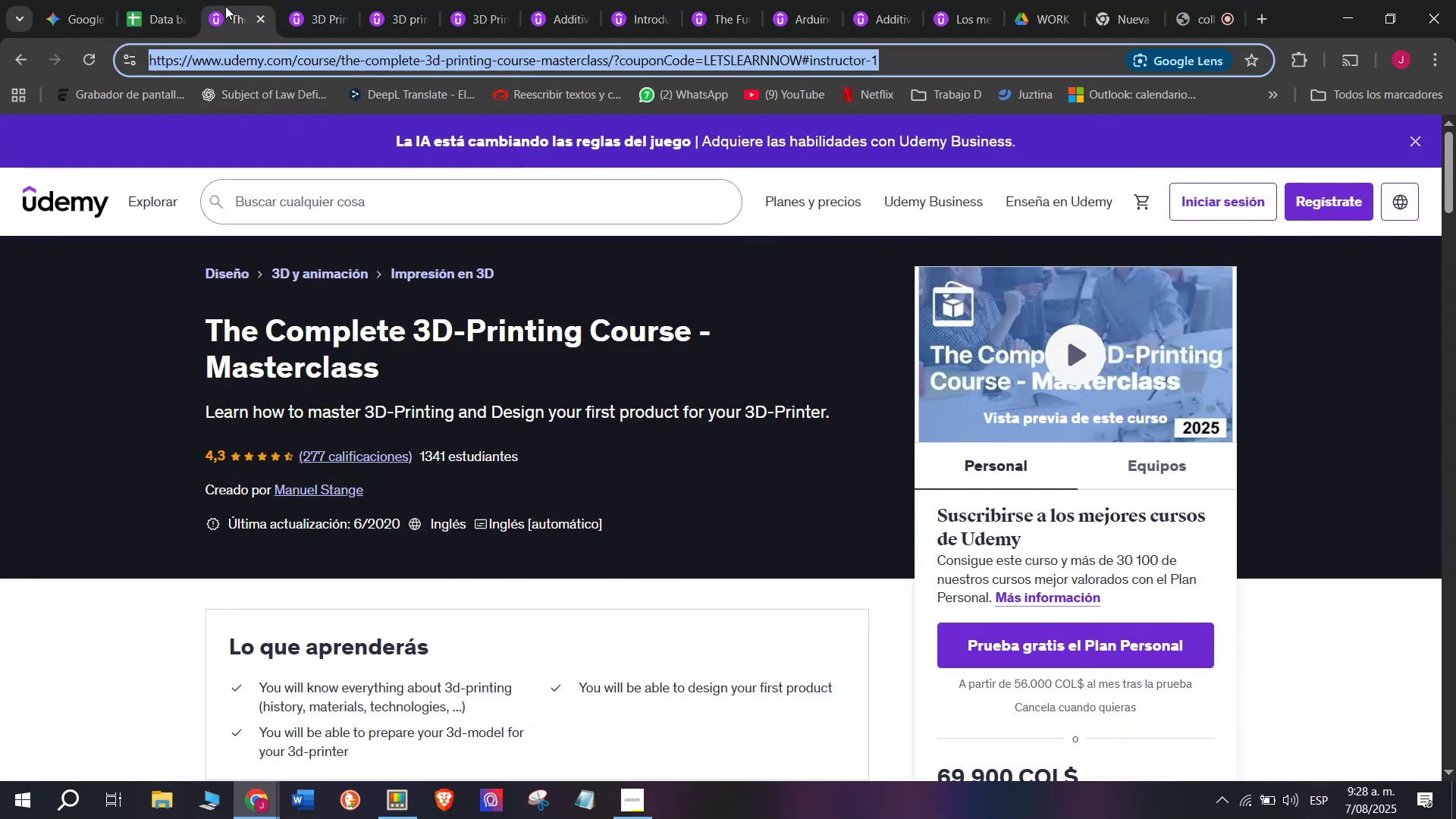 
key(Control+C)
 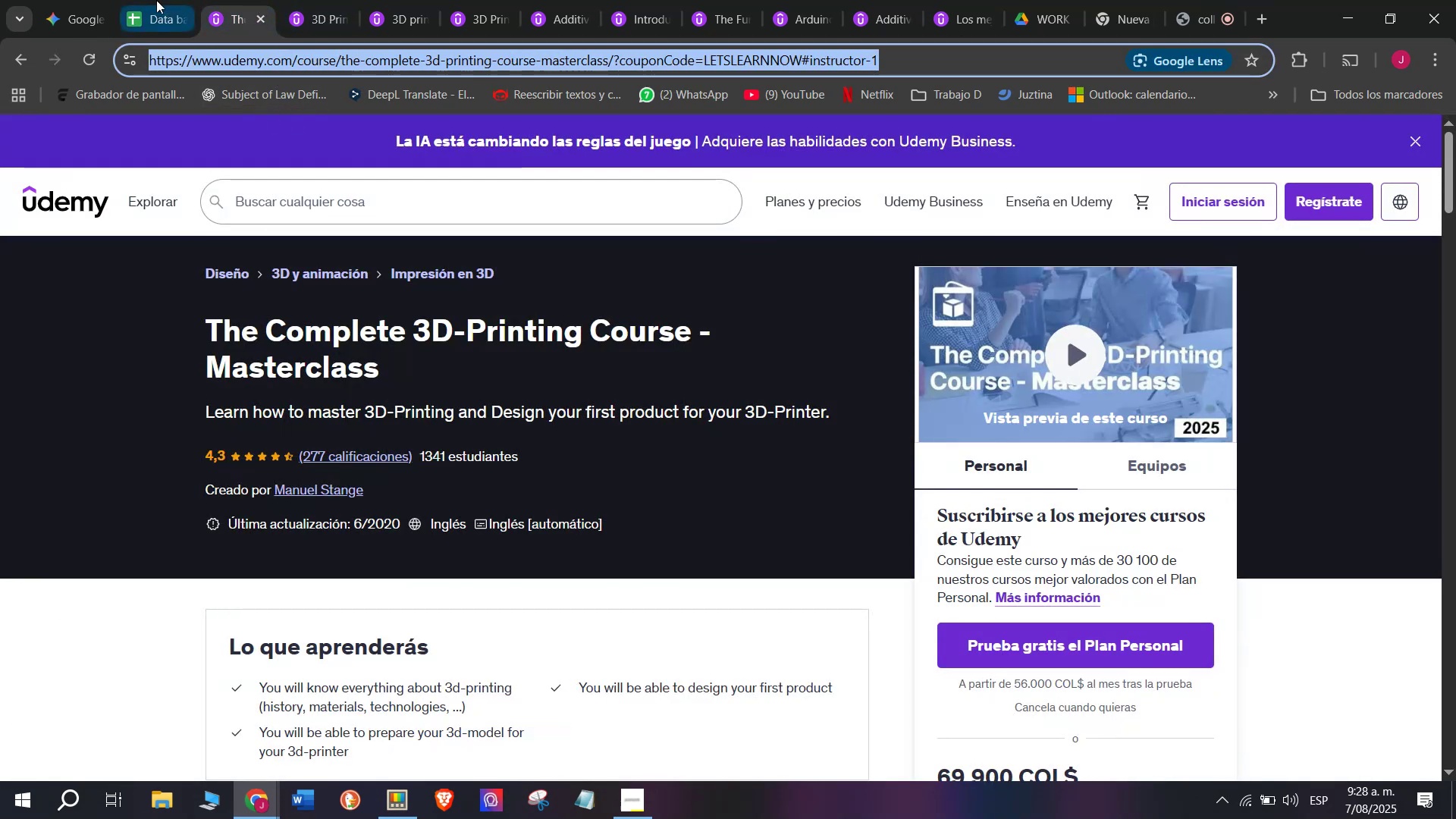 
triple_click([156, 0])
 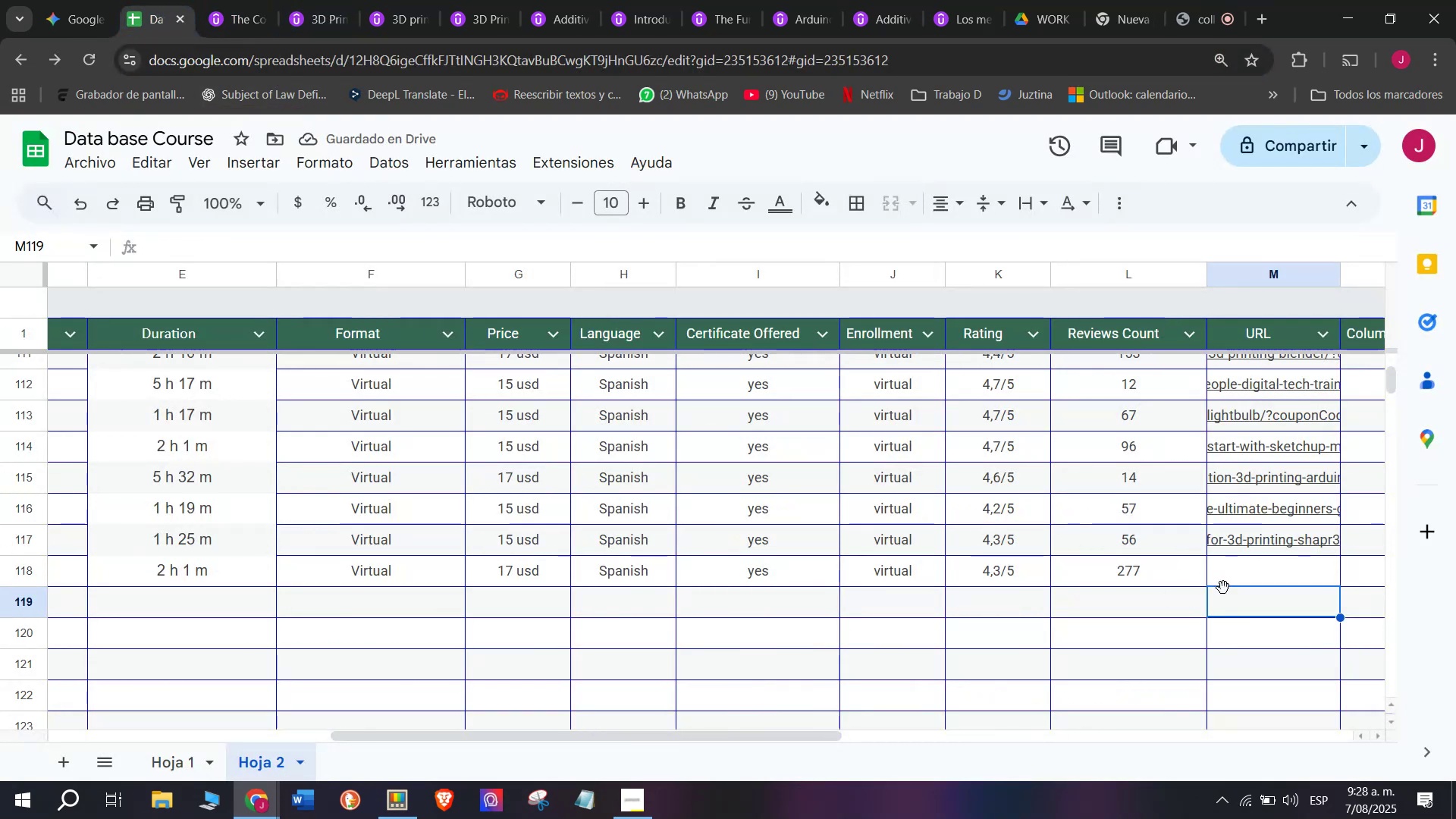 
left_click([1232, 580])
 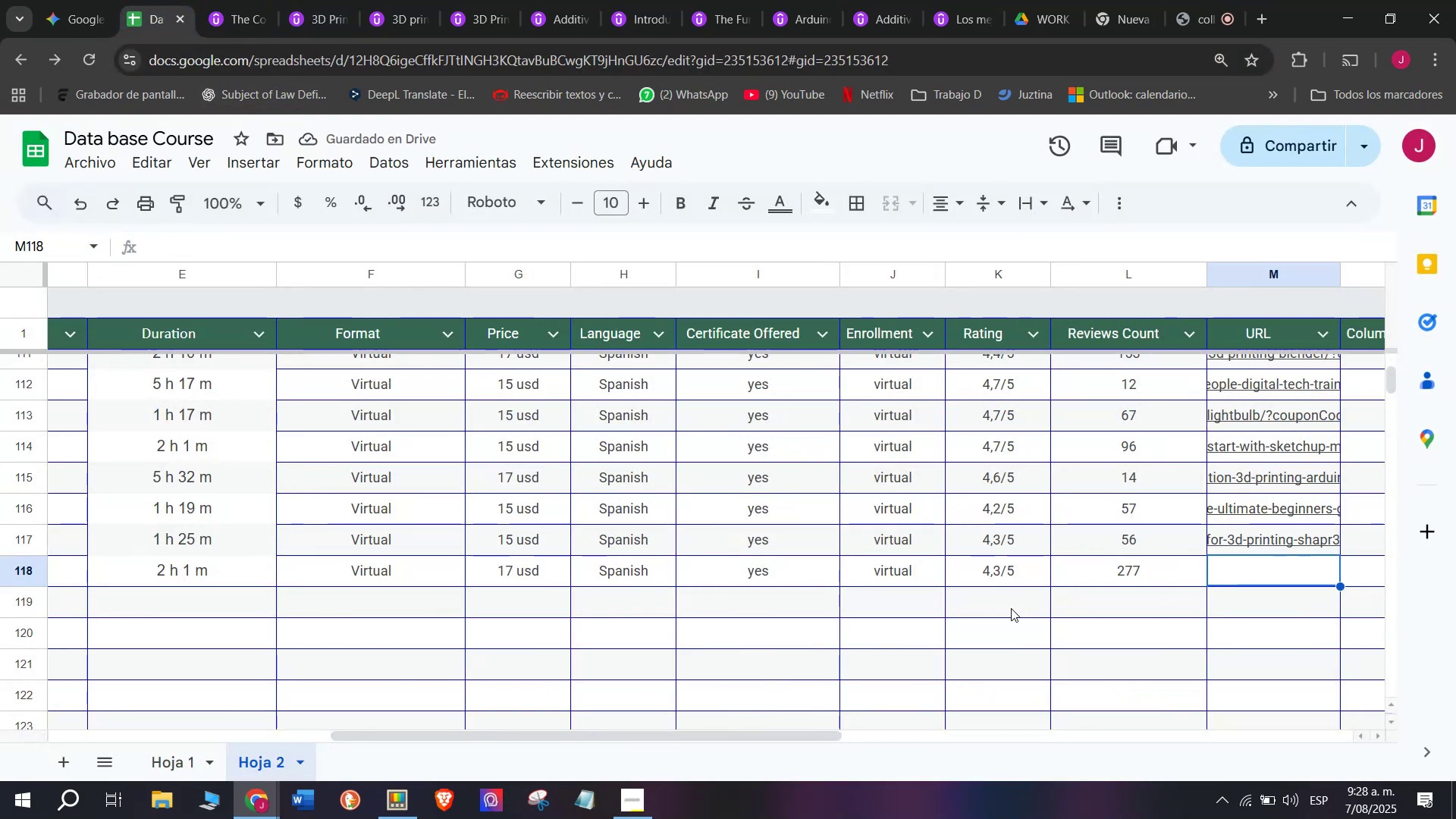 
left_click([1009, 608])
 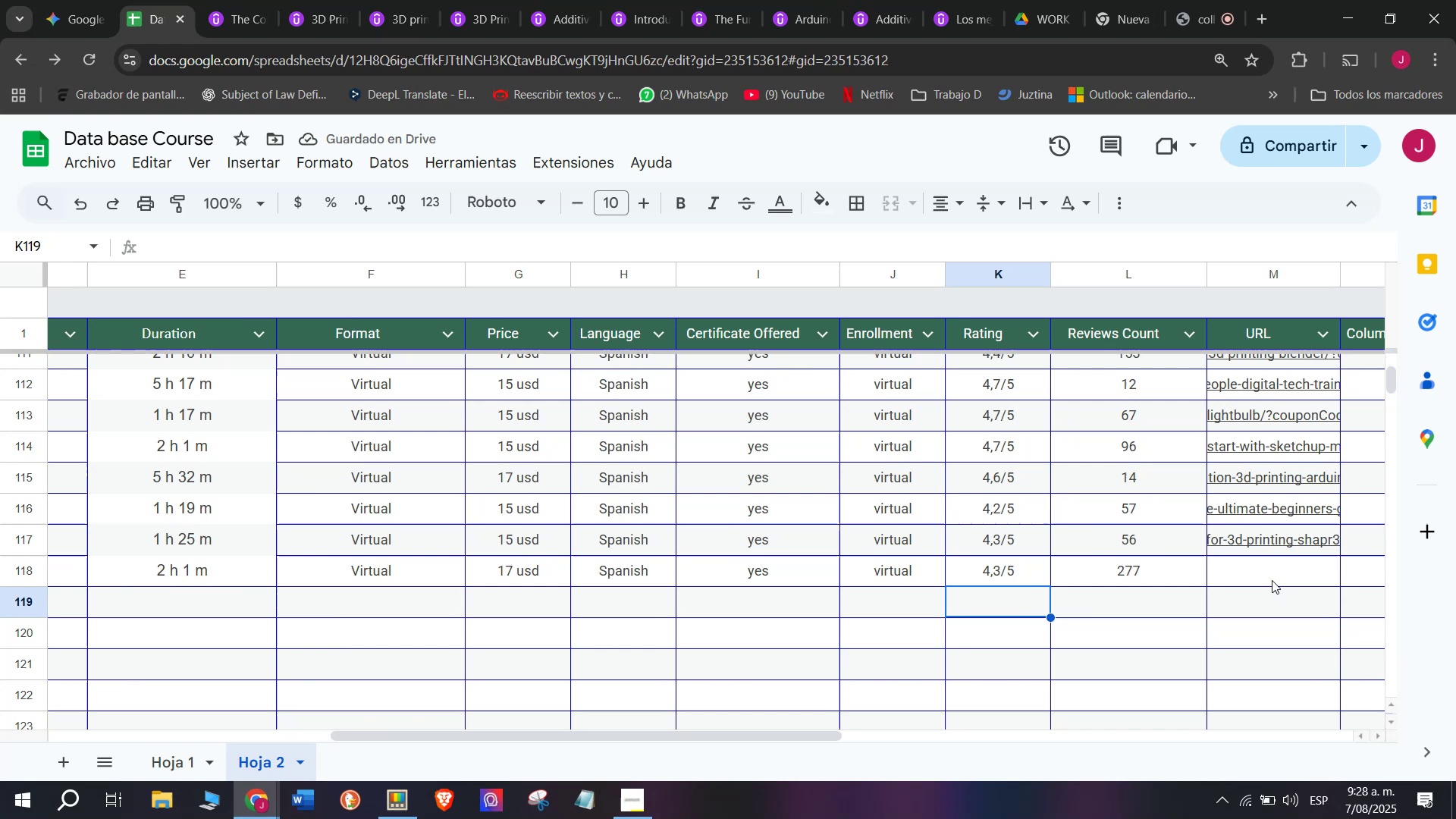 
left_click([1273, 579])
 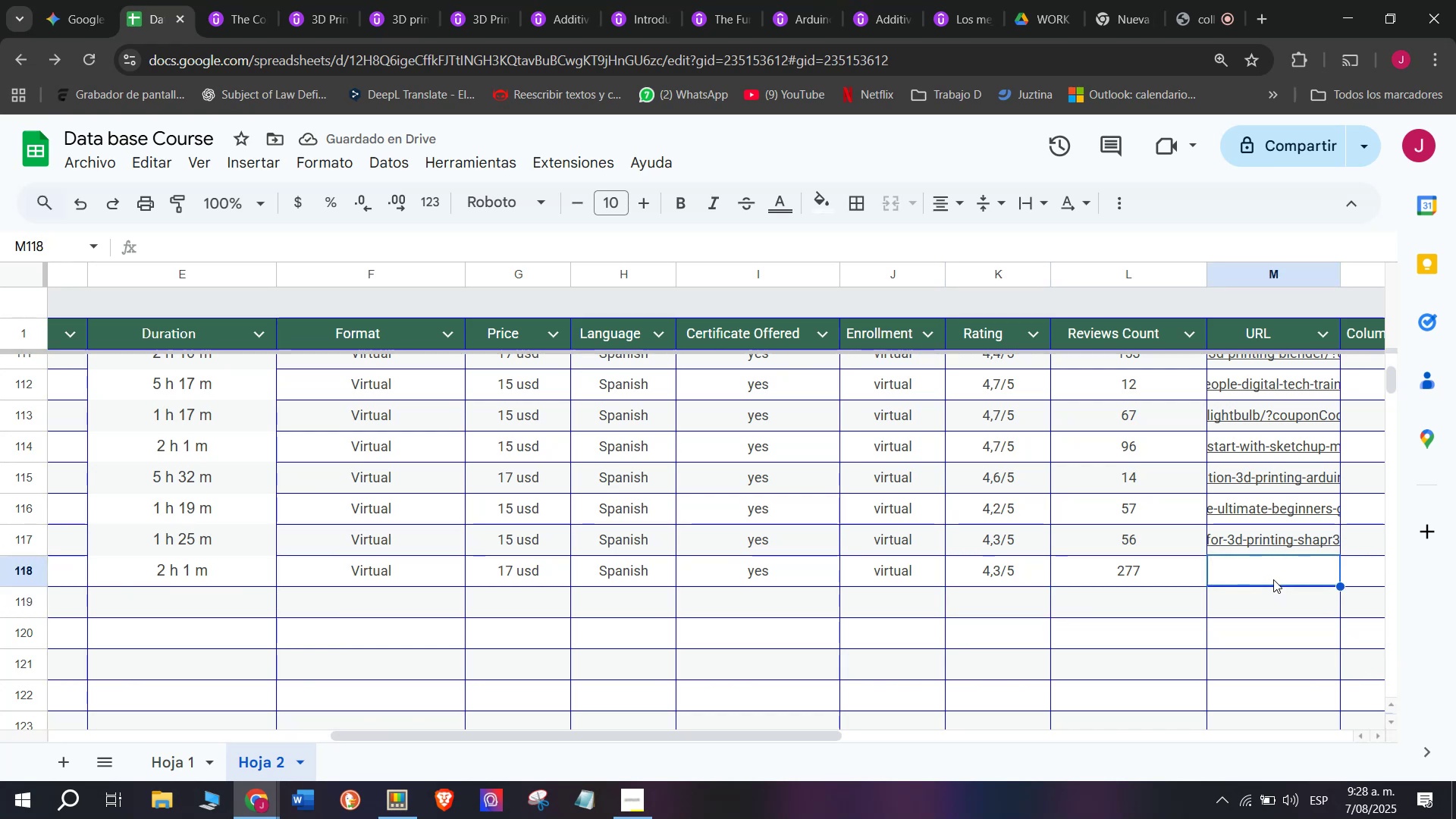 
key(Control+ControlLeft)
 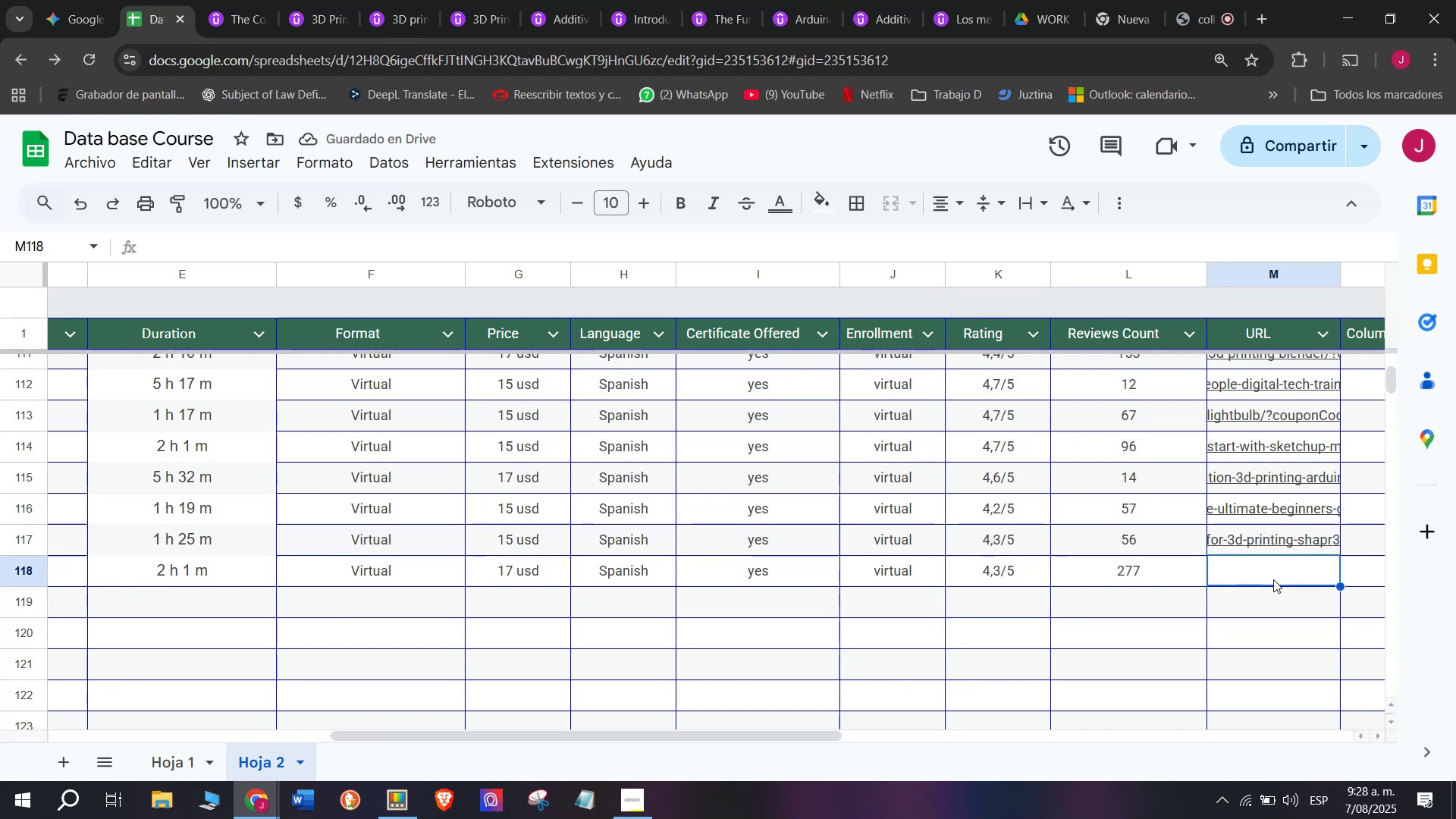 
key(Z)
 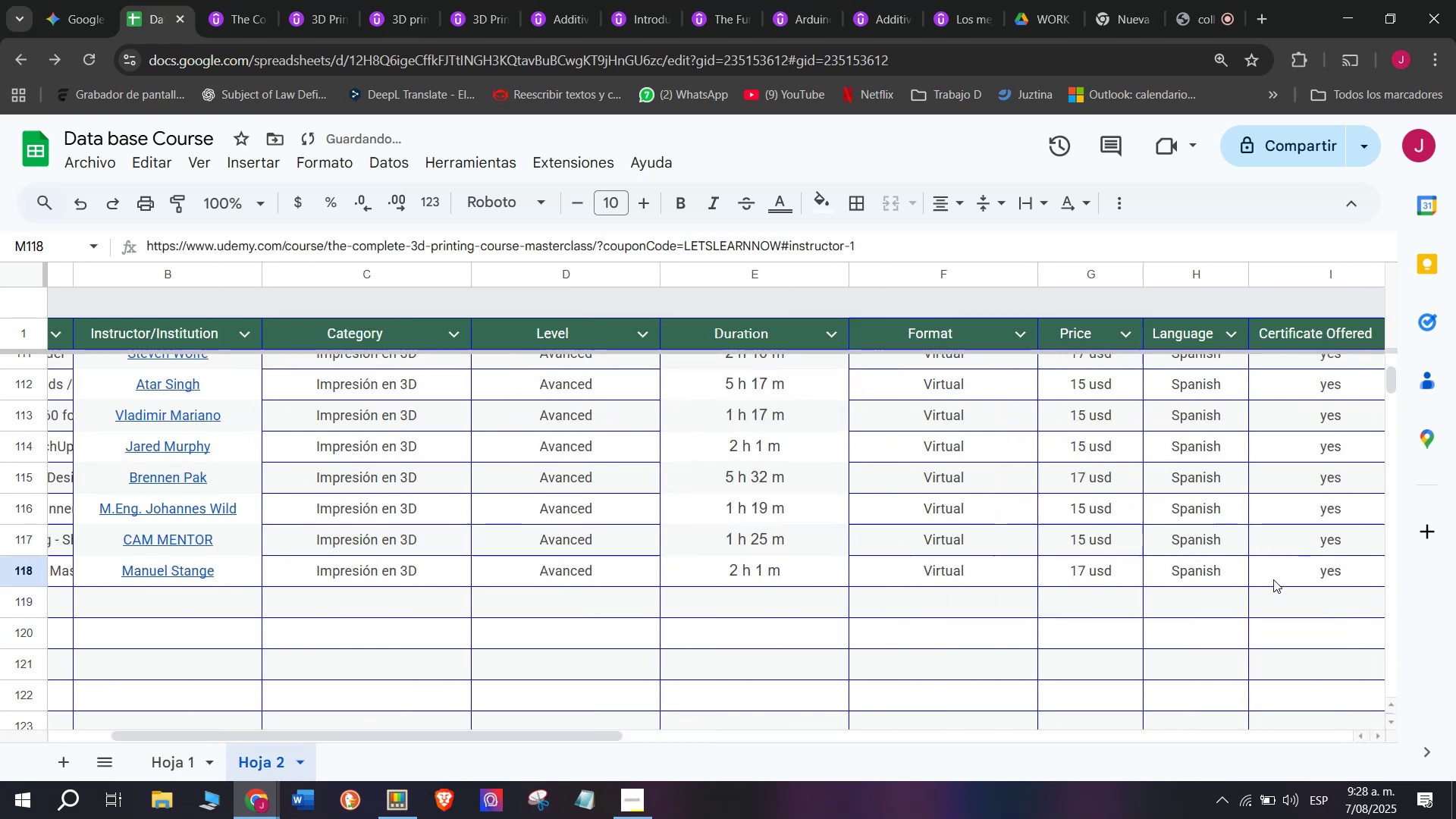 
key(Control+V)
 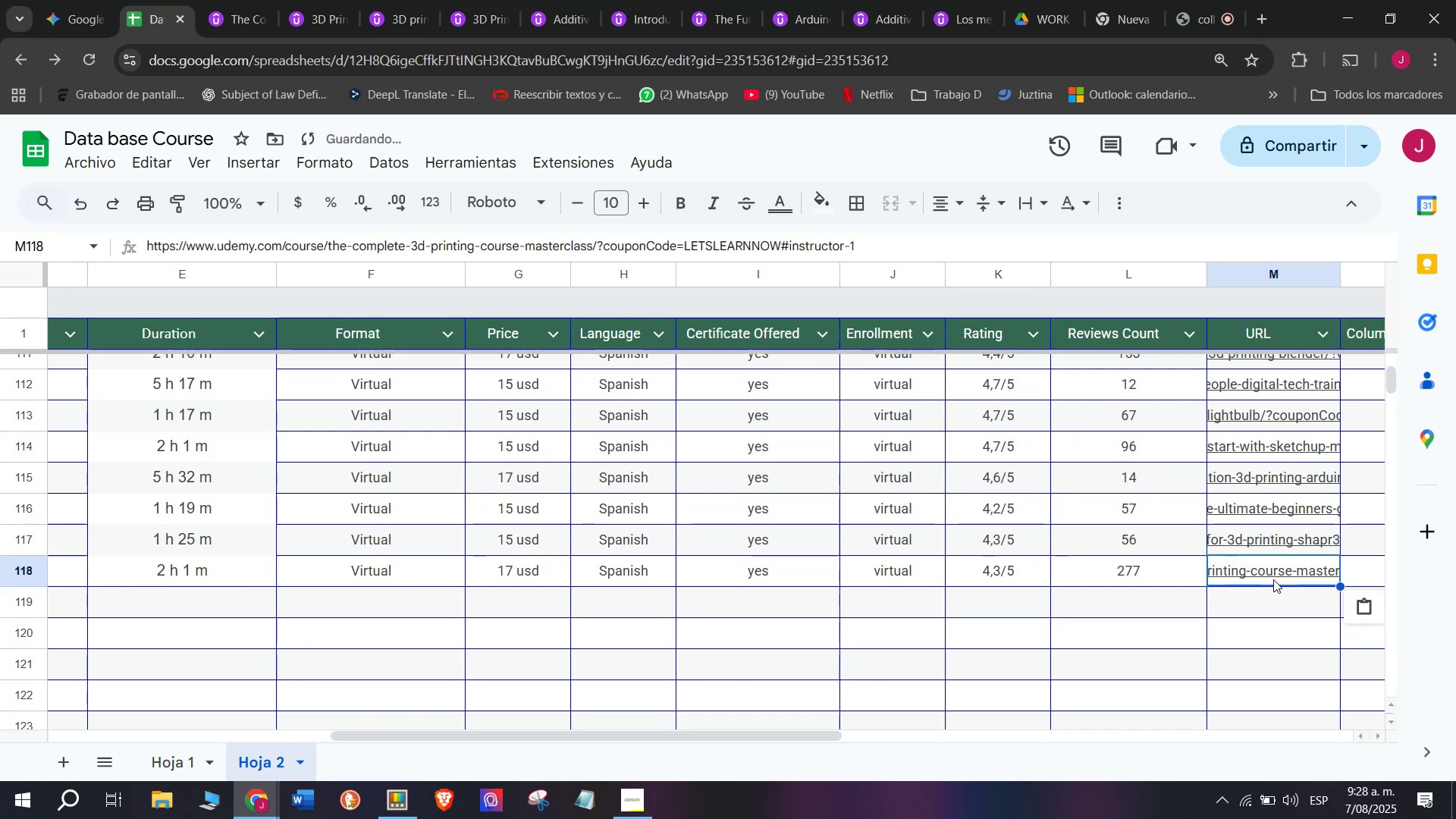 
scroll: coordinate [455, 579], scroll_direction: up, amount: 4.0
 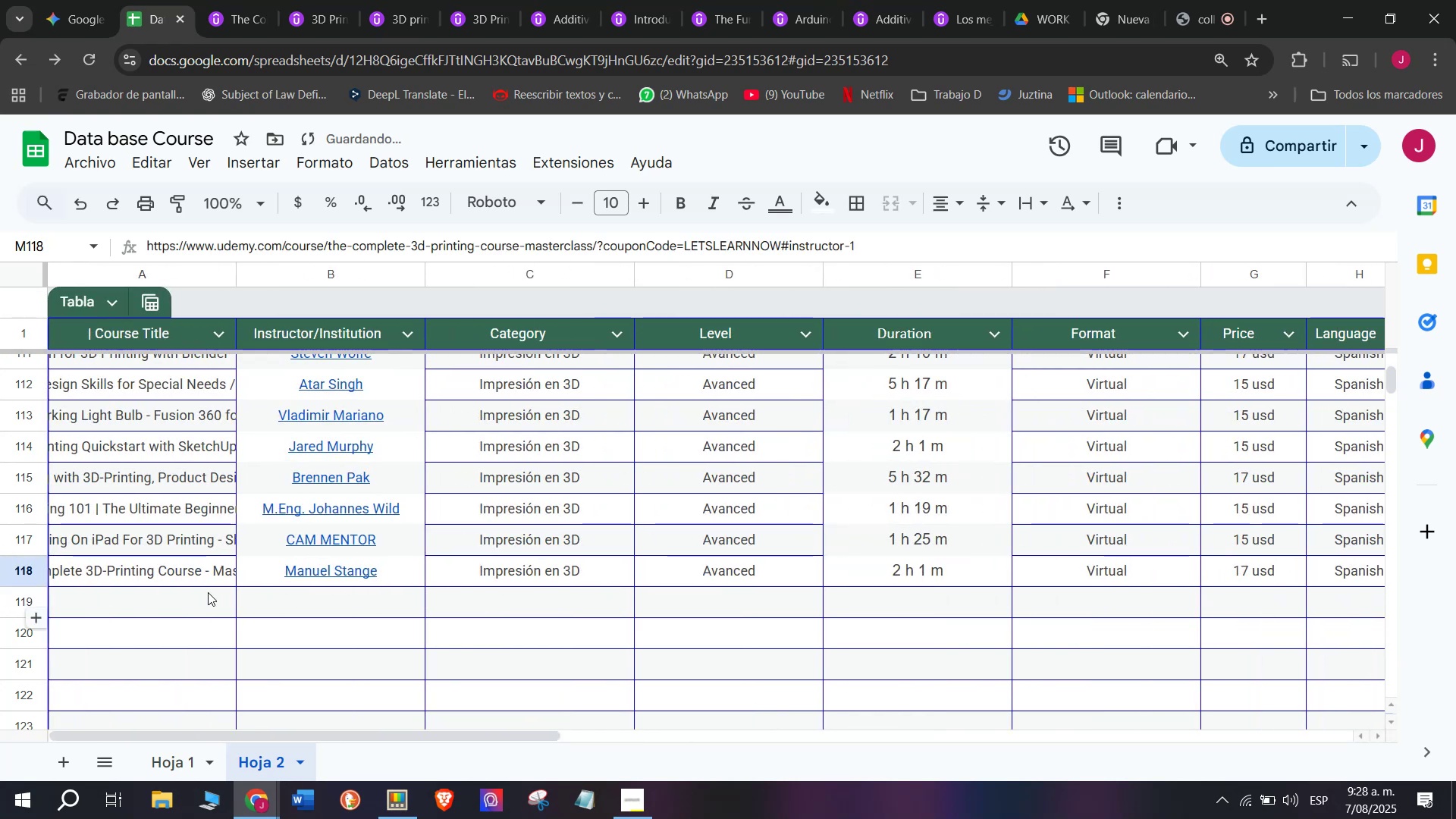 
left_click([205, 592])
 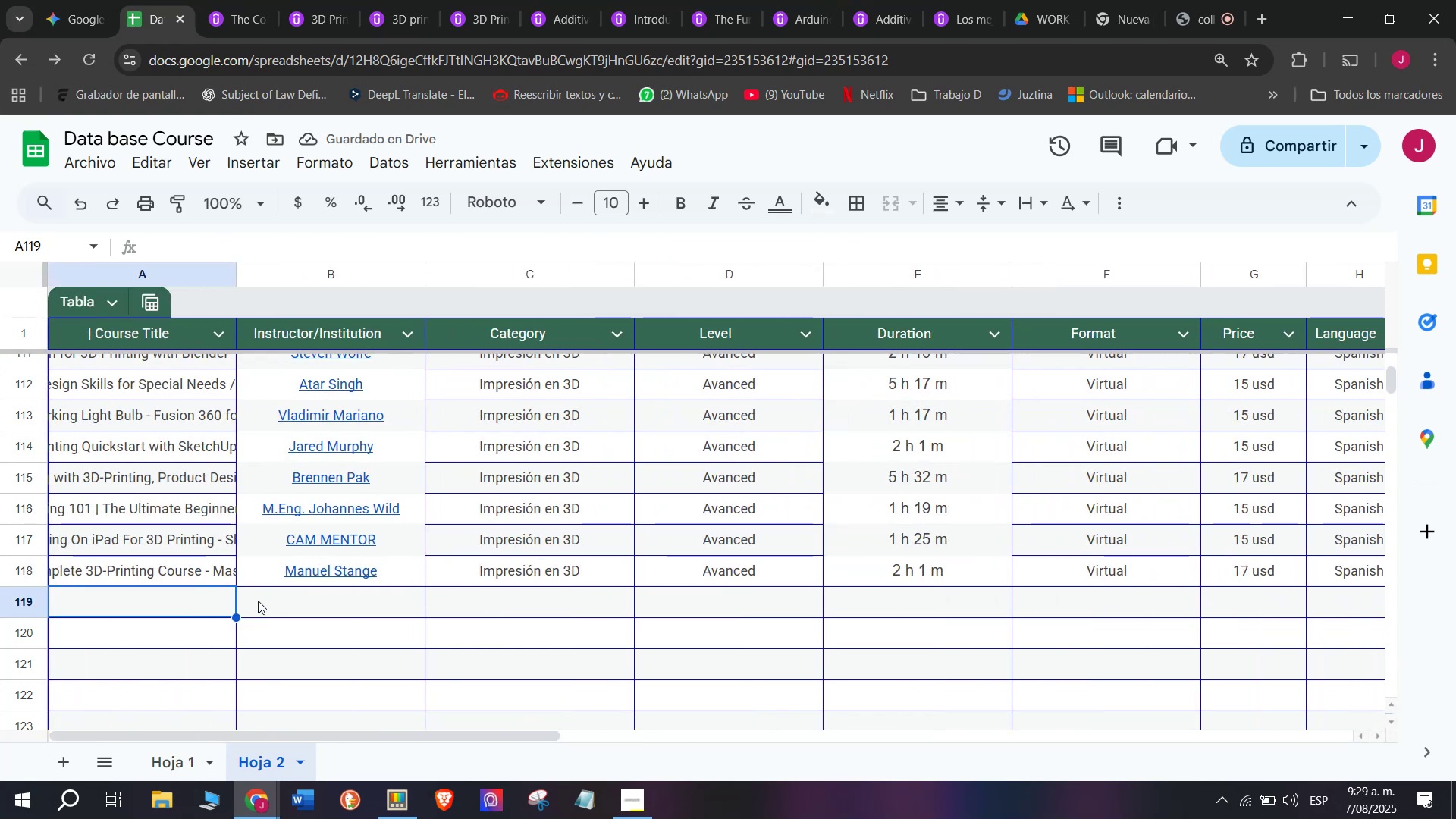 
left_click([208, 0])
 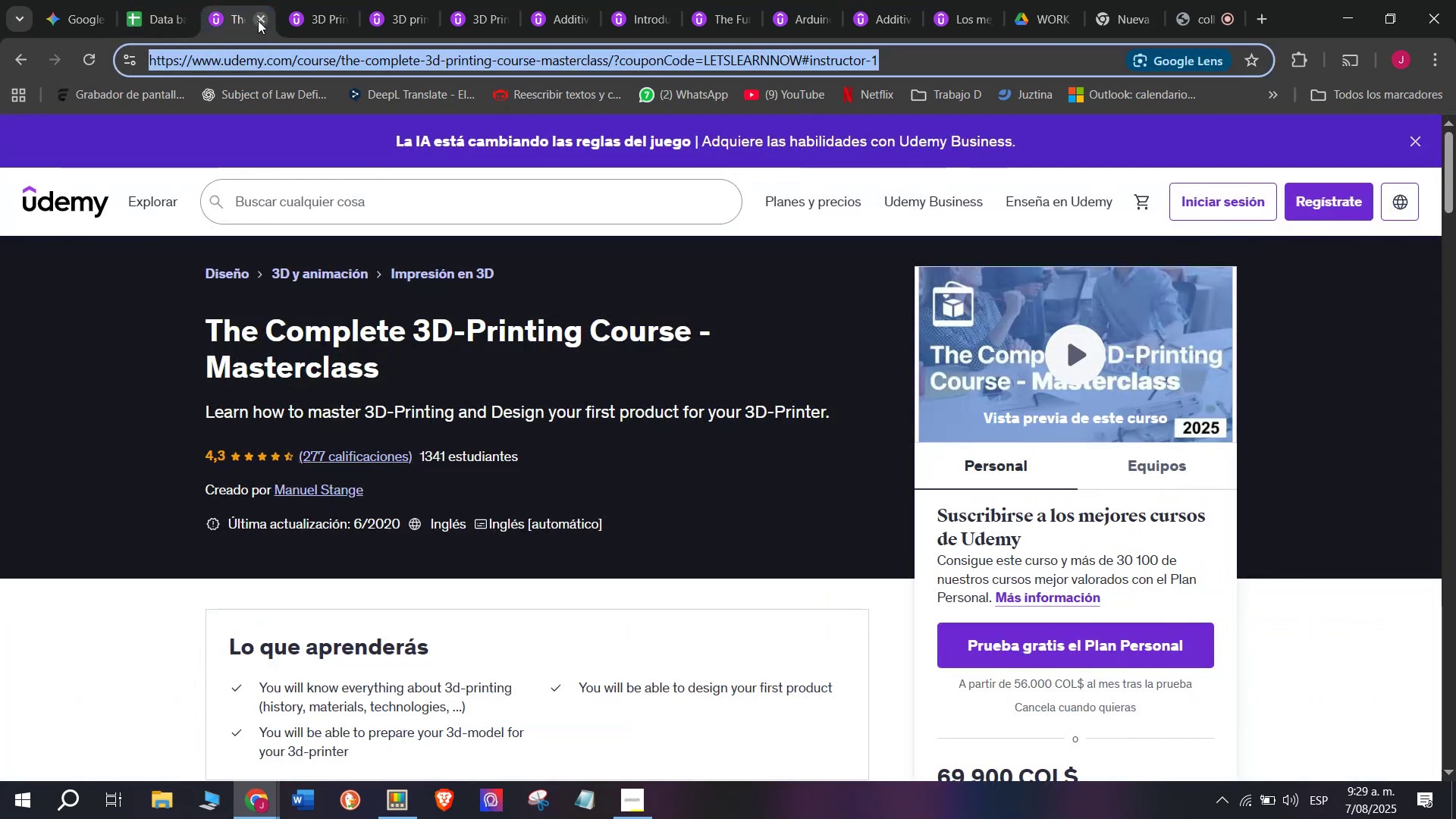 
left_click([258, 20])
 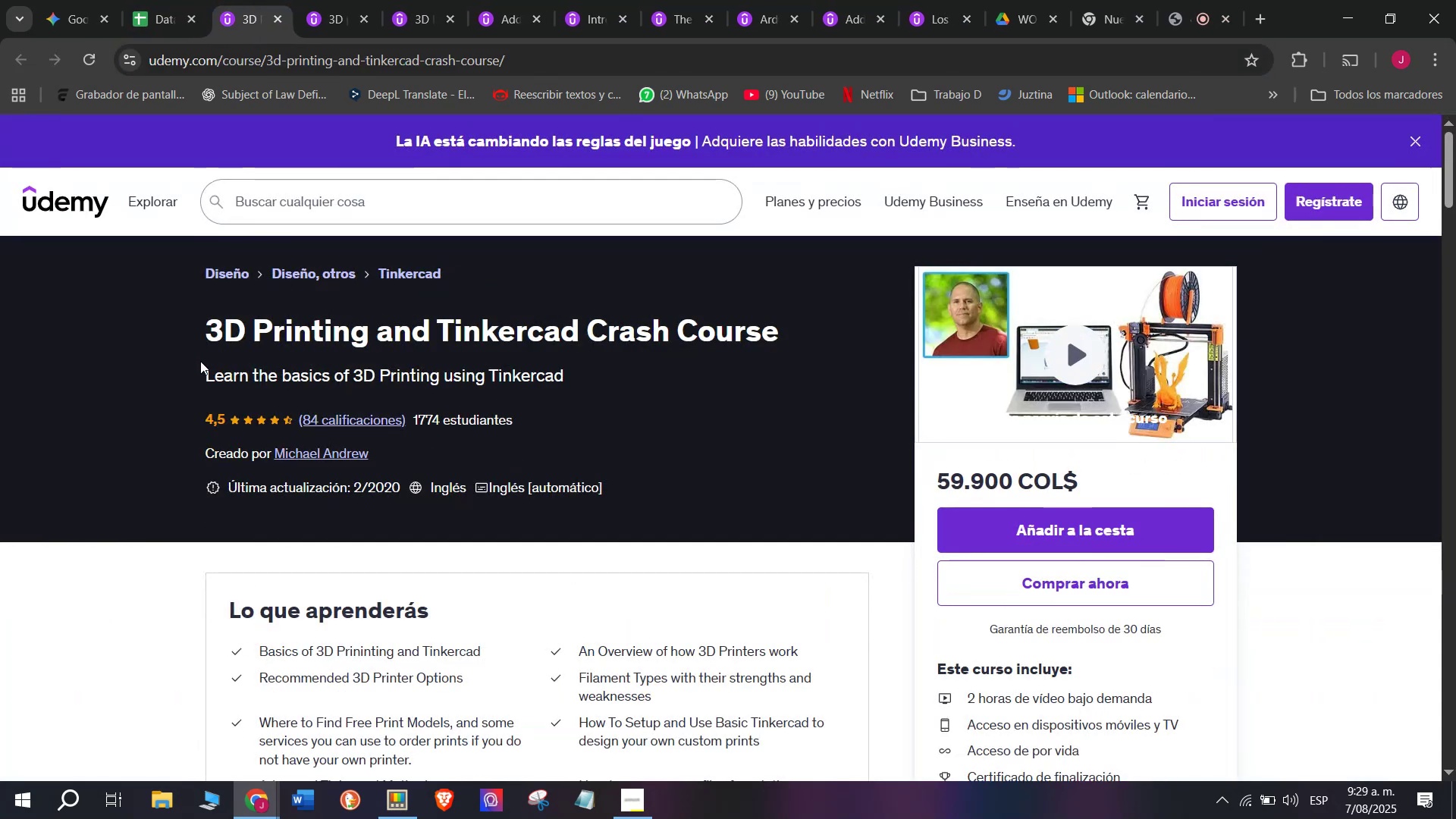 
left_click_drag(start_coordinate=[176, 331], to_coordinate=[810, 328])
 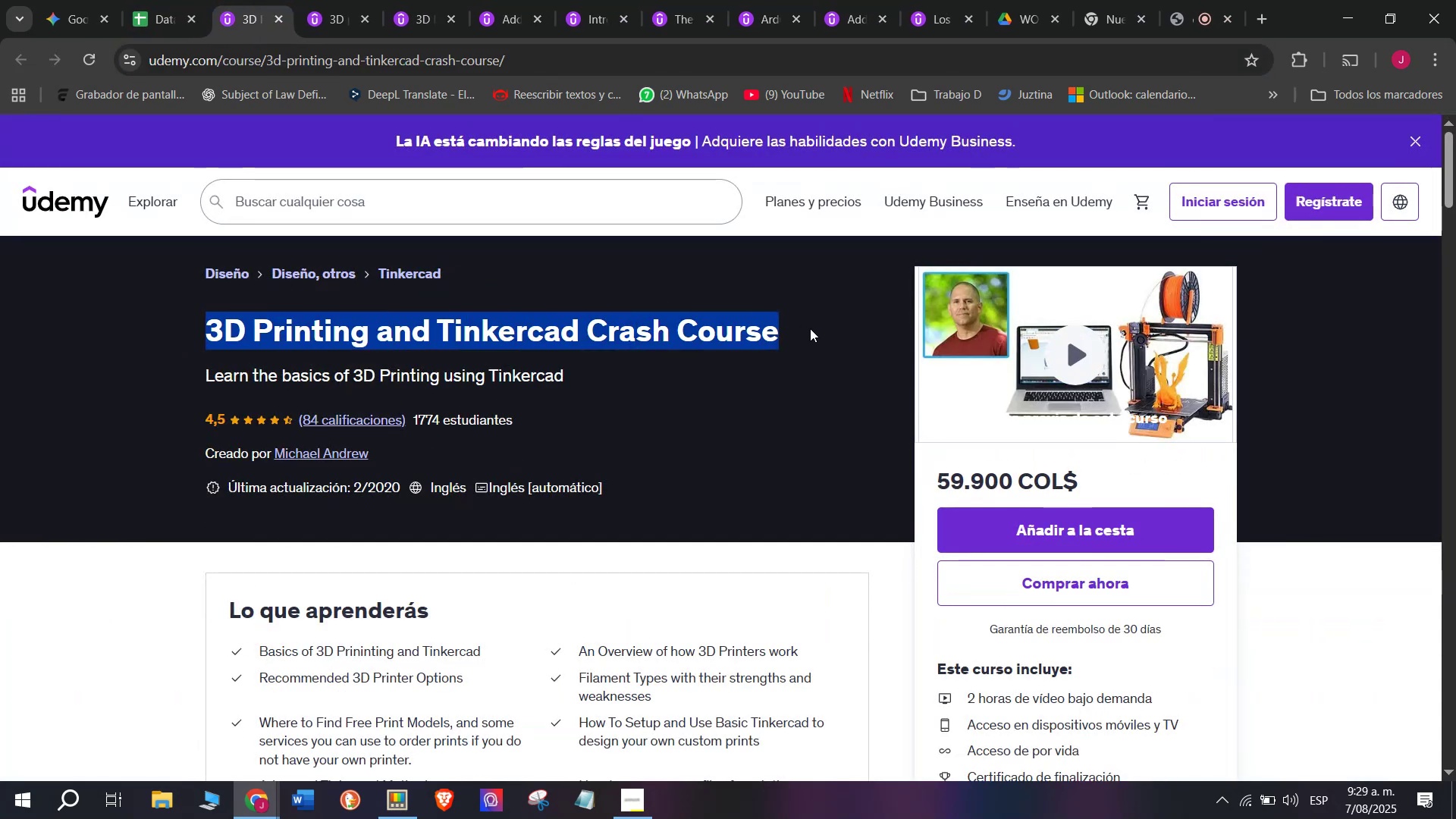 
key(Control+ControlLeft)
 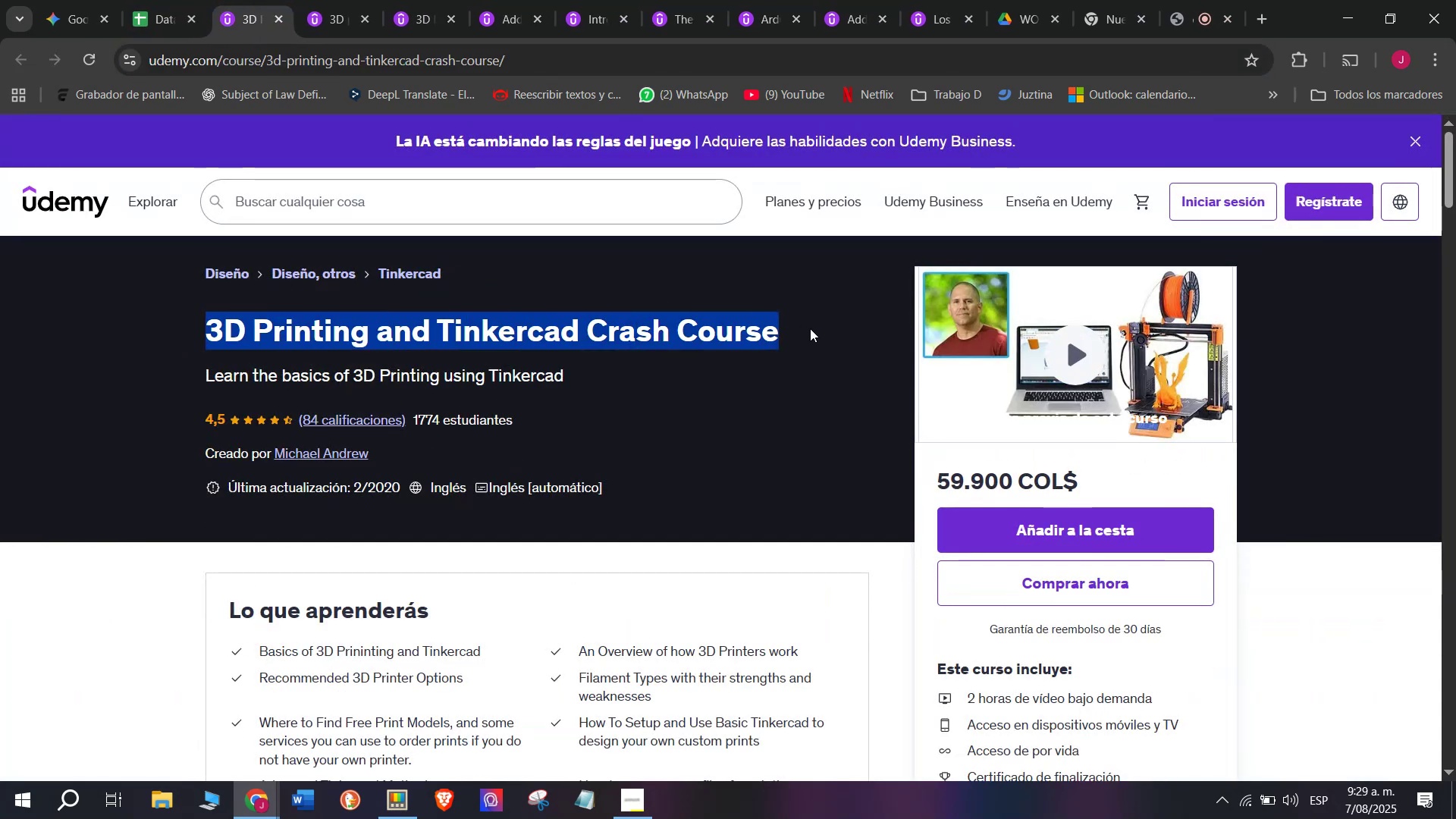 
key(Break)
 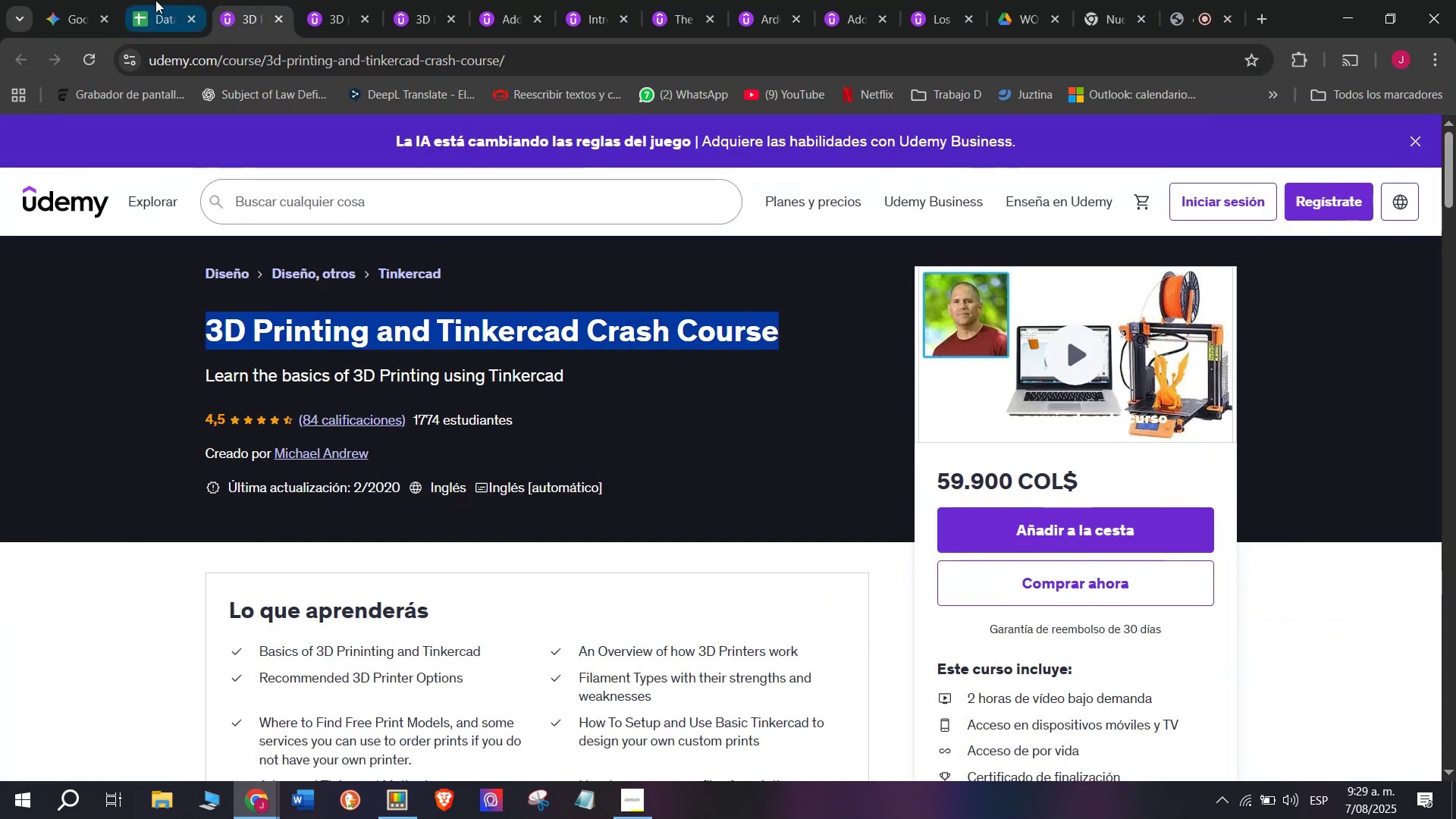 
key(Control+C)
 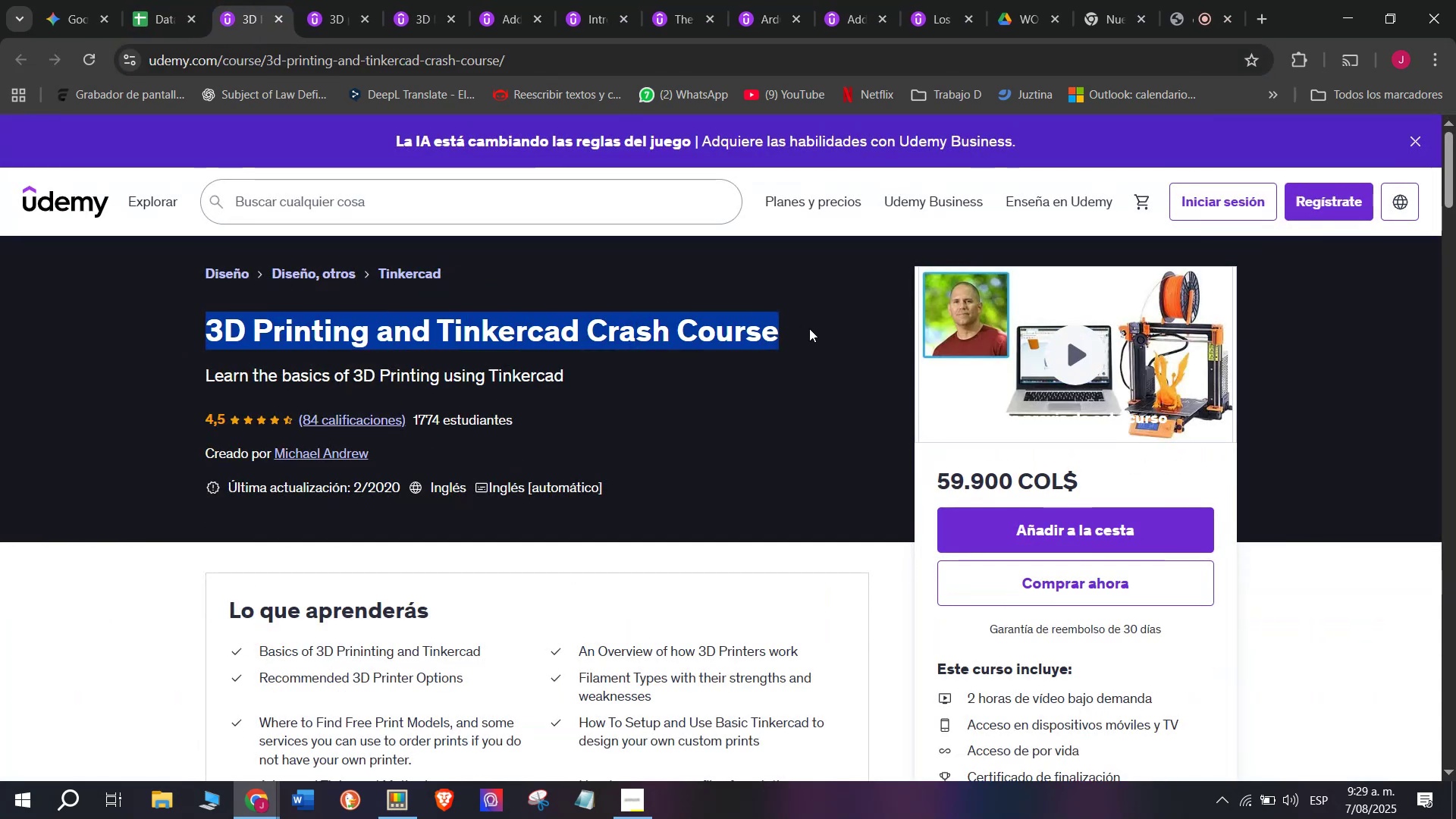 
key(Break)
 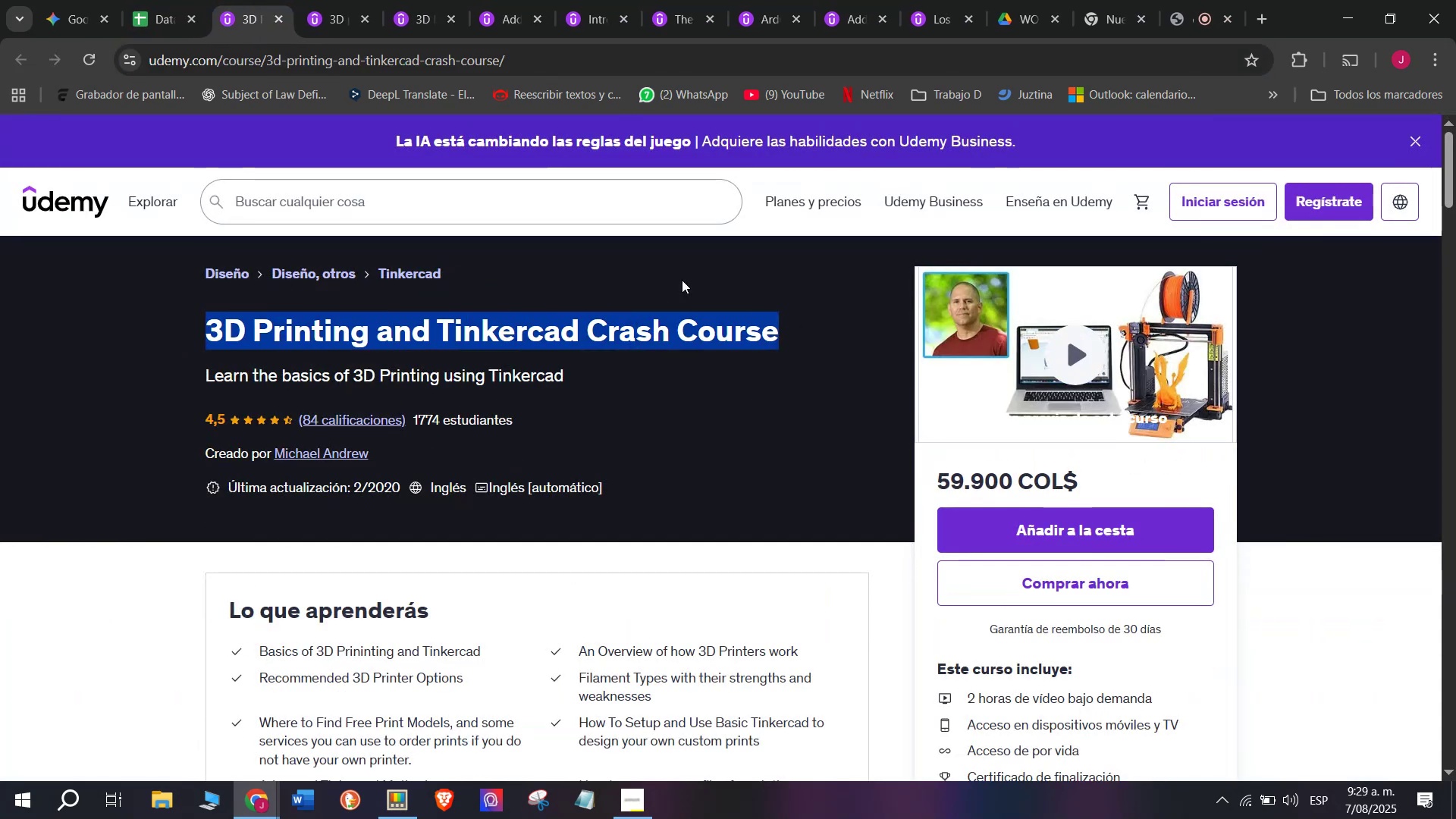 
key(Control+ControlLeft)
 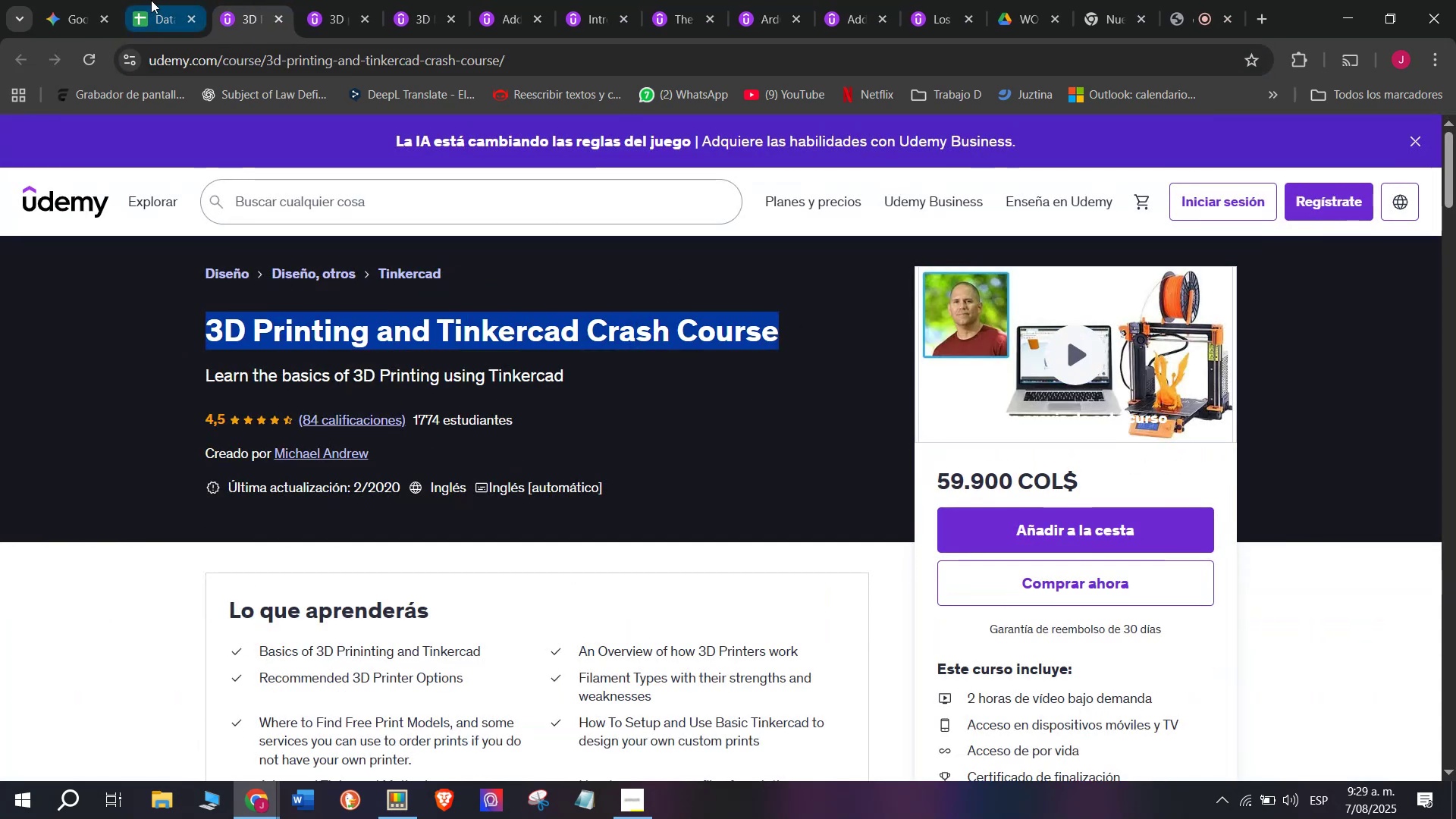 
key(Control+C)
 